 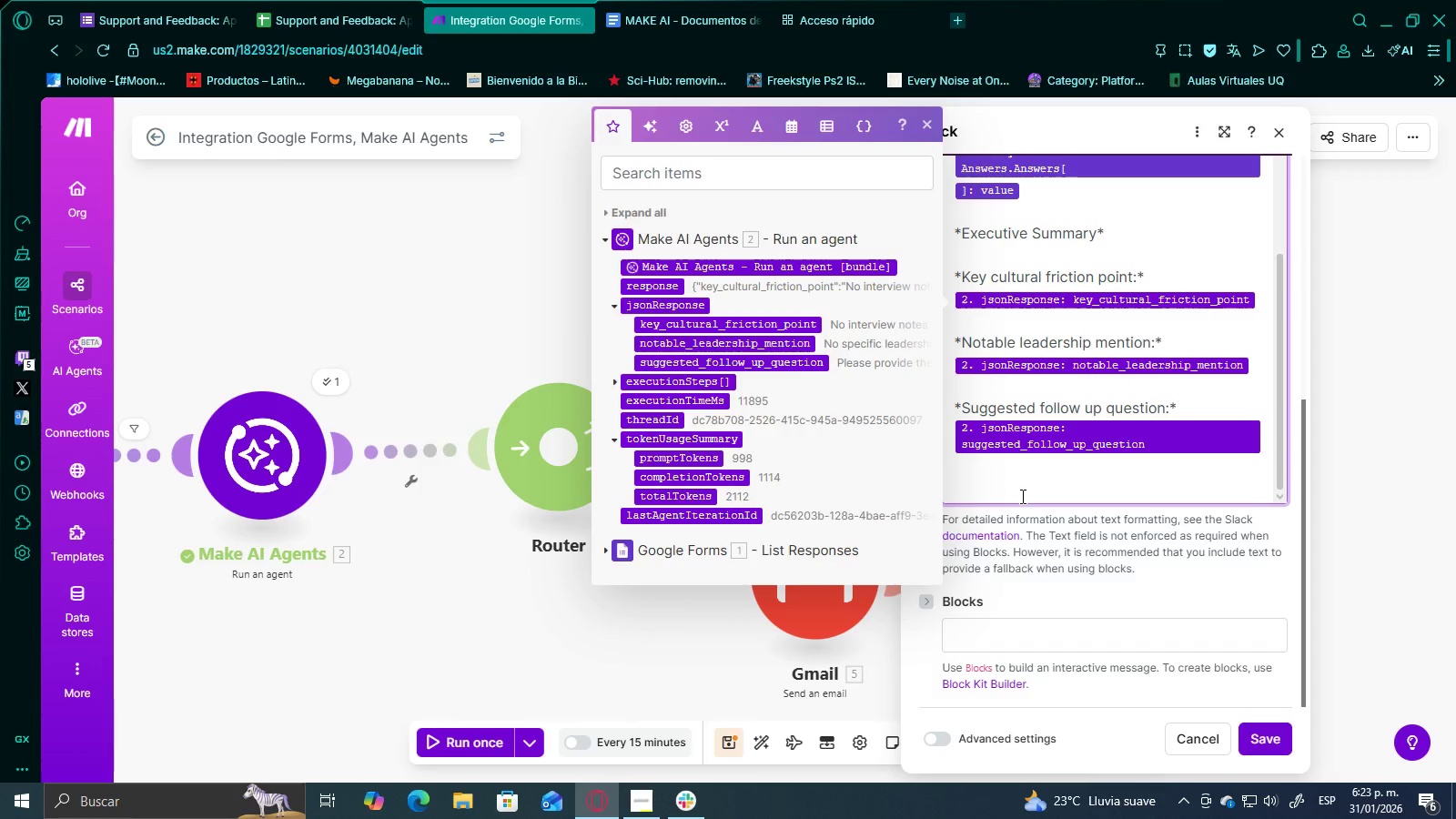 
type(+Full intervc)
key(Backspace)
key(Backspace)
type(view notes>+)
 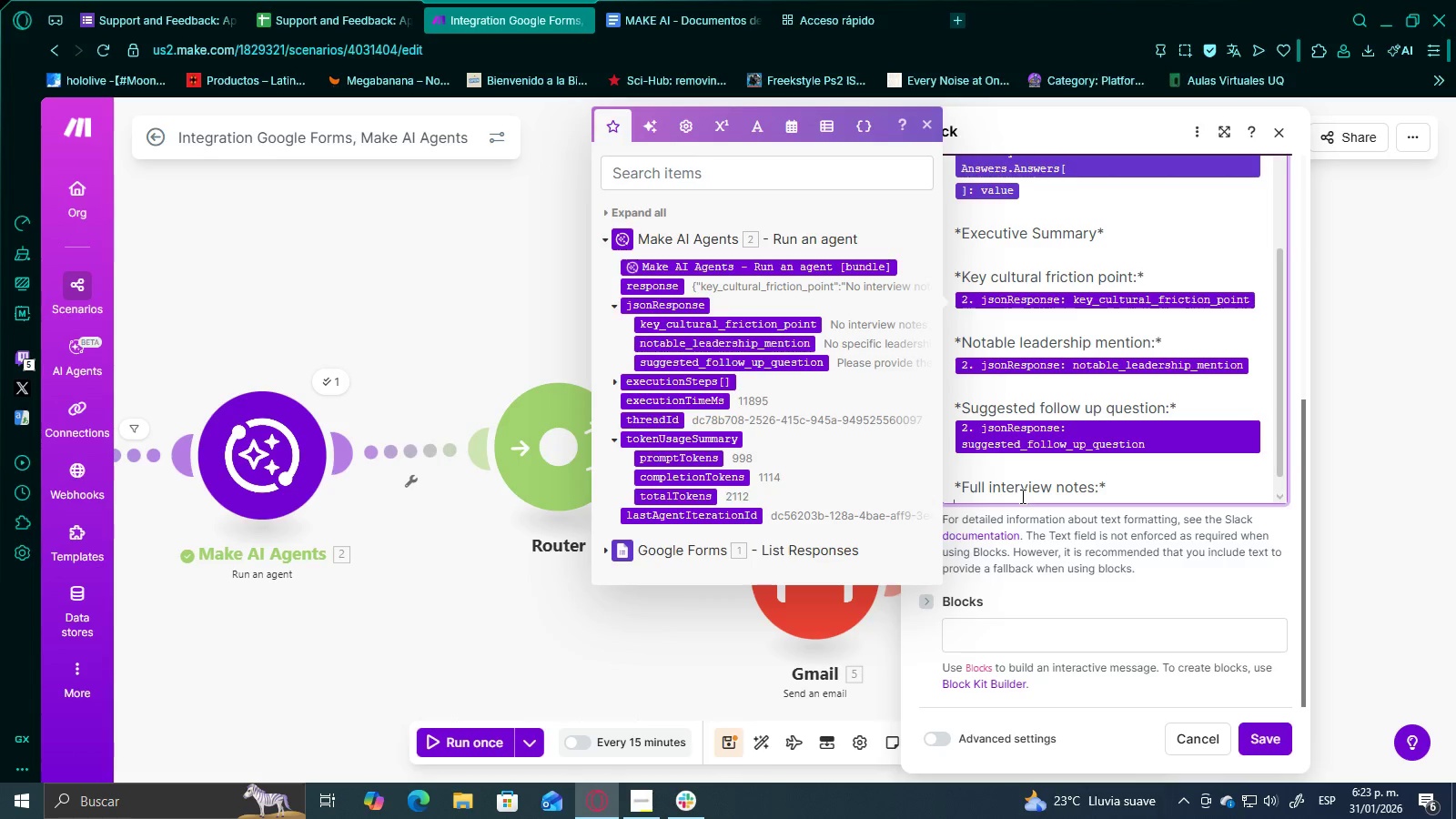 
 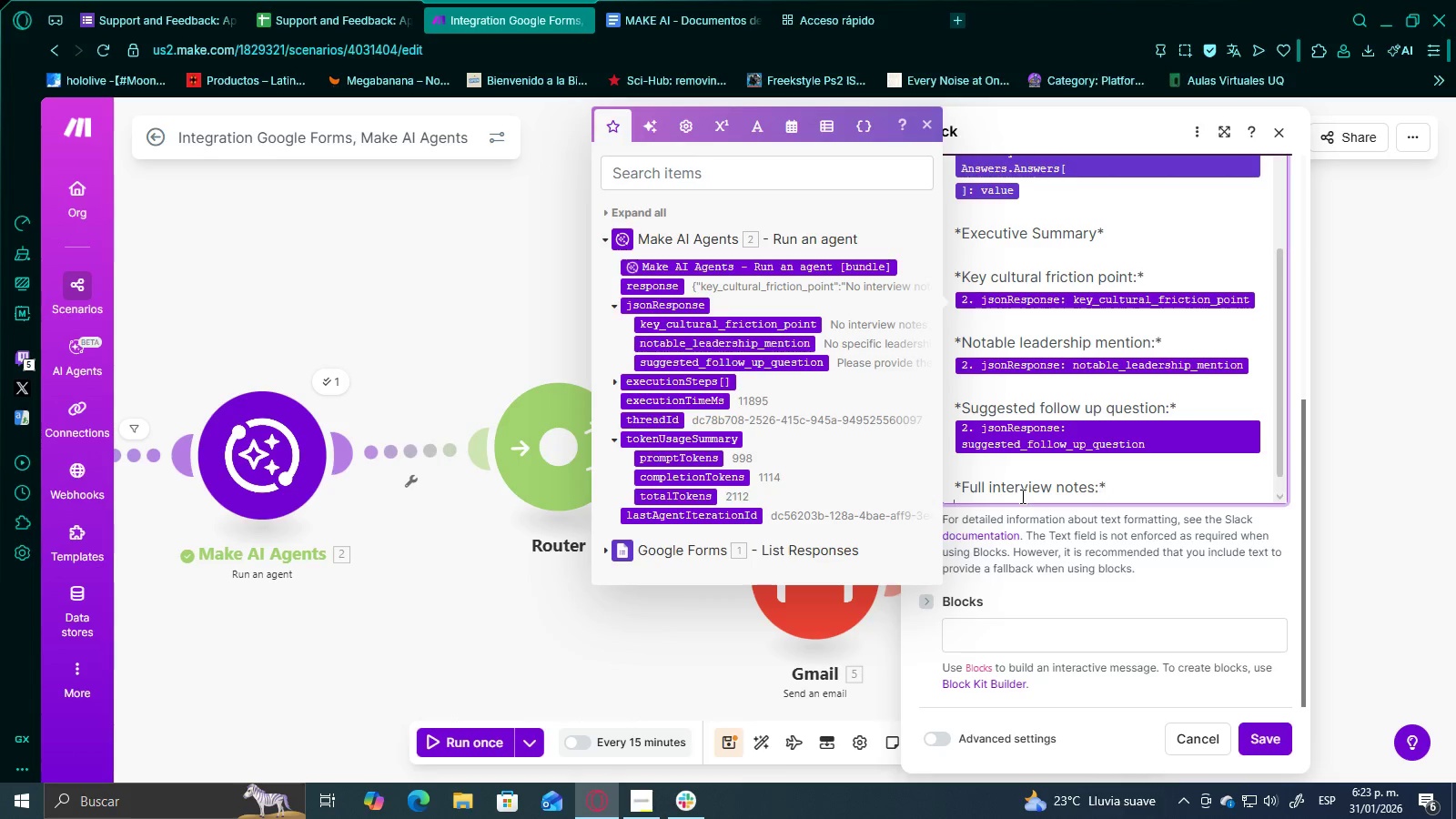 
key(Enter)
 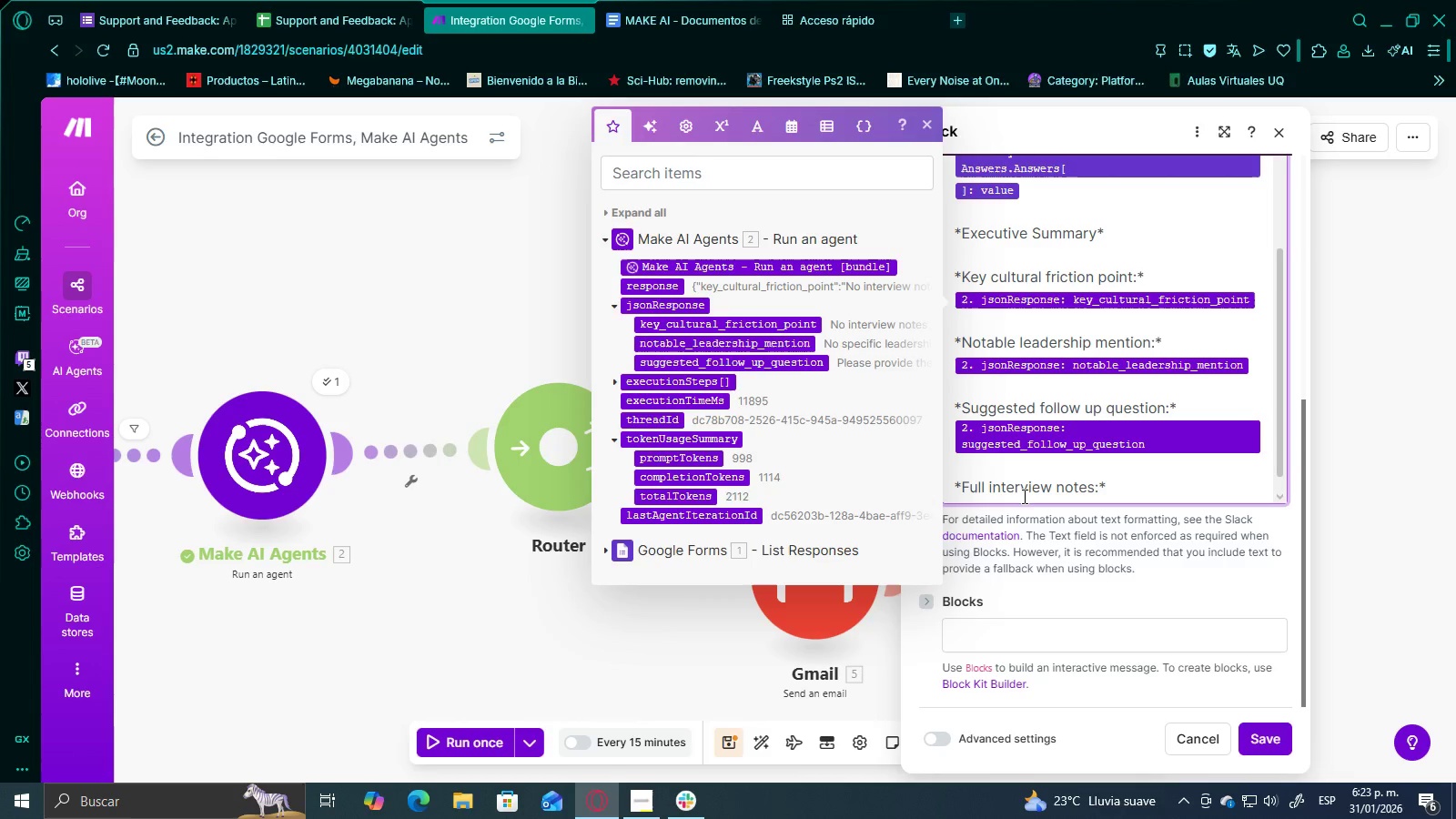 
scroll: coordinate [1039, 494], scroll_direction: down, amount: 2.0
 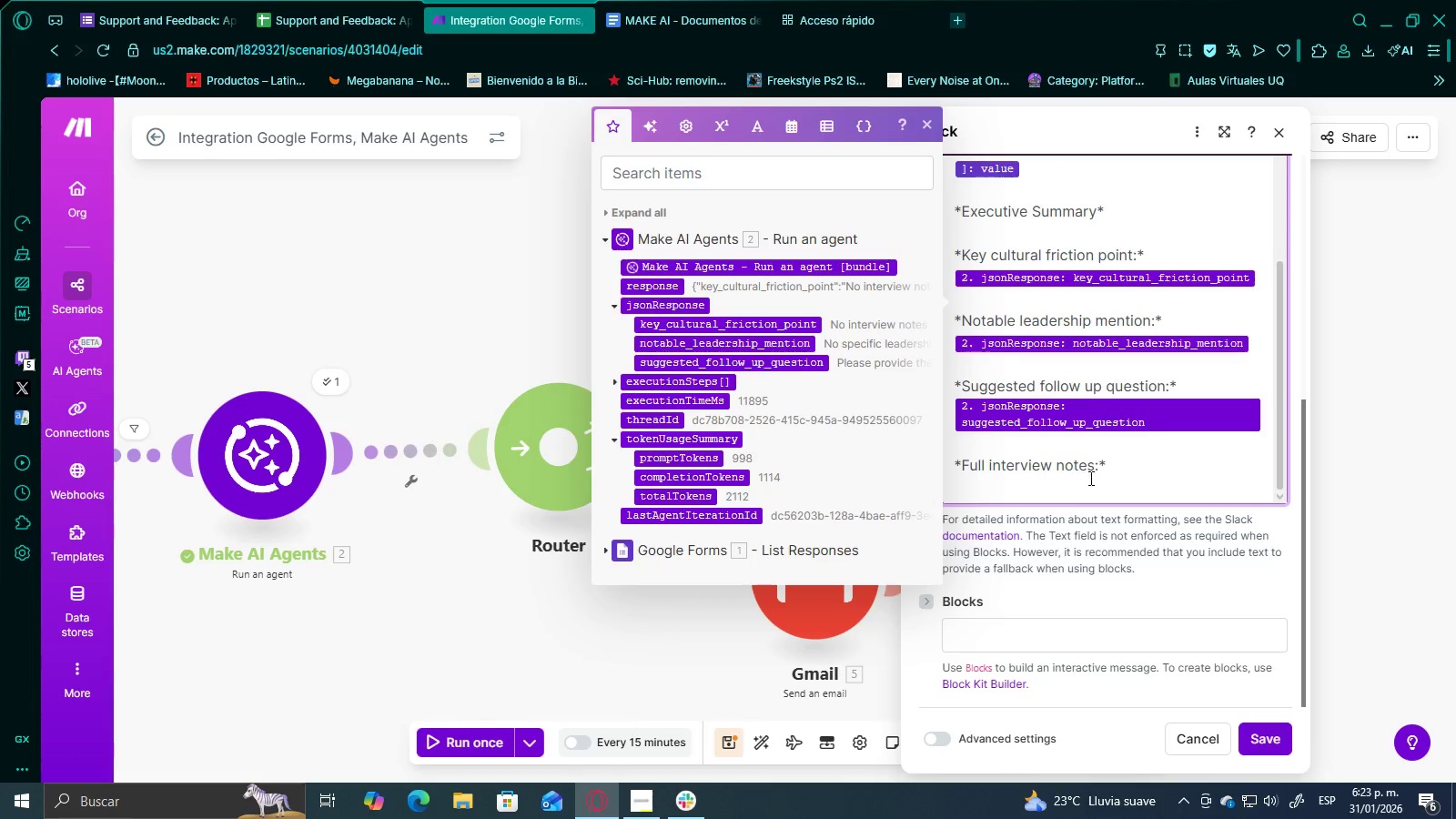 
left_click([1100, 468])
 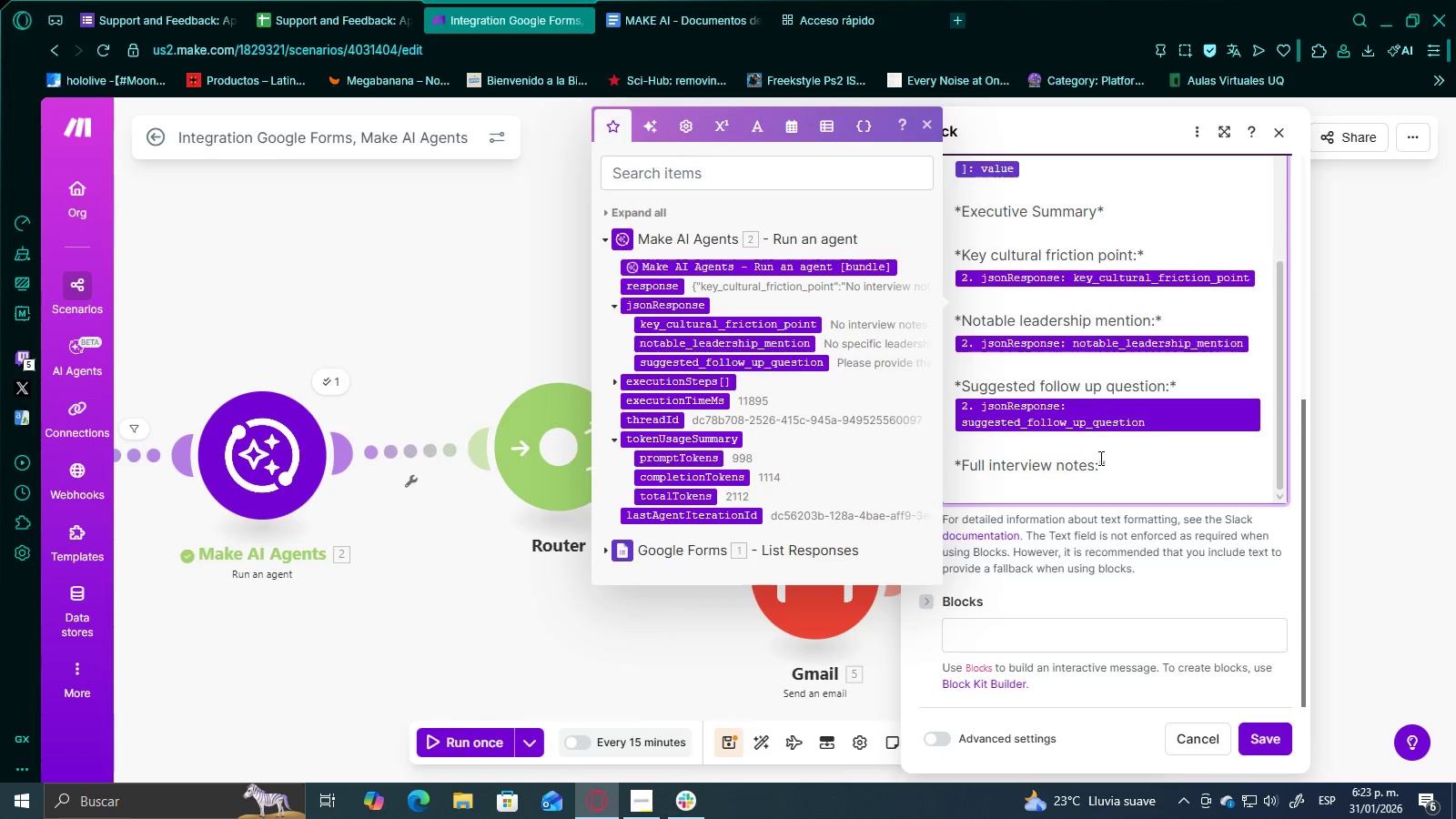 
left_click([1097, 460])
 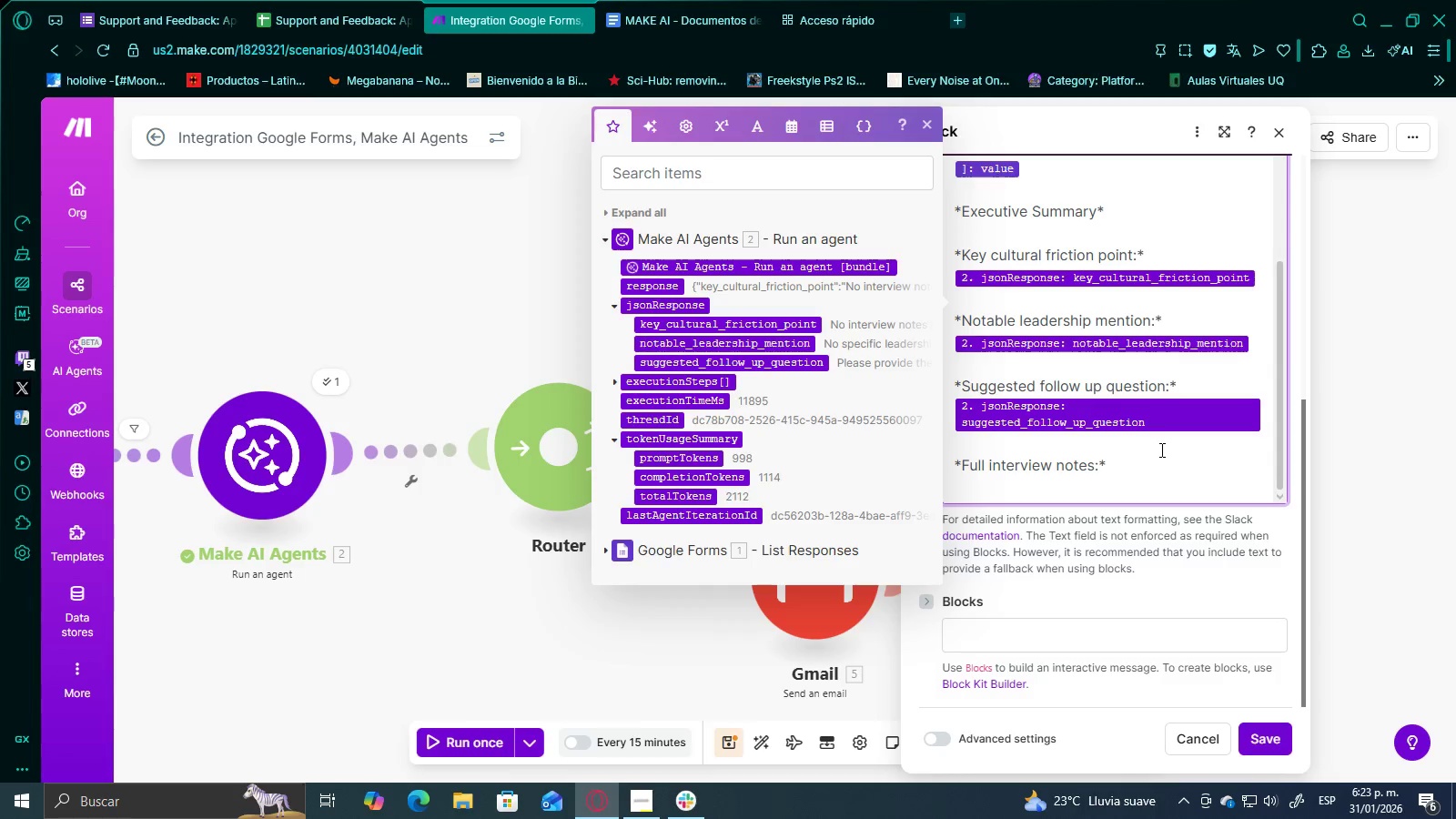 
type( lin)
key(Backspace)
key(Backspace)
key(Backspace)
type(])
key(Backspace)
key(Backspace)
 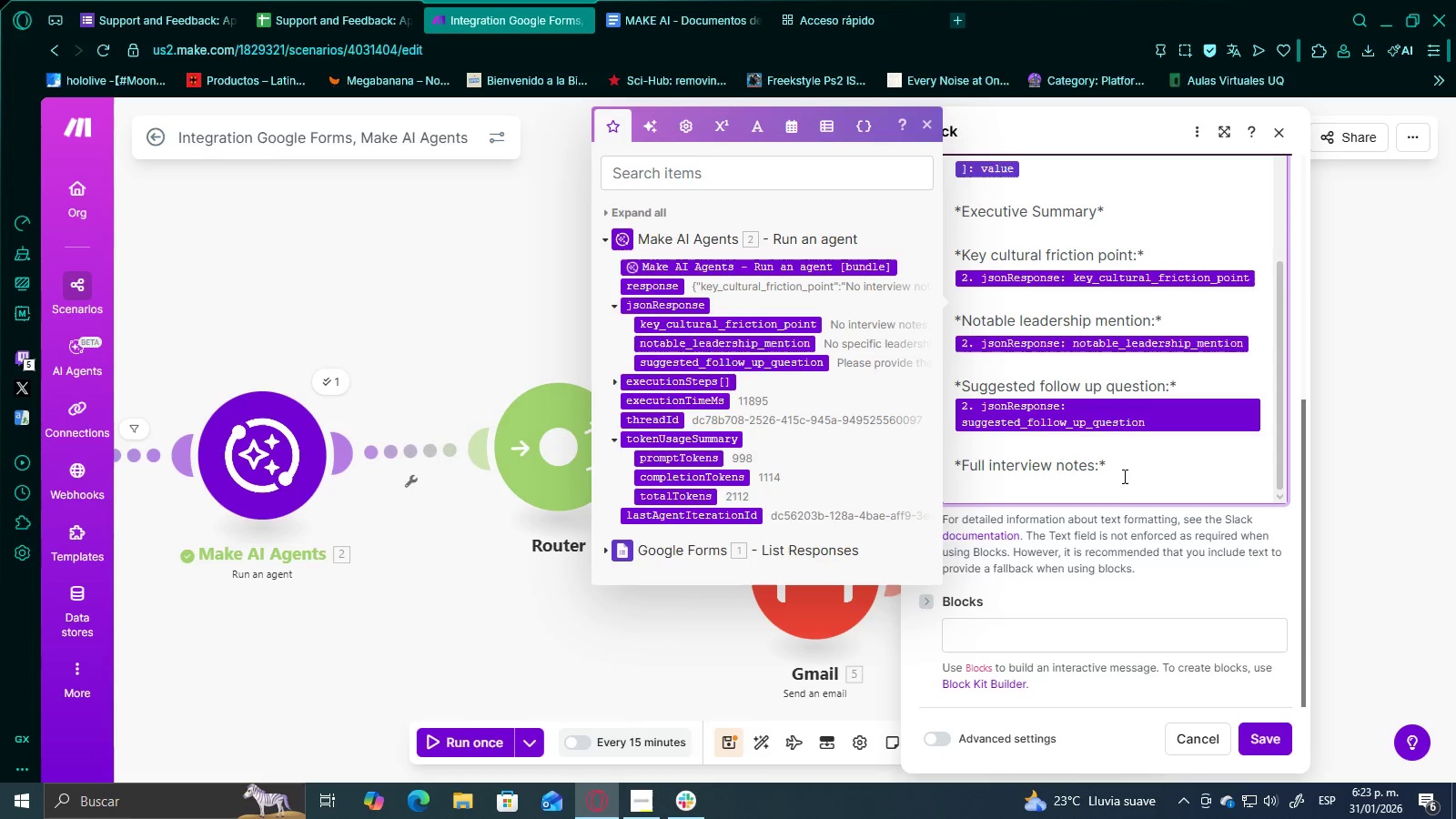 
left_click([1117, 485])
 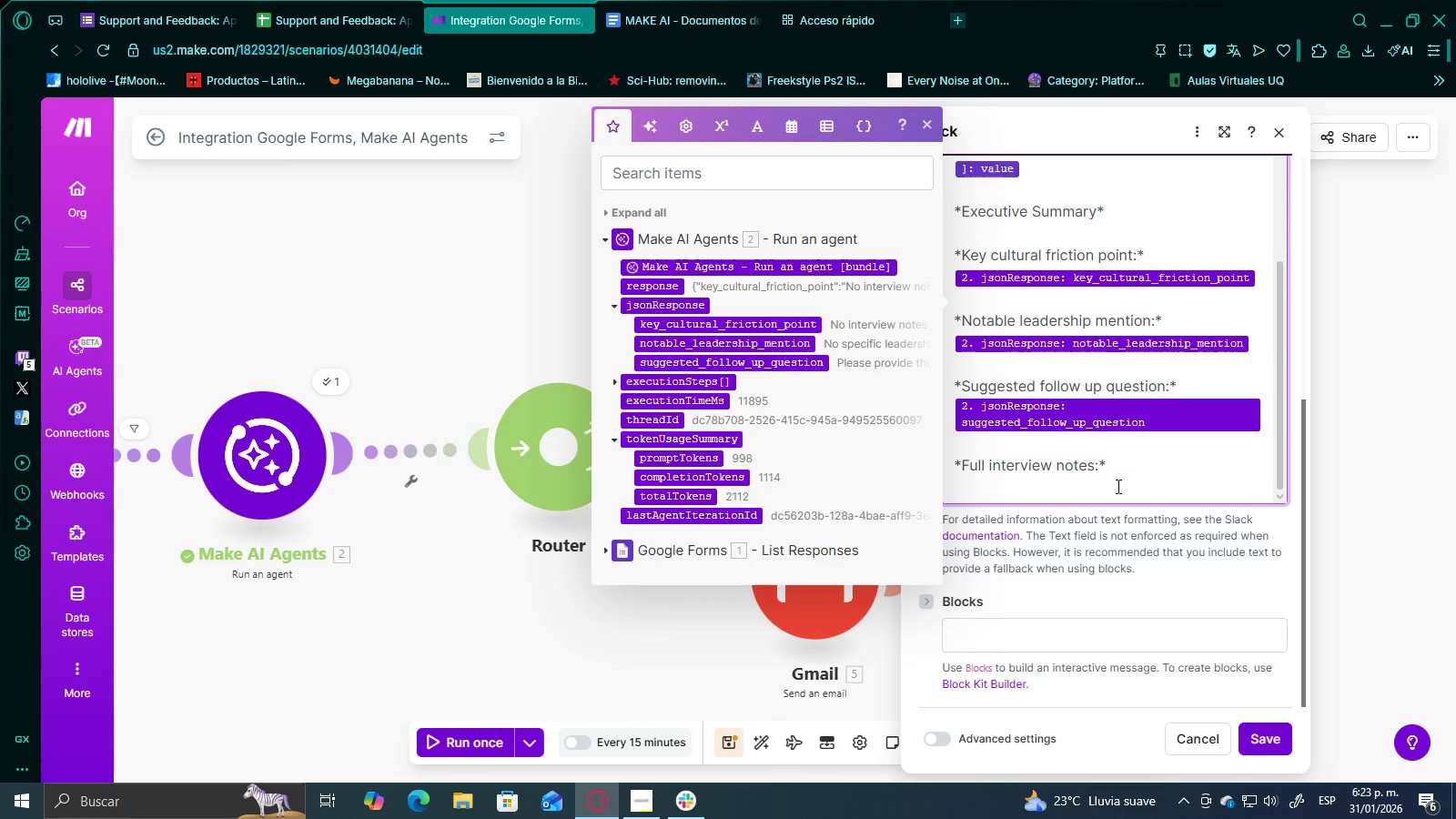 
key(Control+V)
 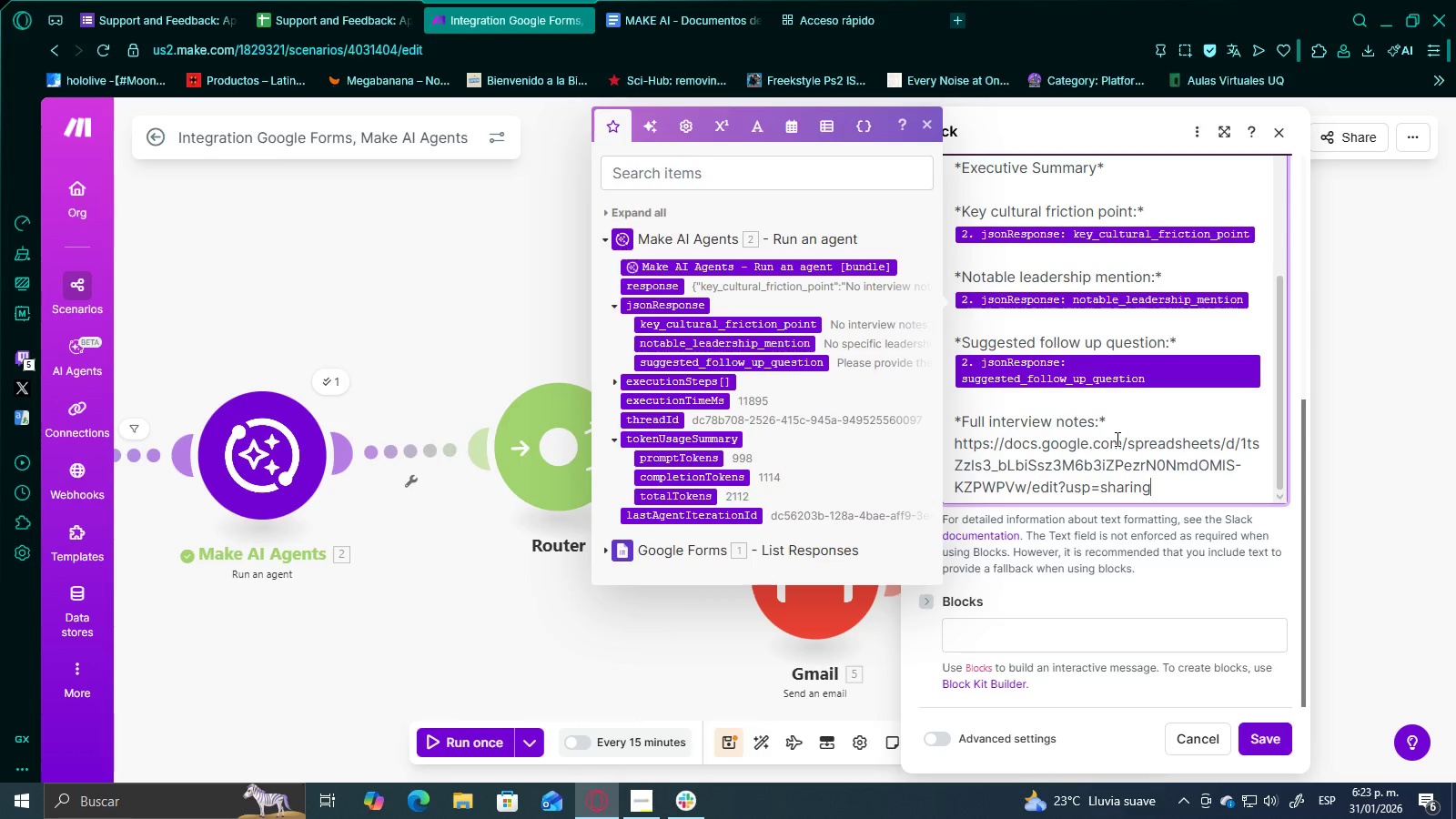 
scroll: coordinate [1116, 439], scroll_direction: down, amount: 1.0
 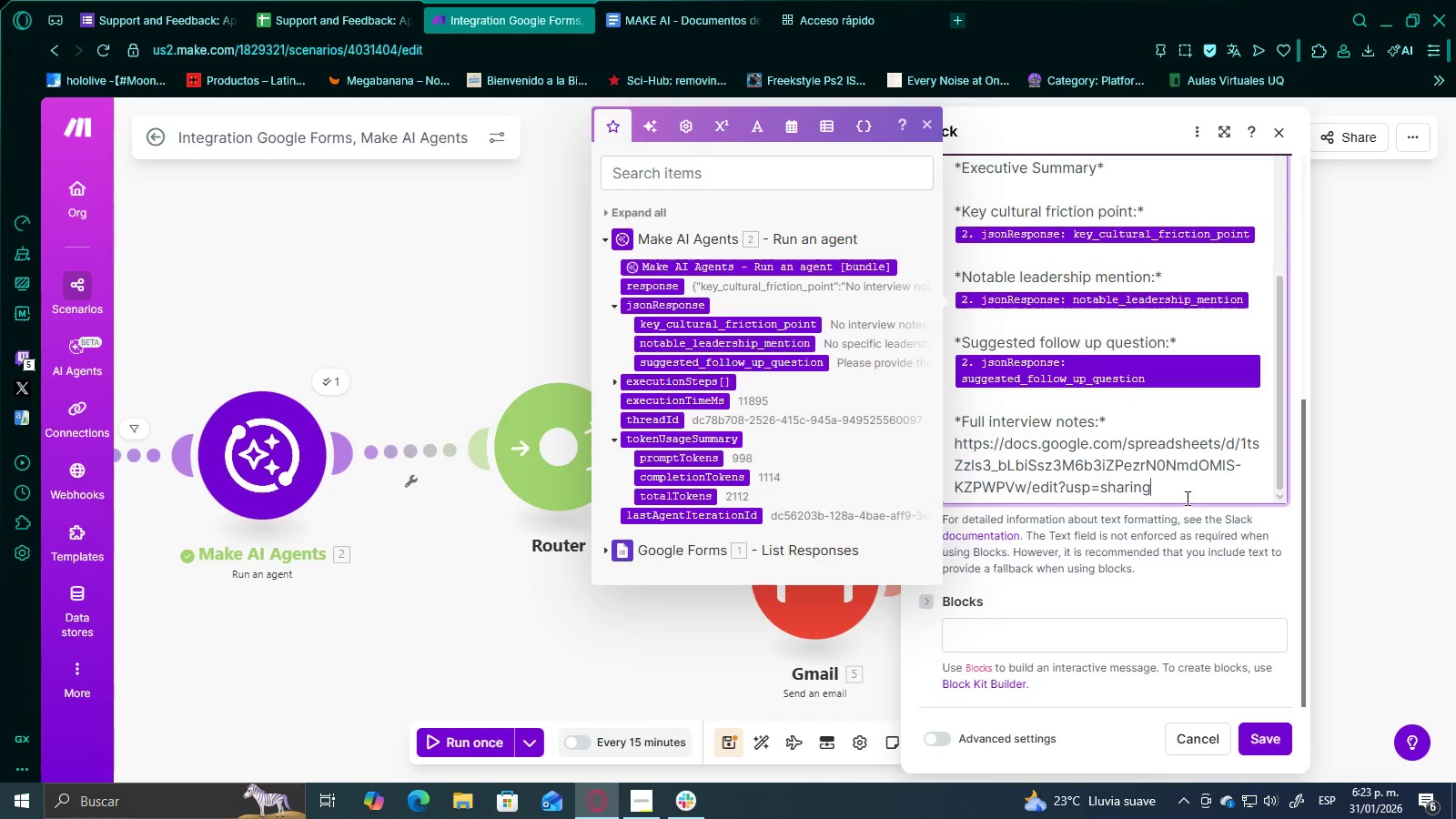 
left_click([1182, 494])
 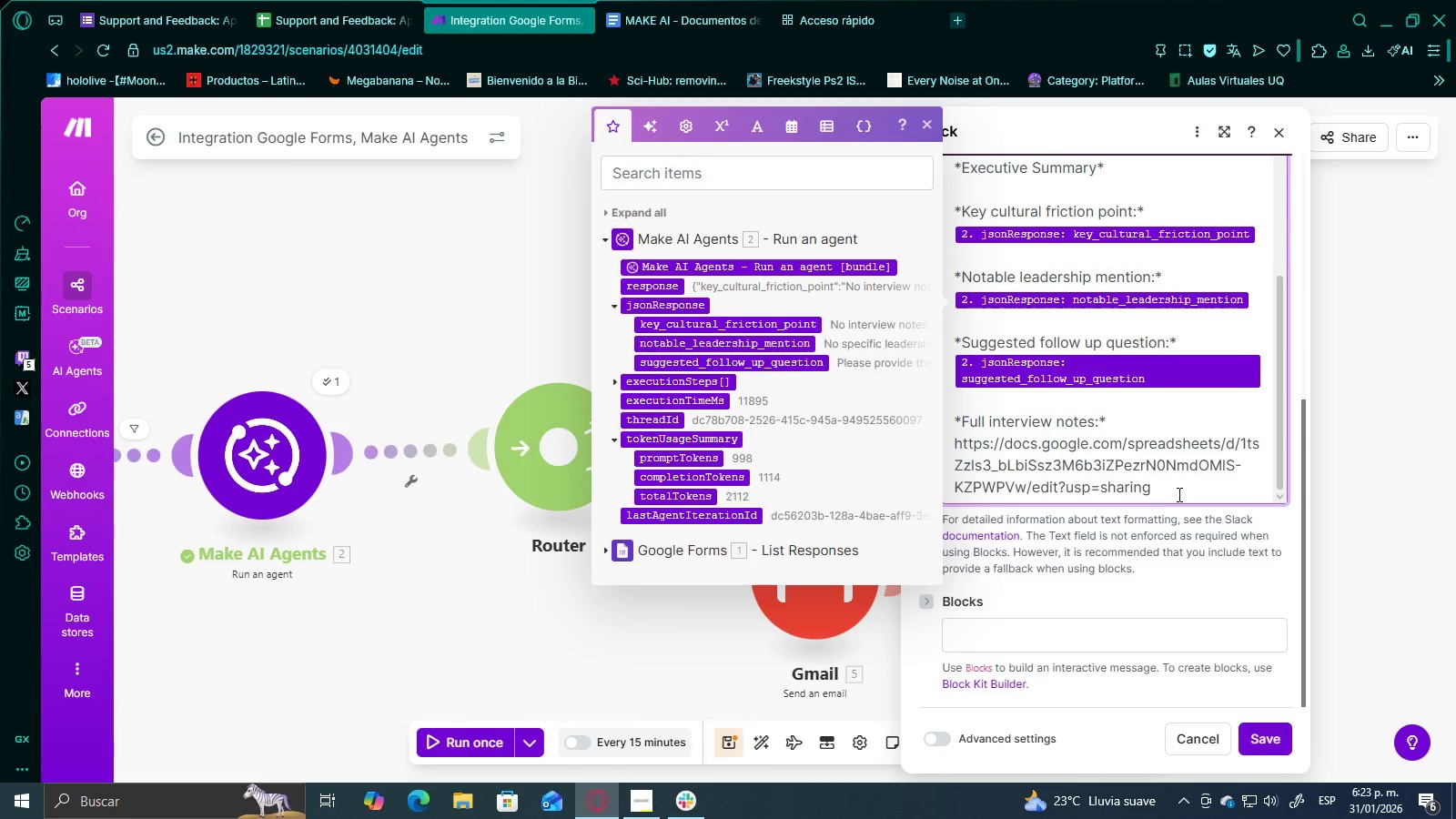 
key(Space)
 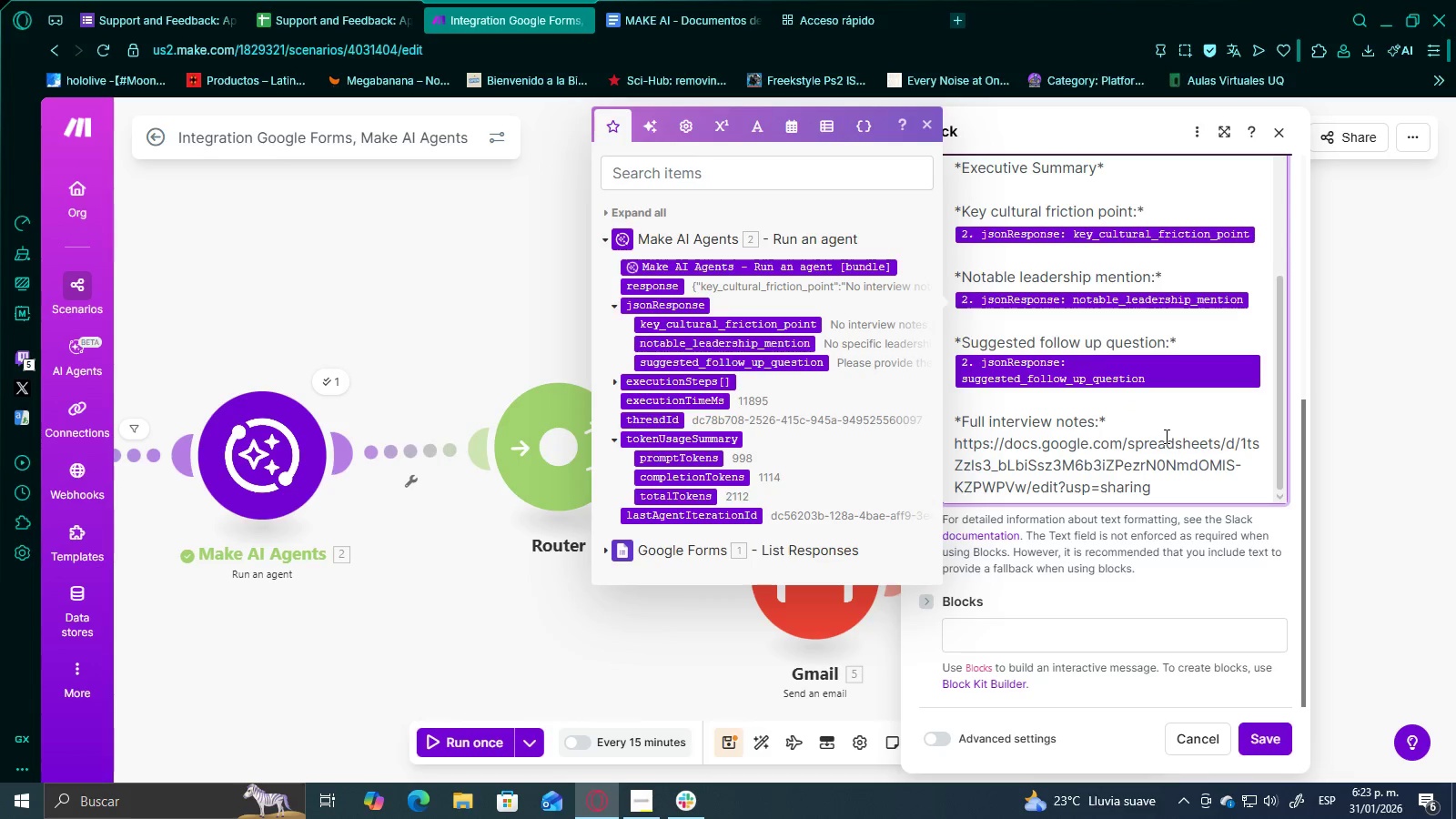 
scroll: coordinate [1117, 269], scroll_direction: up, amount: 11.0
 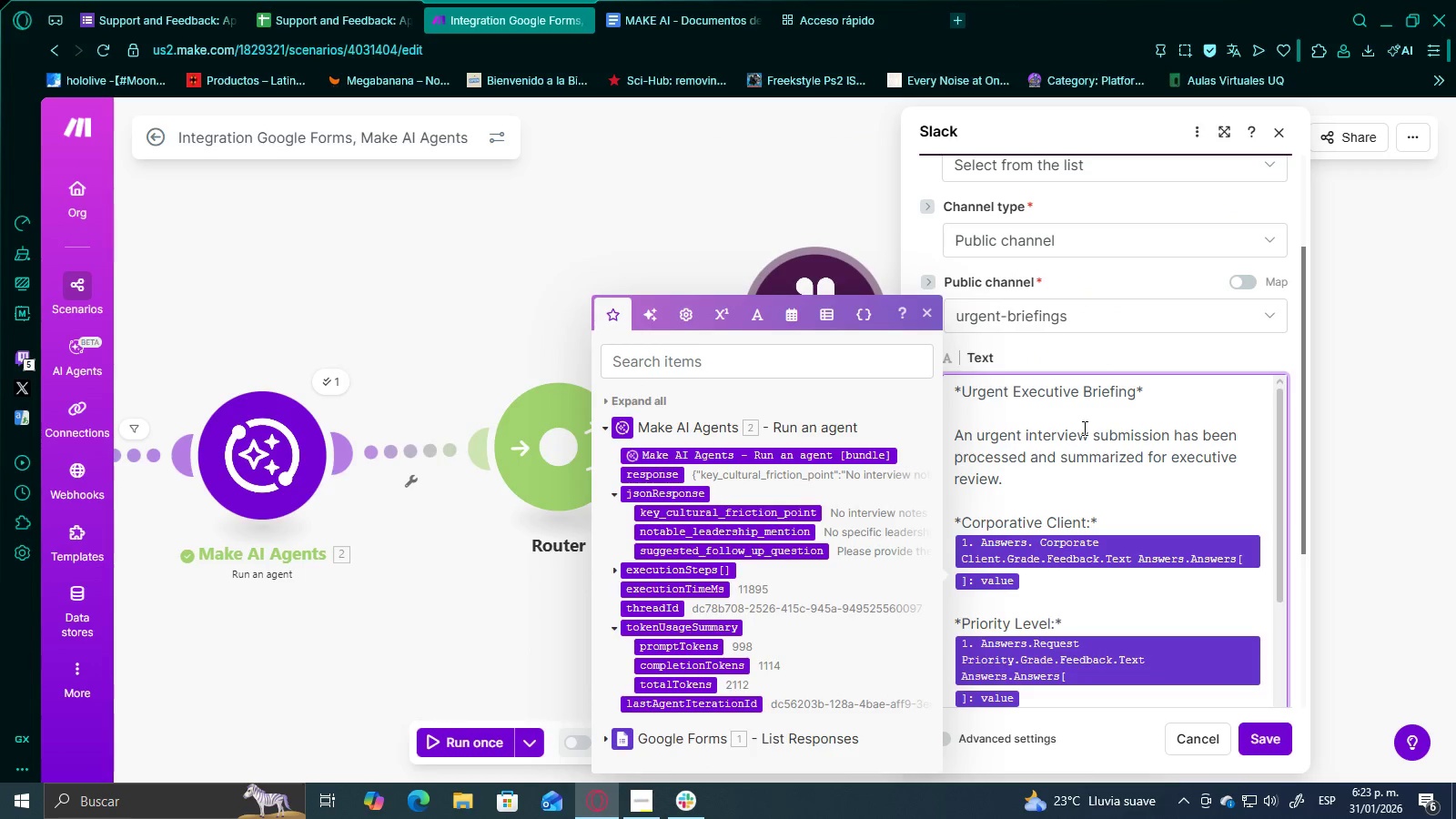 
scroll: coordinate [1127, 411], scroll_direction: down, amount: 8.0
 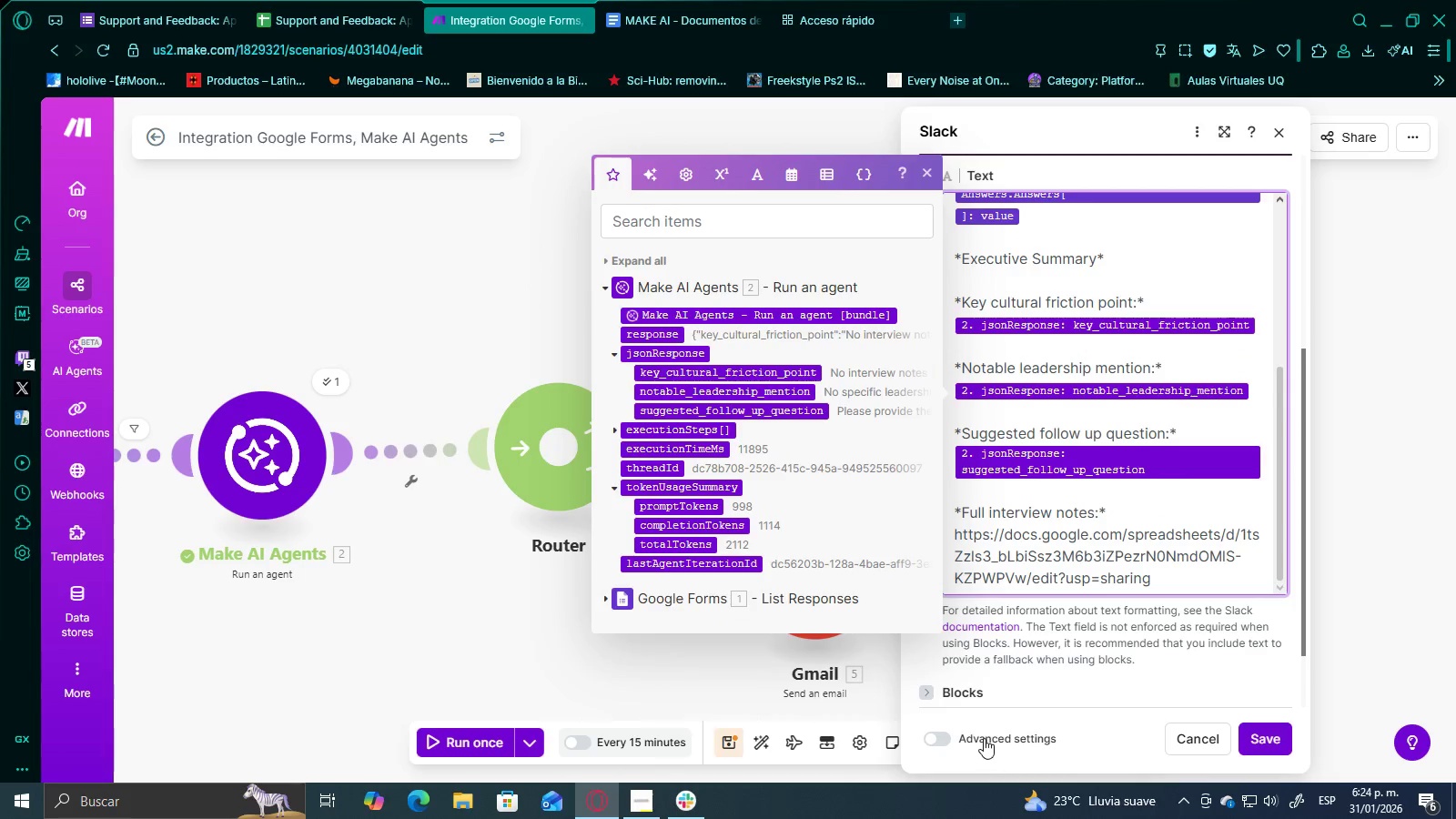 
left_click([967, 739])
 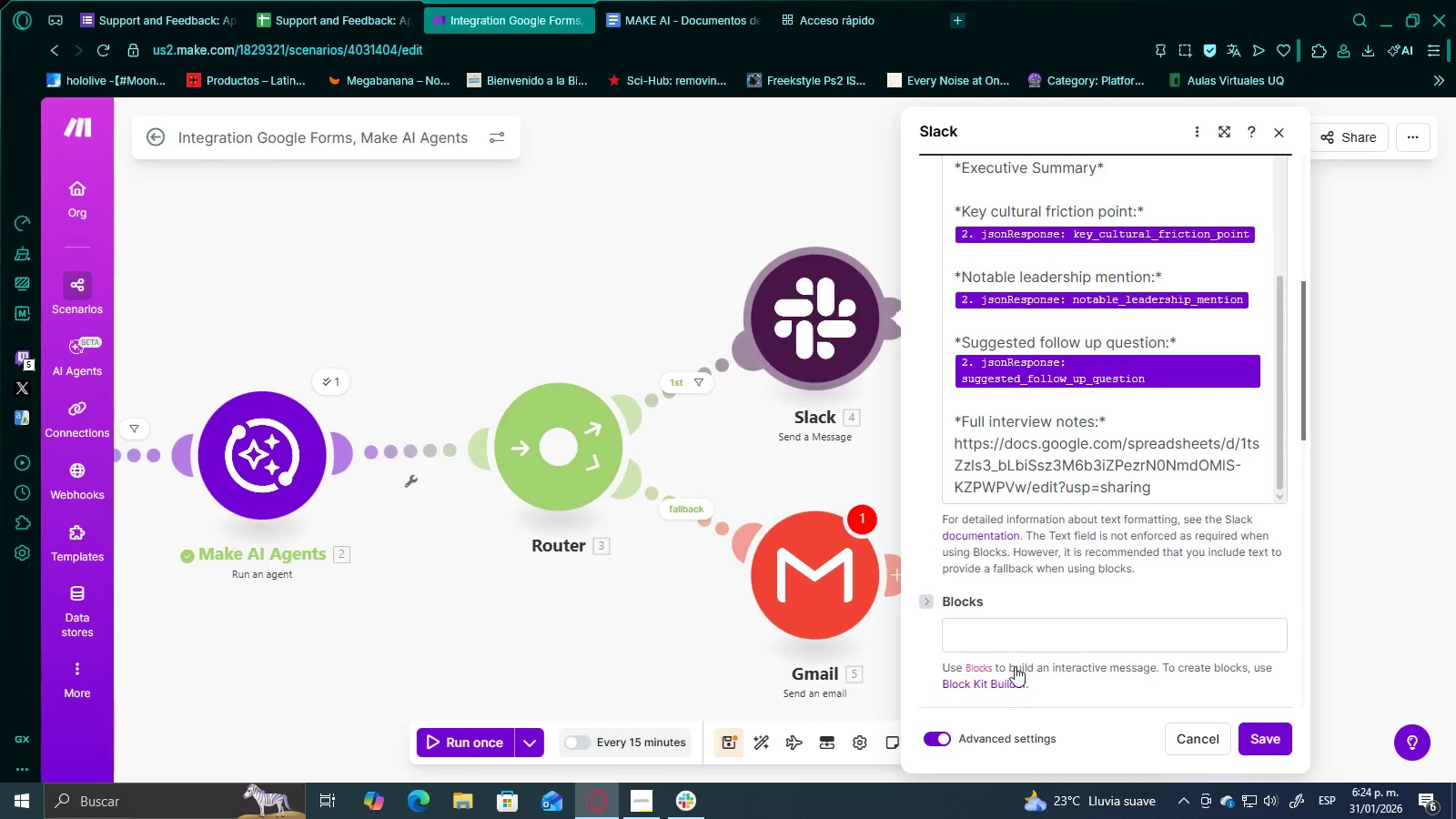 
scroll: coordinate [1013, 617], scroll_direction: down, amount: 8.0
 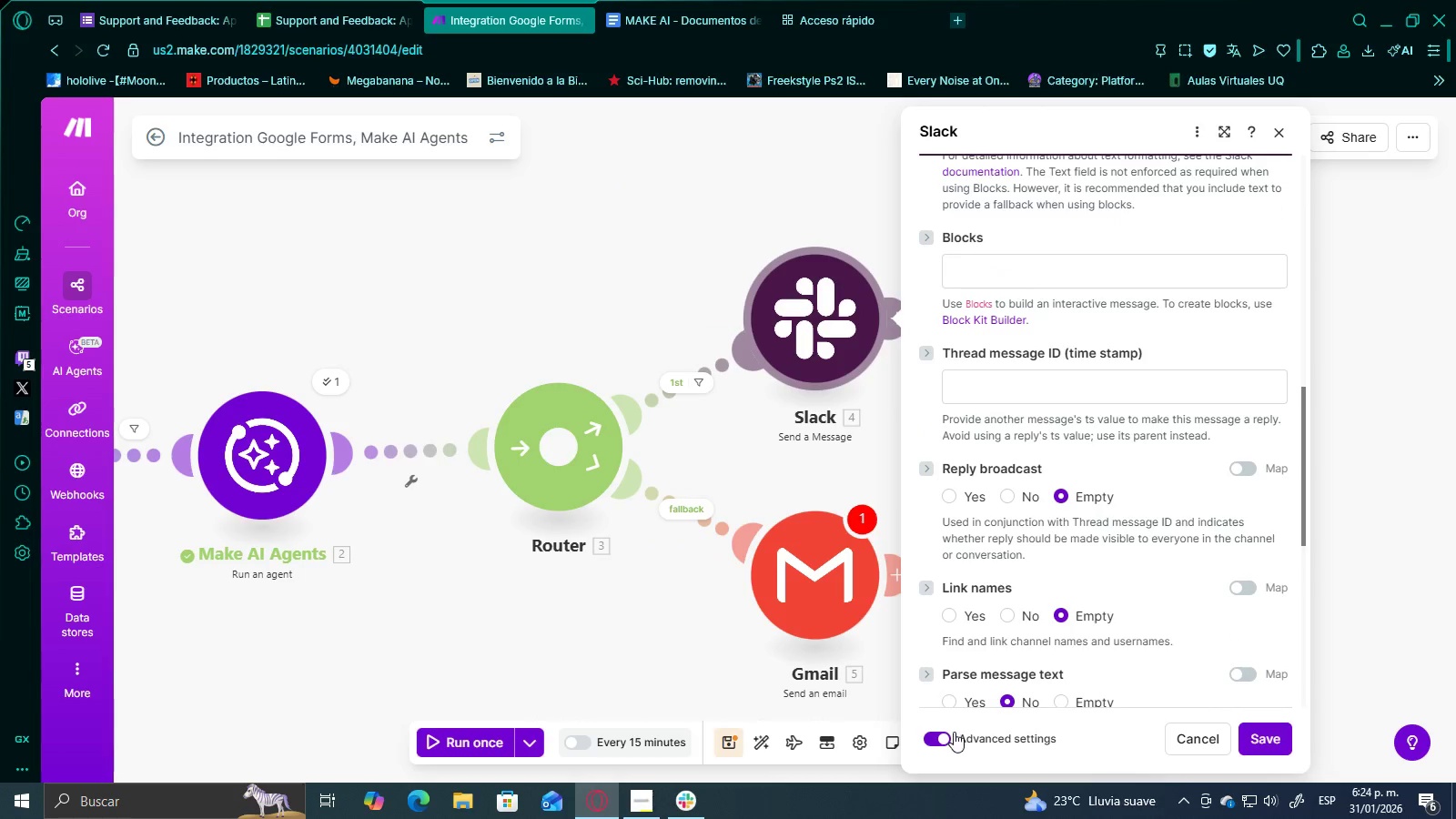 
left_click([954, 732])
 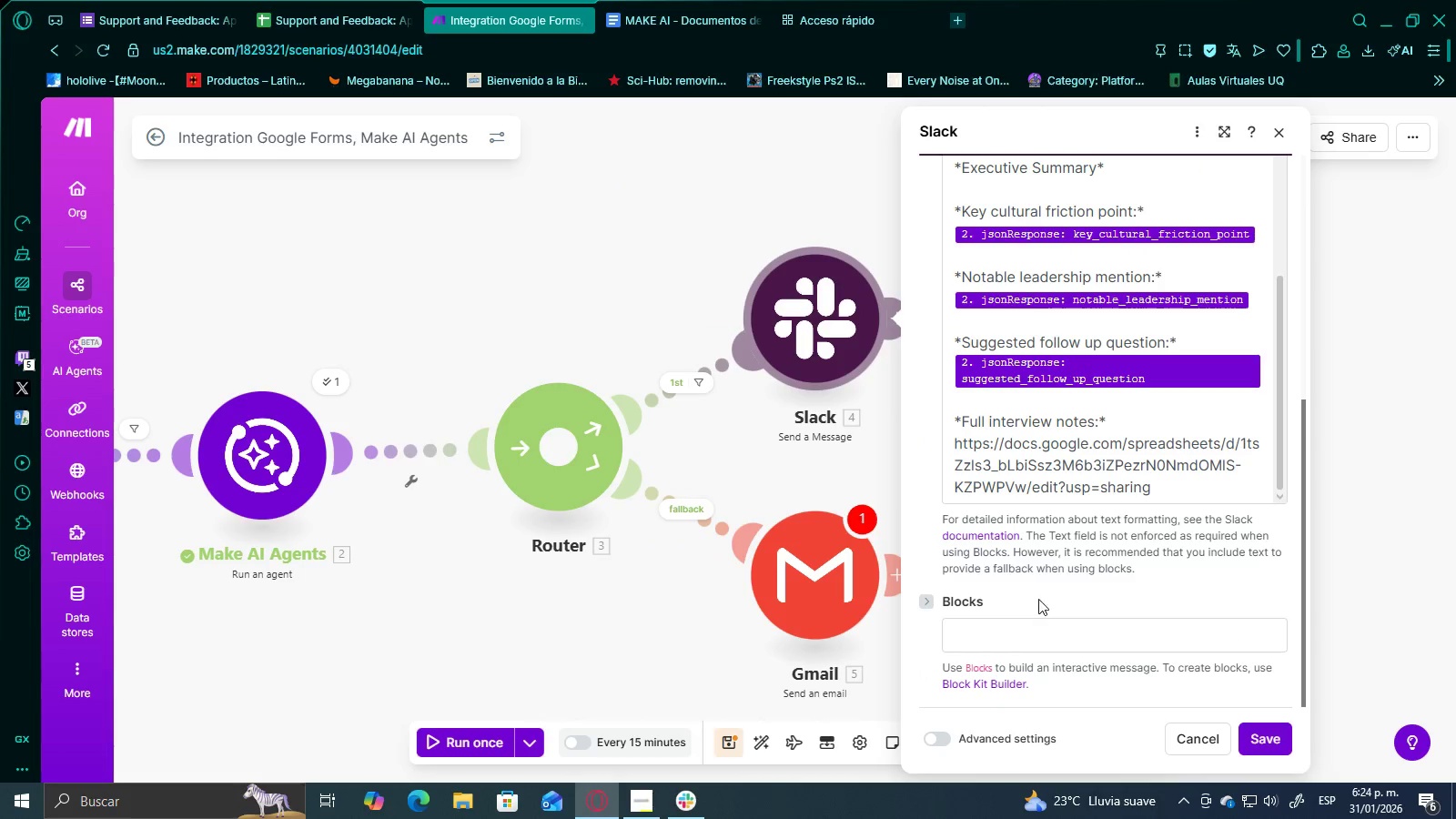 
scroll: coordinate [1055, 502], scroll_direction: up, amount: 3.0
 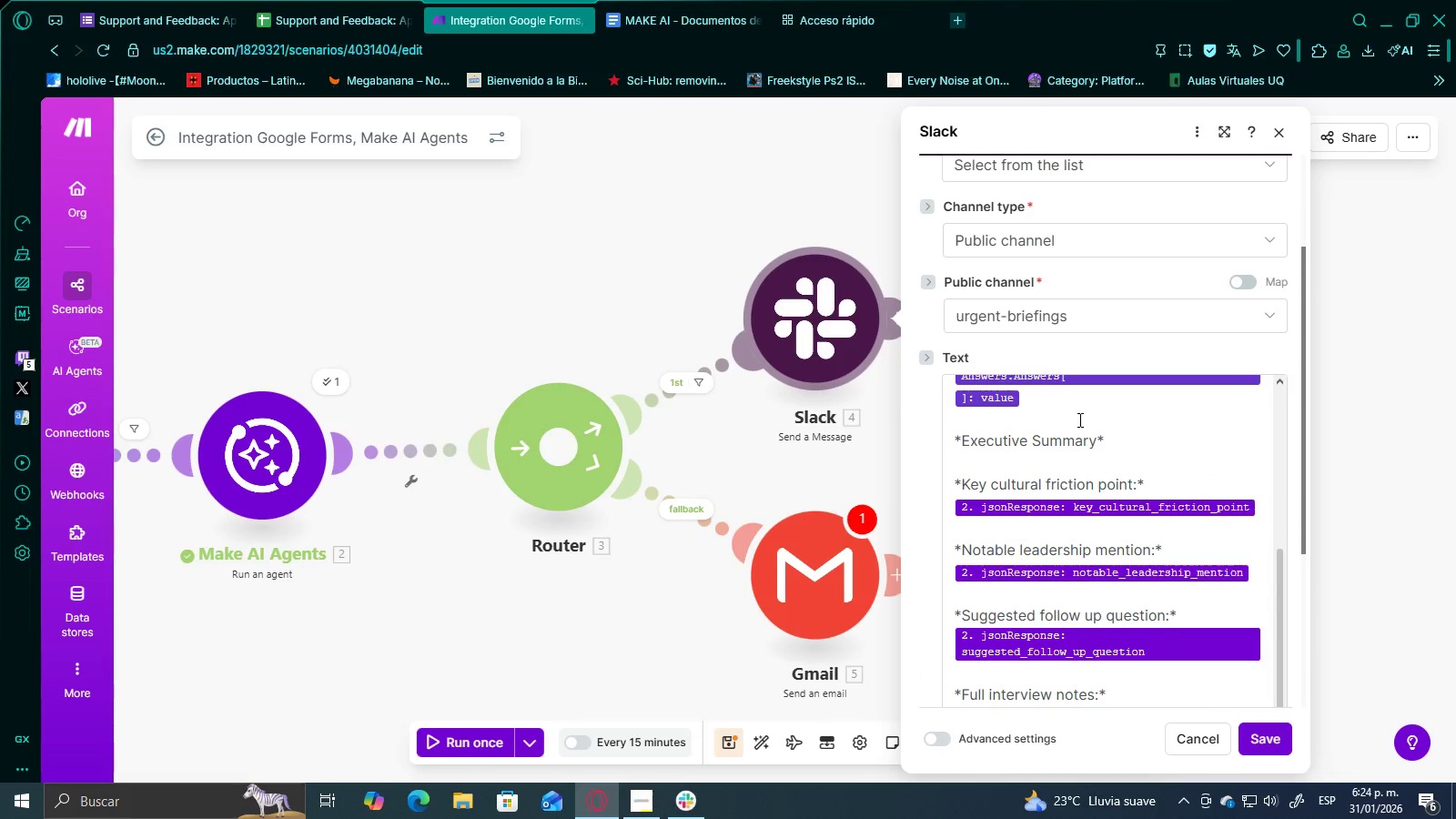 
scroll: coordinate [1079, 420], scroll_direction: down, amount: 3.0
 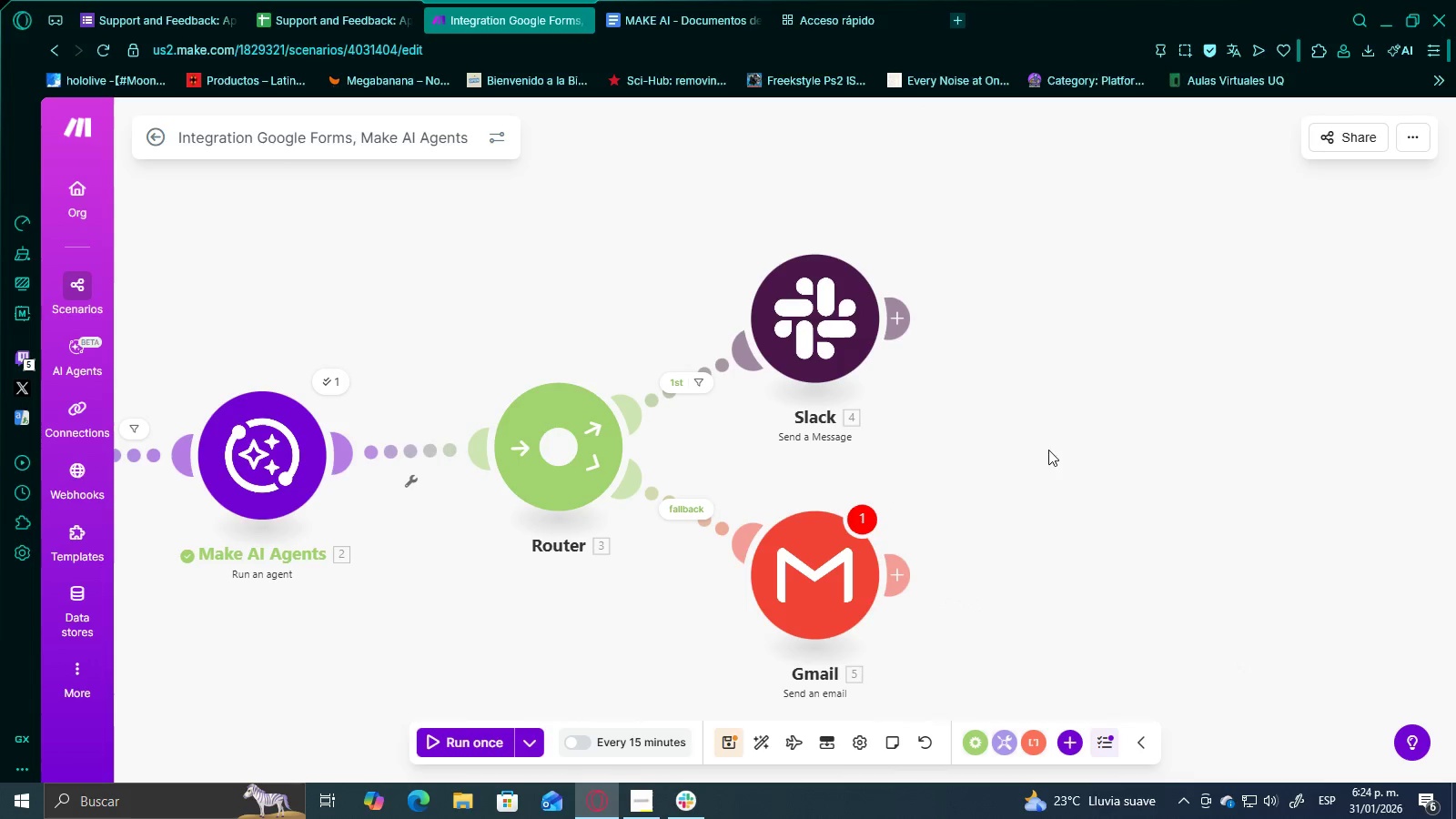 
left_click_drag(start_coordinate=[925, 454], to_coordinate=[1012, 463])
 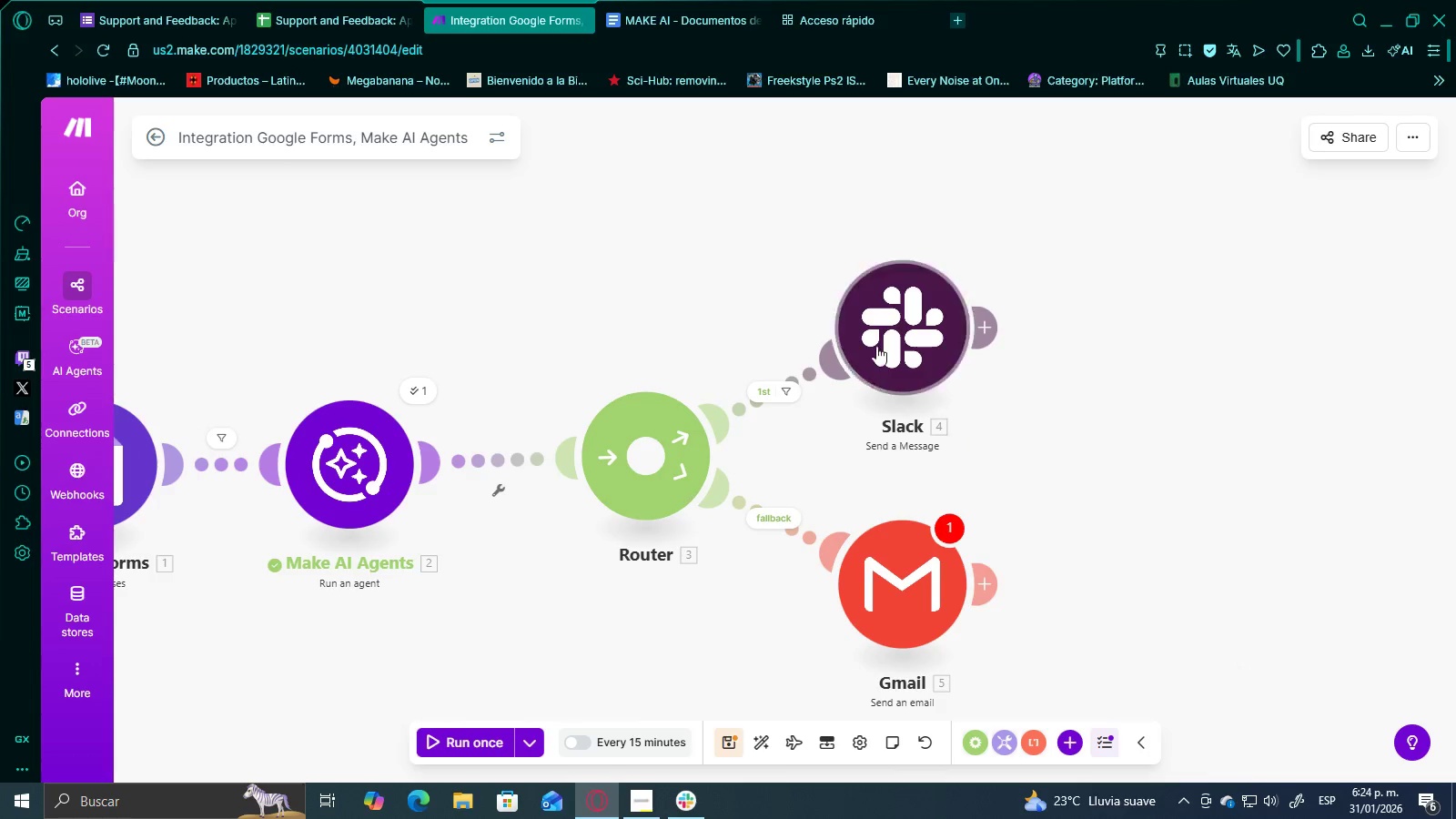 
left_click([875, 340])
 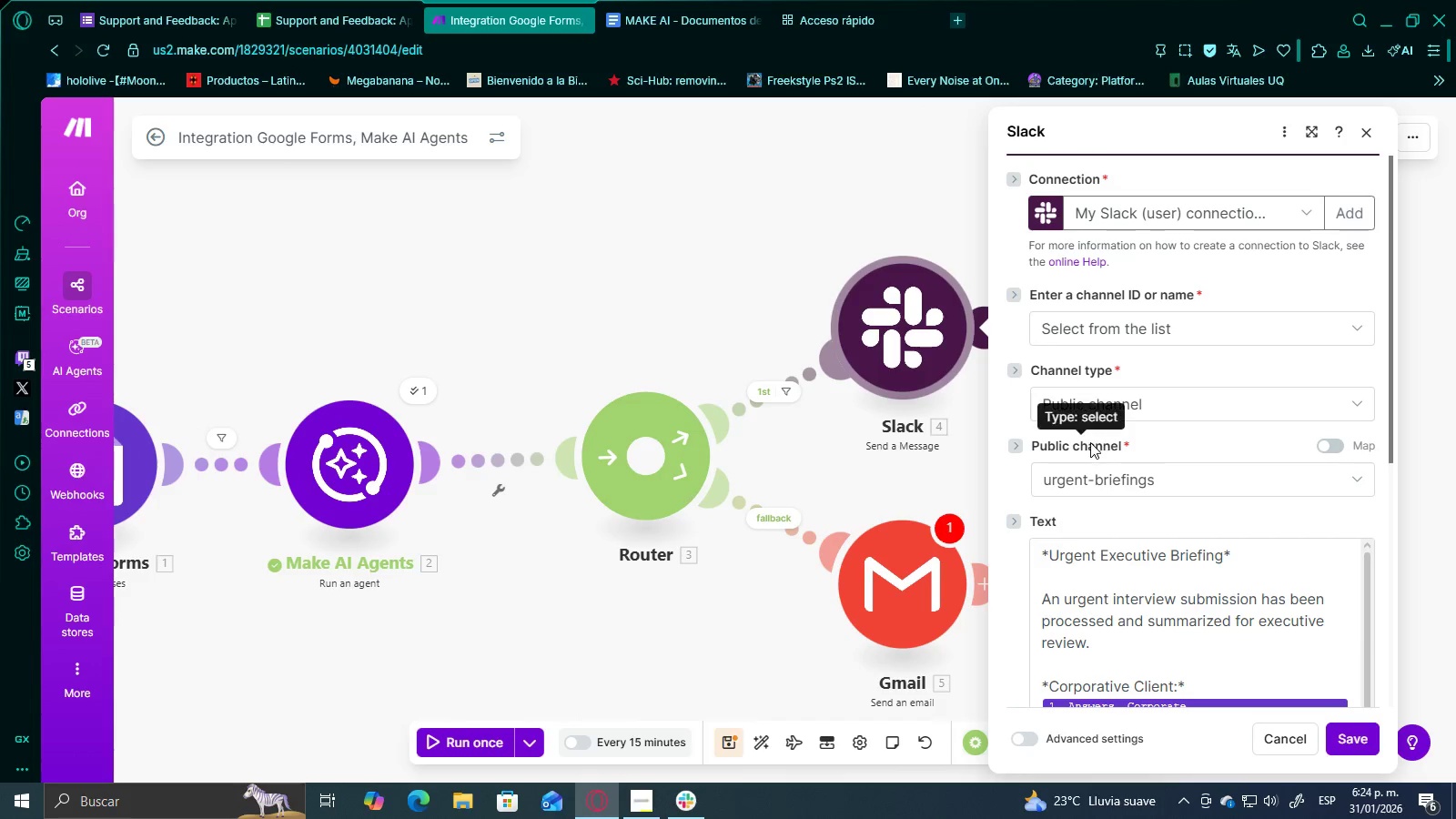 
scroll: coordinate [996, 350], scroll_direction: down, amount: 9.0
 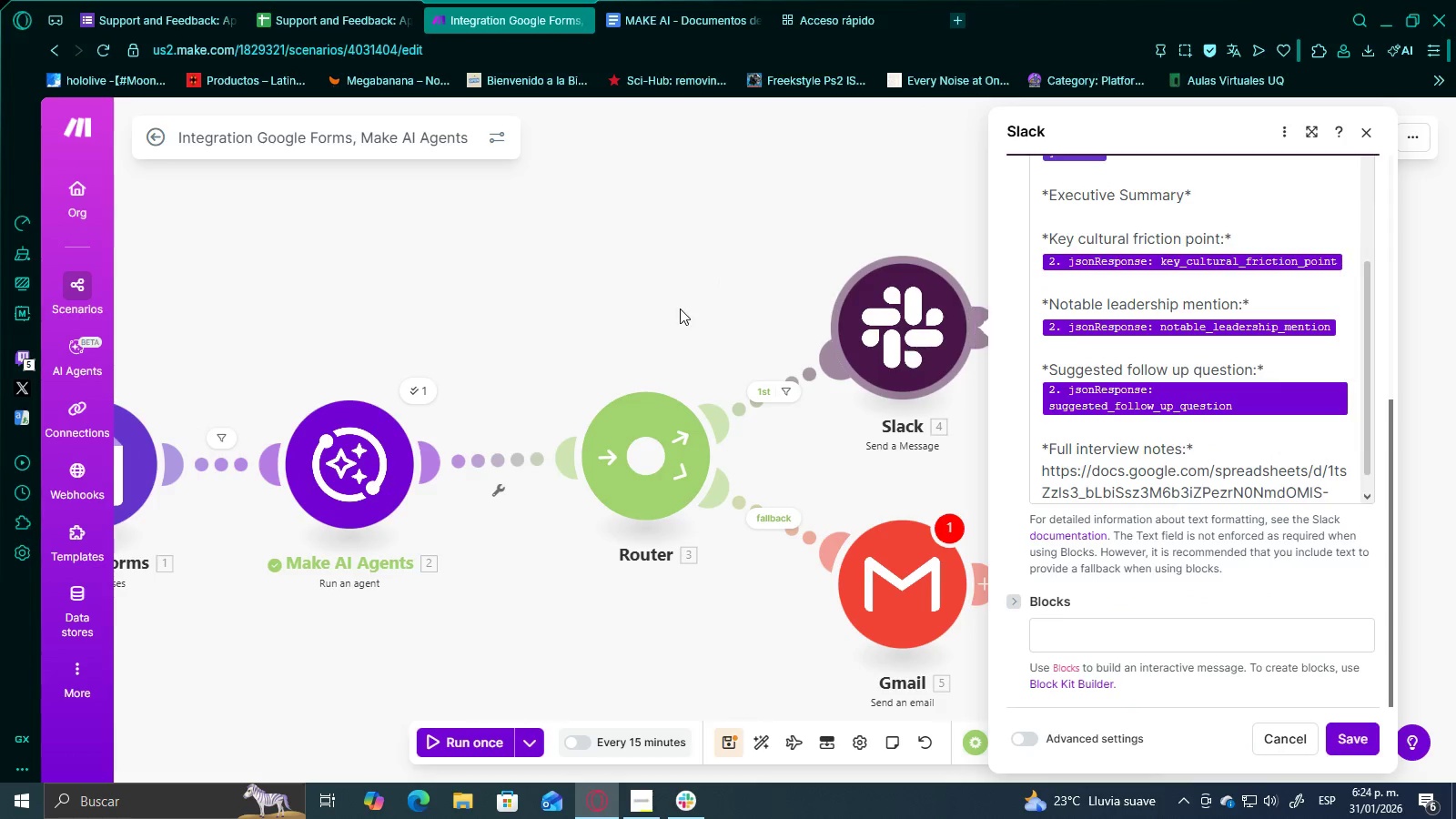 
left_click([678, 306])
 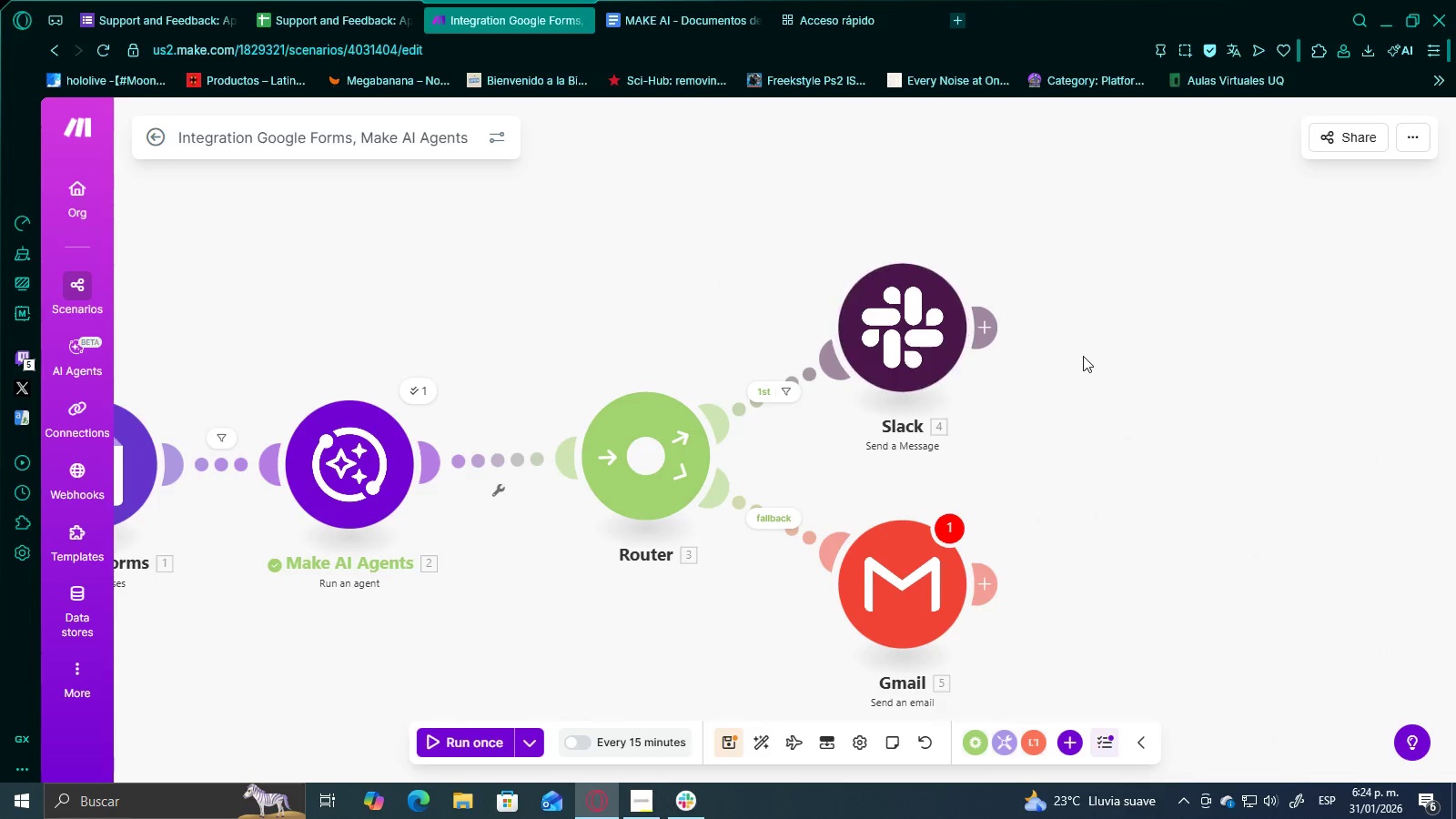 
left_click_drag(start_coordinate=[1090, 353], to_coordinate=[1199, 356])
 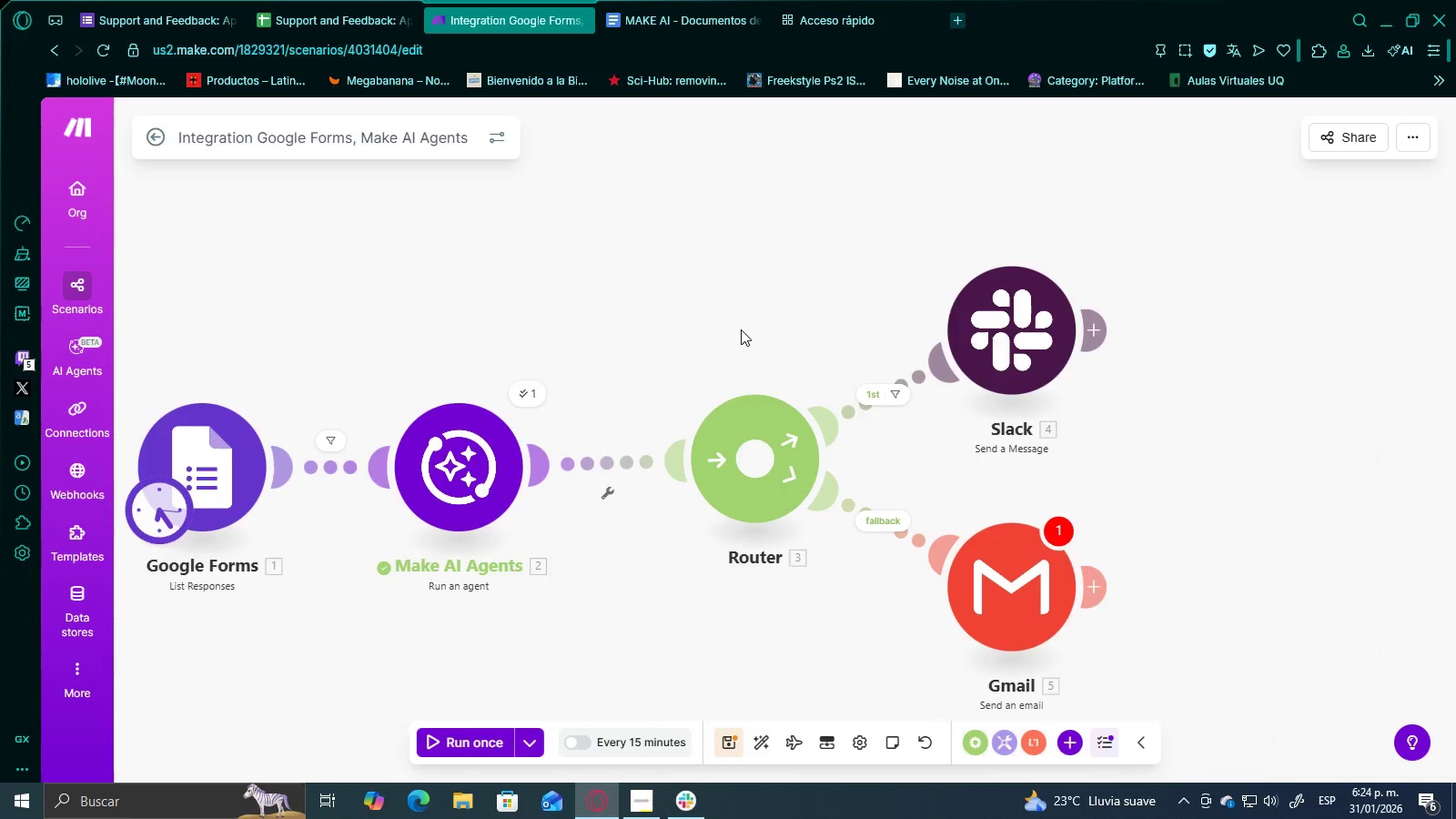 
left_click_drag(start_coordinate=[734, 318], to_coordinate=[860, 298])
 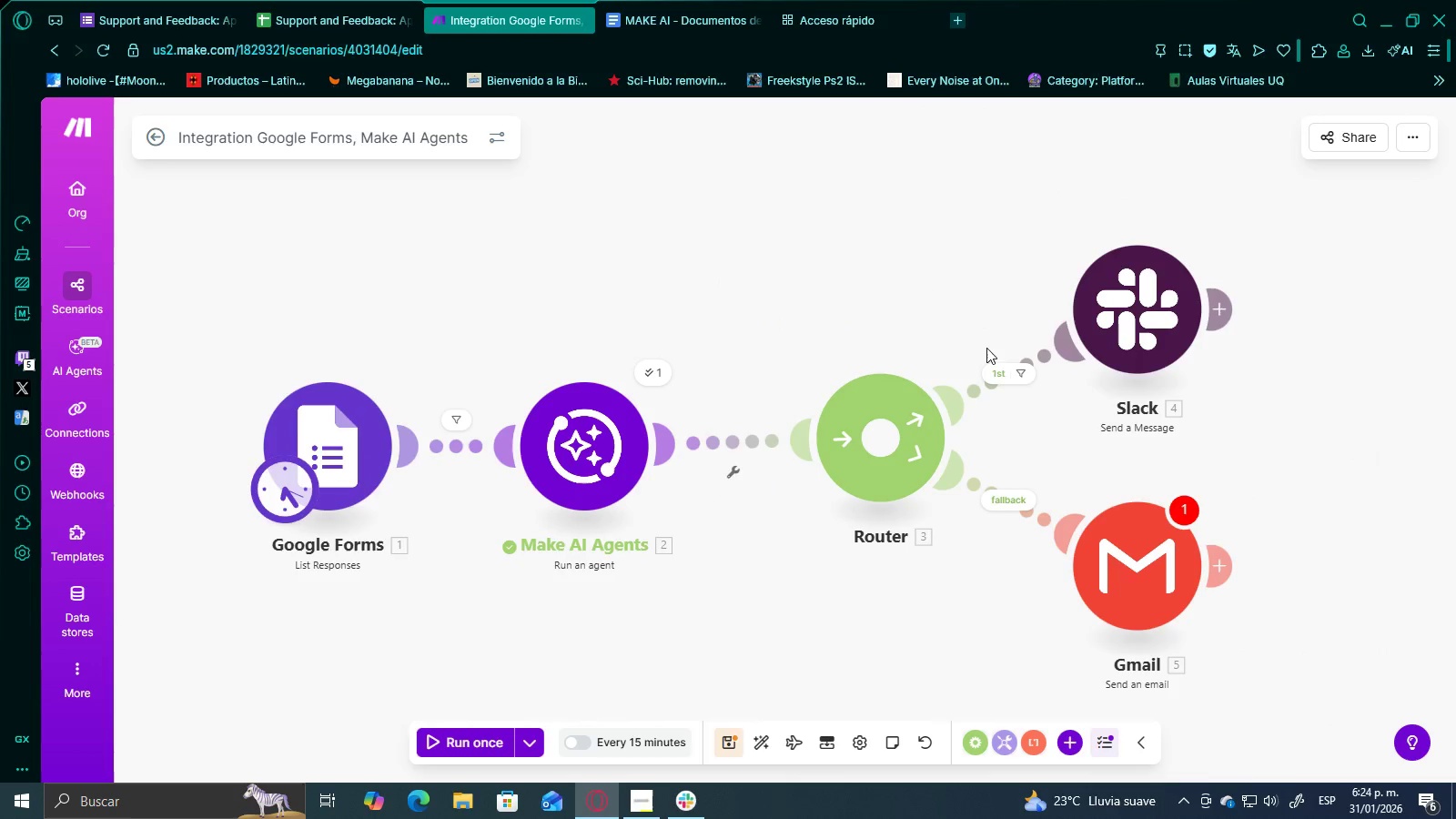 
left_click([999, 373])
 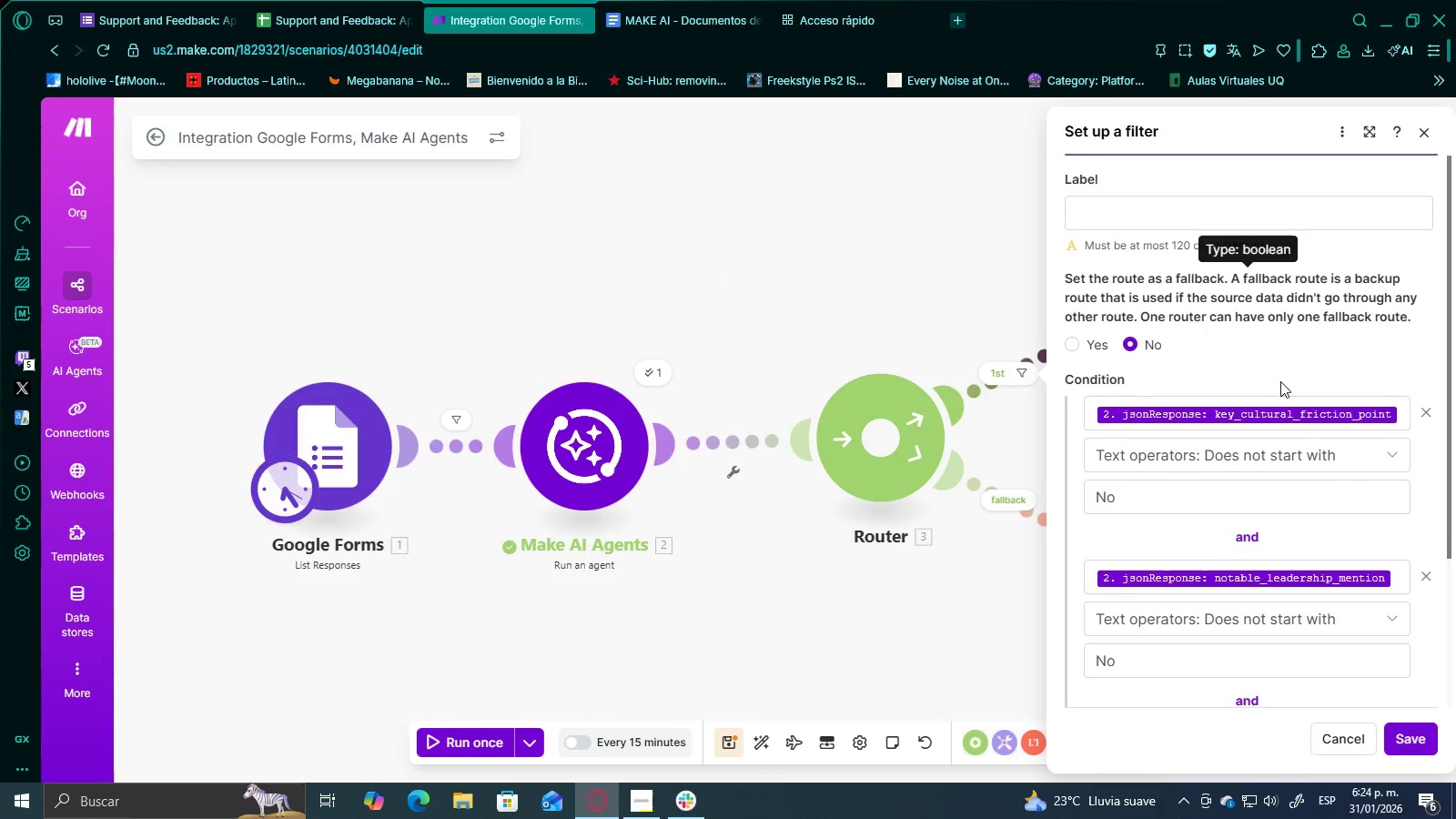 
scroll: coordinate [1275, 409], scroll_direction: down, amount: 8.0
 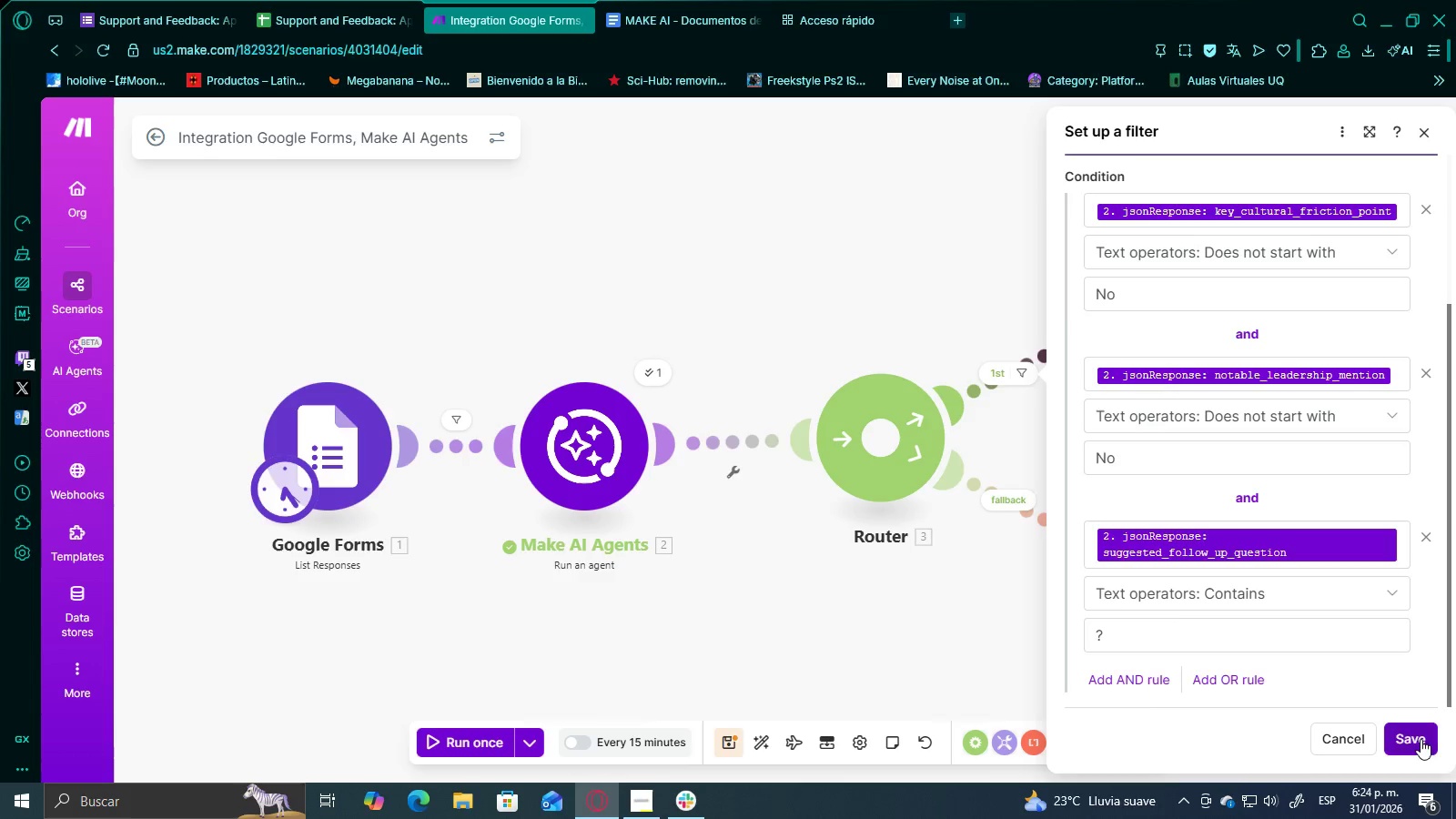 
double_click([789, 204])
 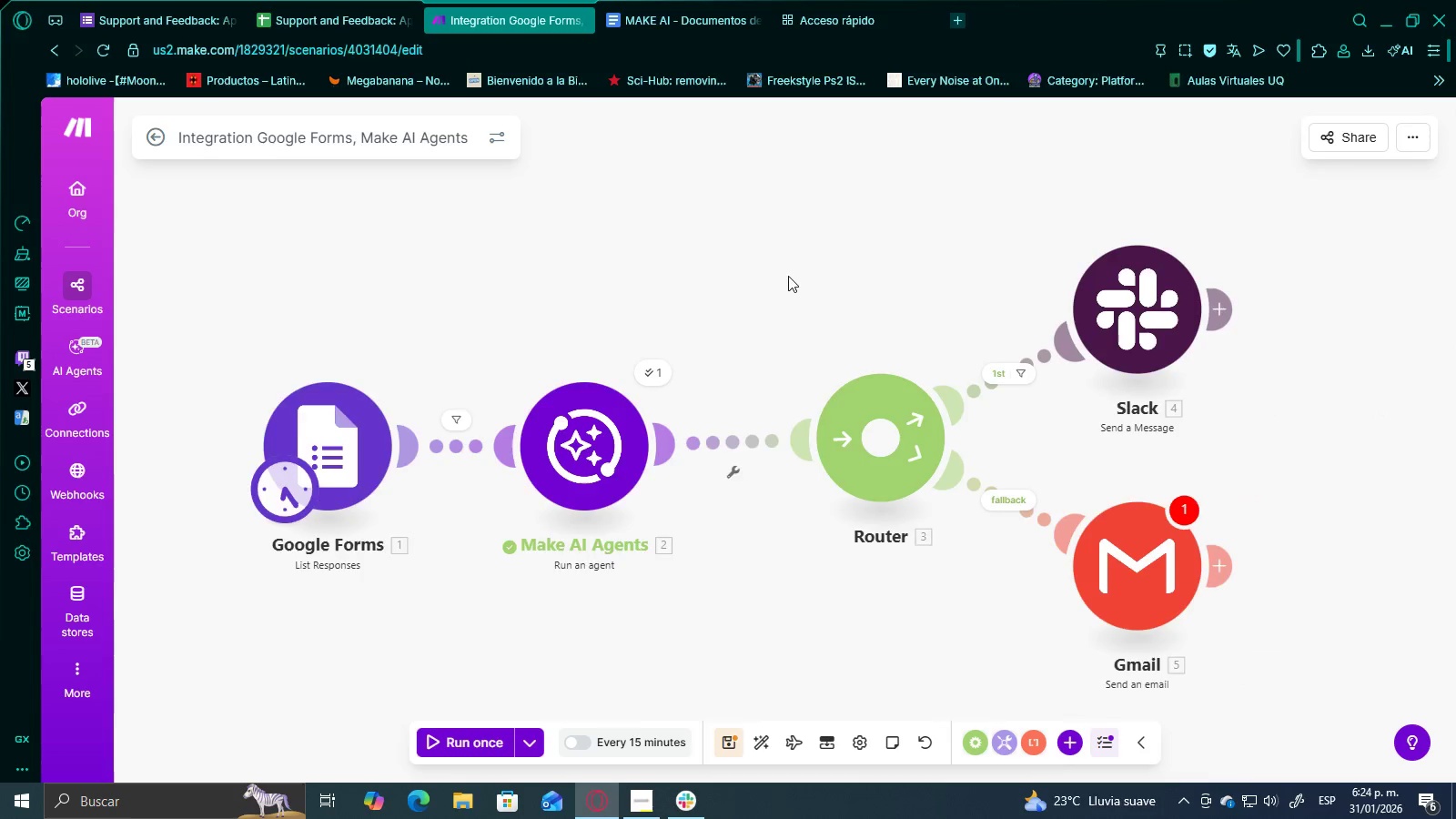 
left_click_drag(start_coordinate=[788, 277], to_coordinate=[938, 267])
 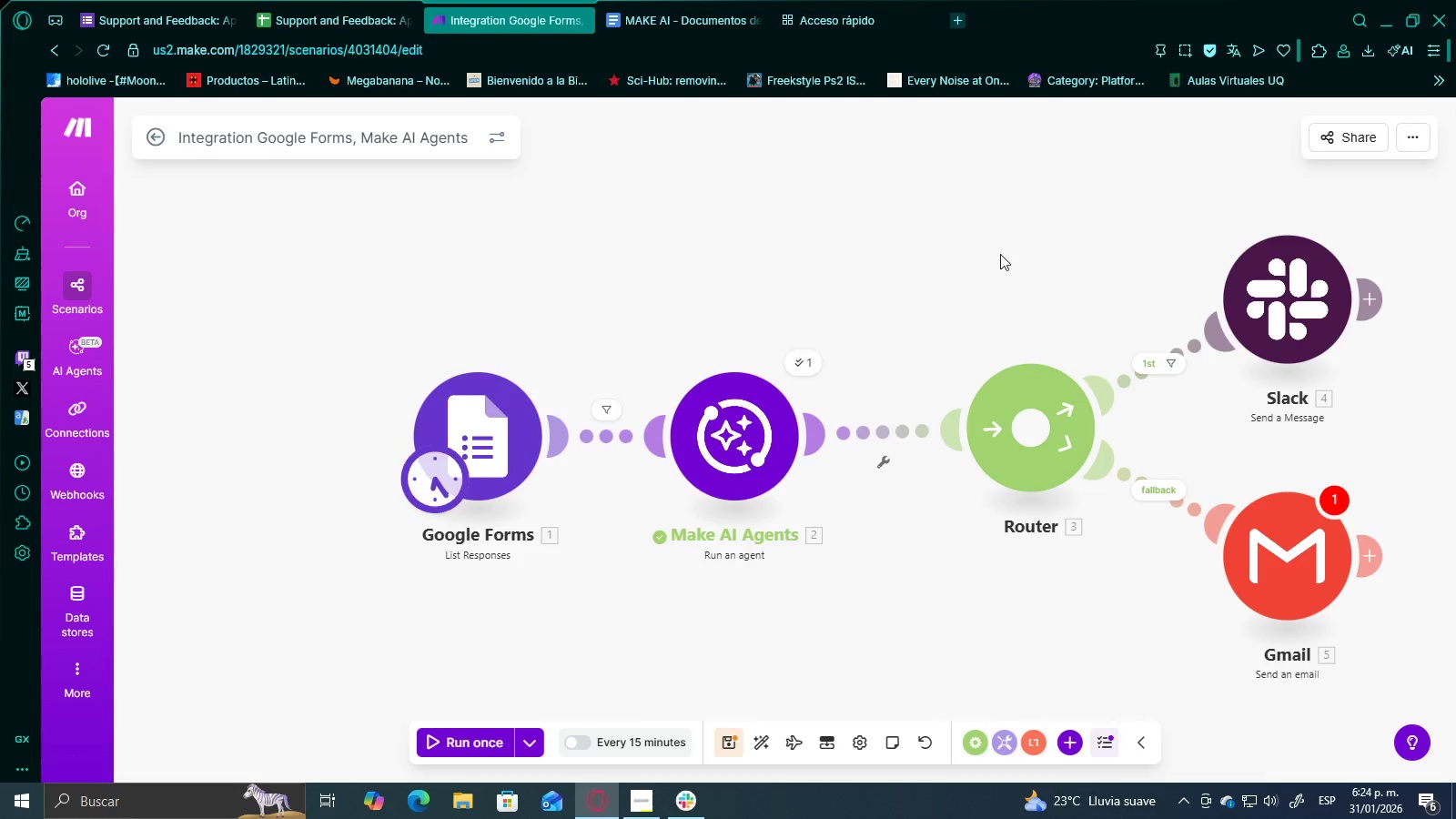 
left_click_drag(start_coordinate=[1000, 254], to_coordinate=[823, 272])
 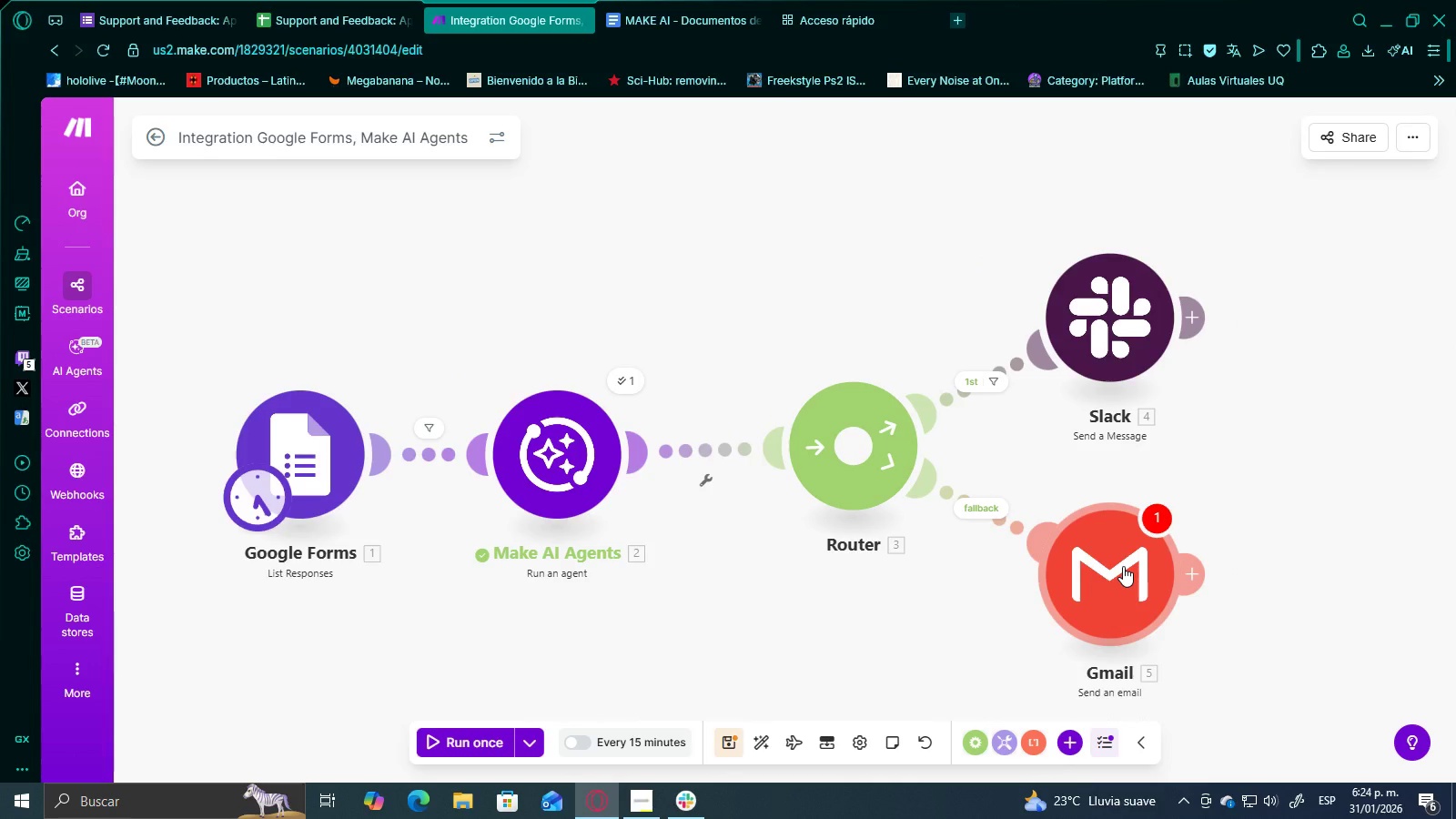 
left_click_drag(start_coordinate=[1200, 468], to_coordinate=[1078, 460])
 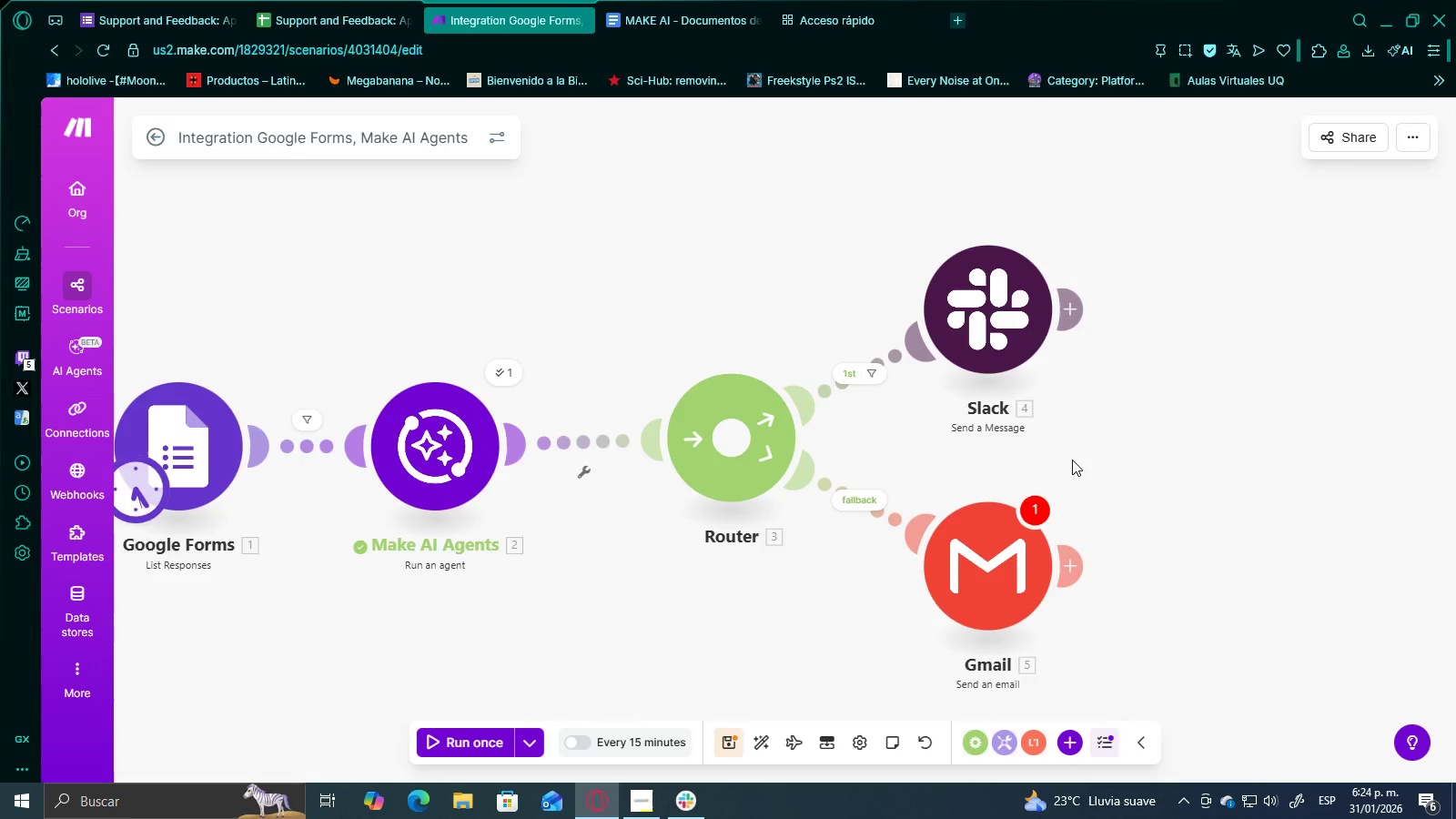 
left_click_drag(start_coordinate=[1077, 460], to_coordinate=[995, 453])
 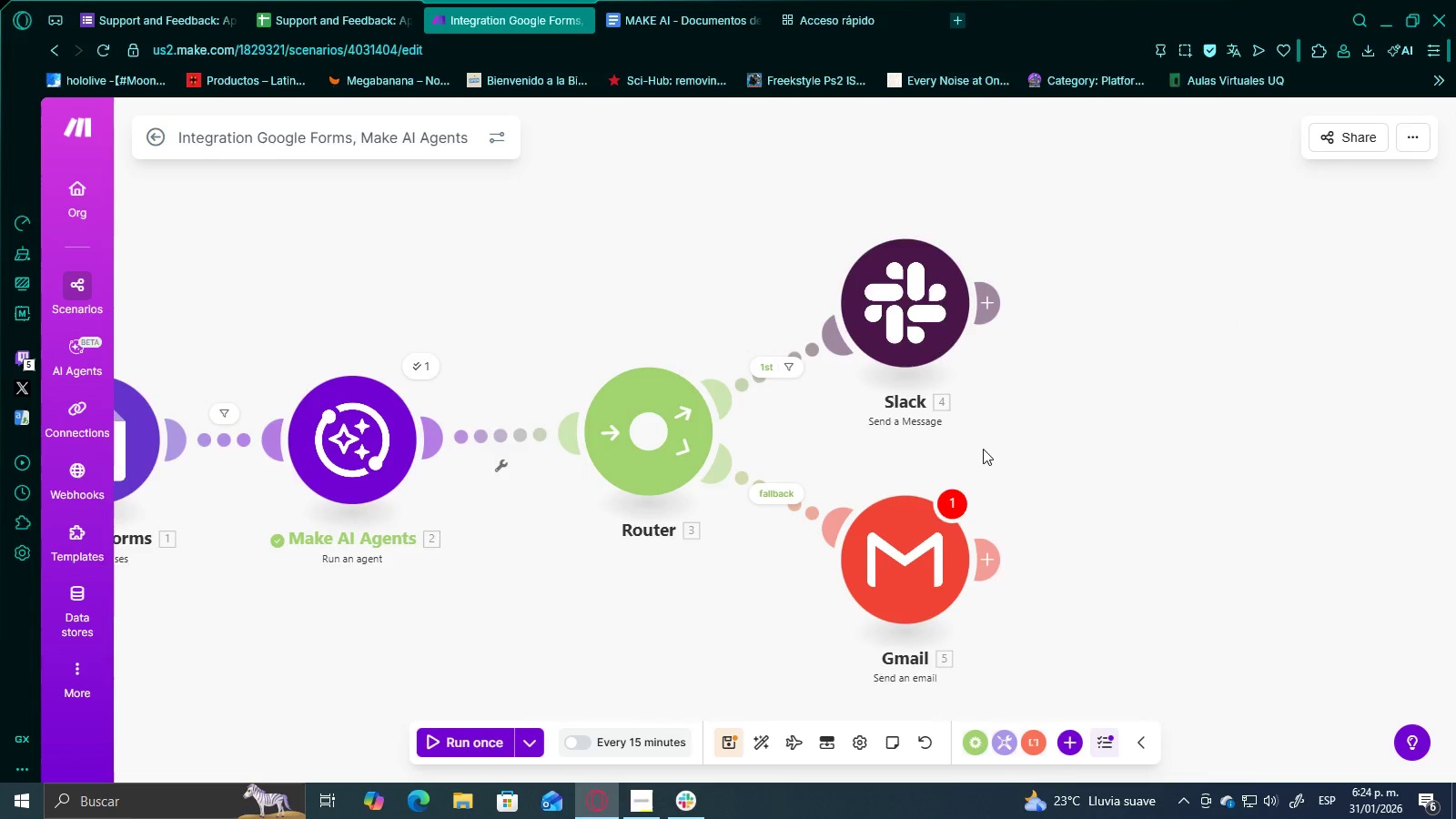 
left_click_drag(start_coordinate=[995, 453], to_coordinate=[901, 419])
 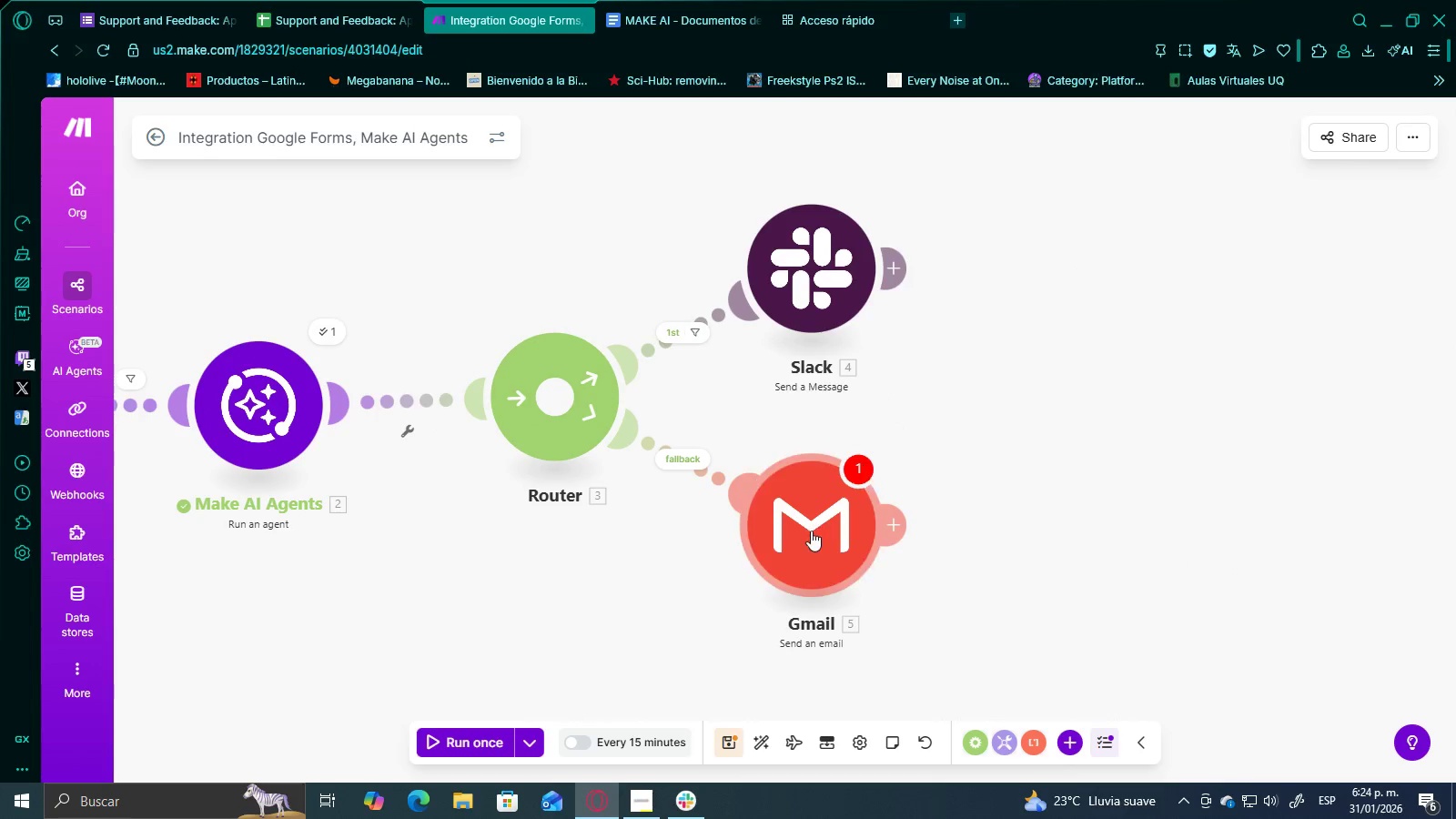 
left_click([811, 531])
 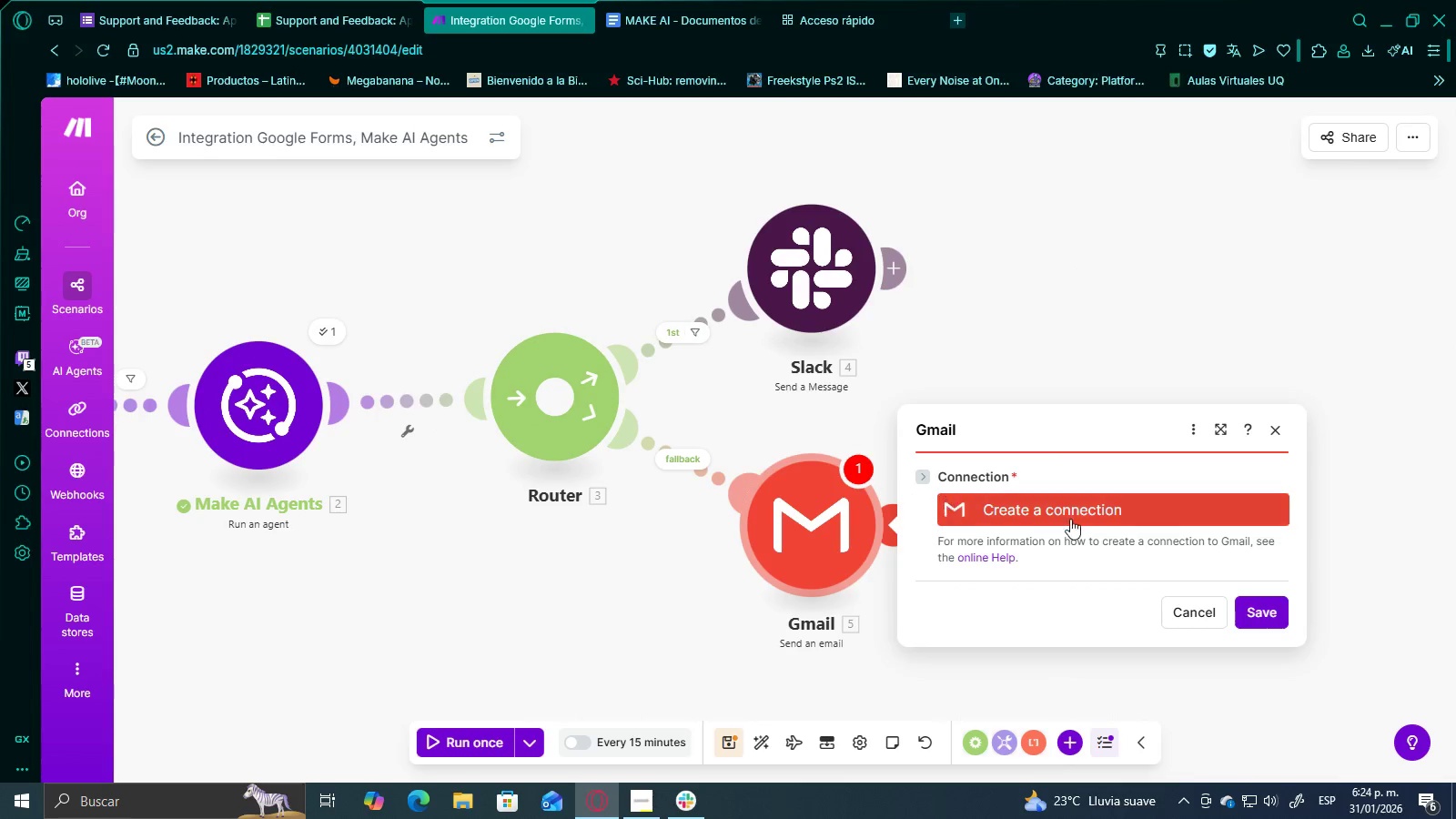 
left_click([1072, 520])
 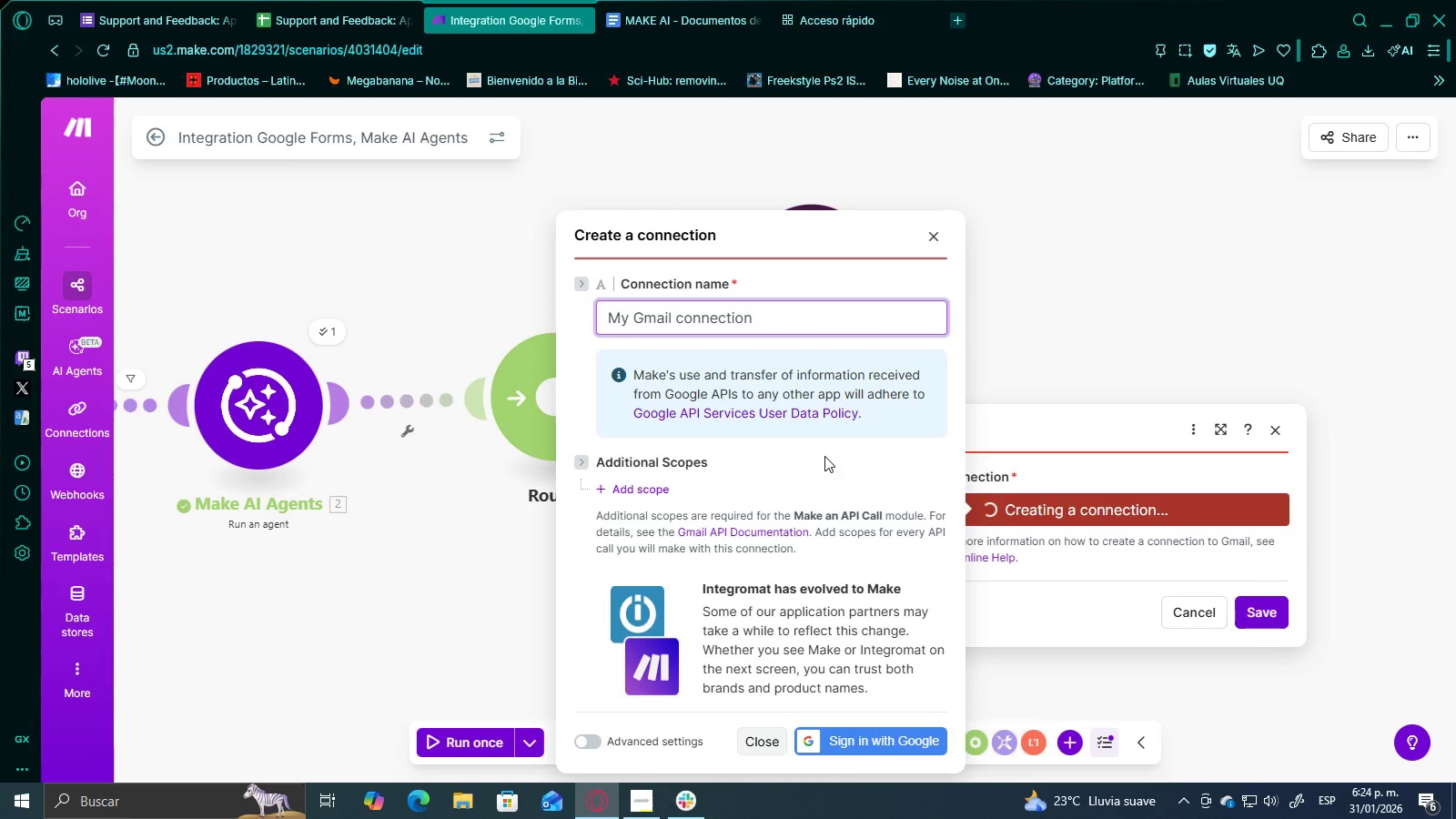 
wait(7.09)
 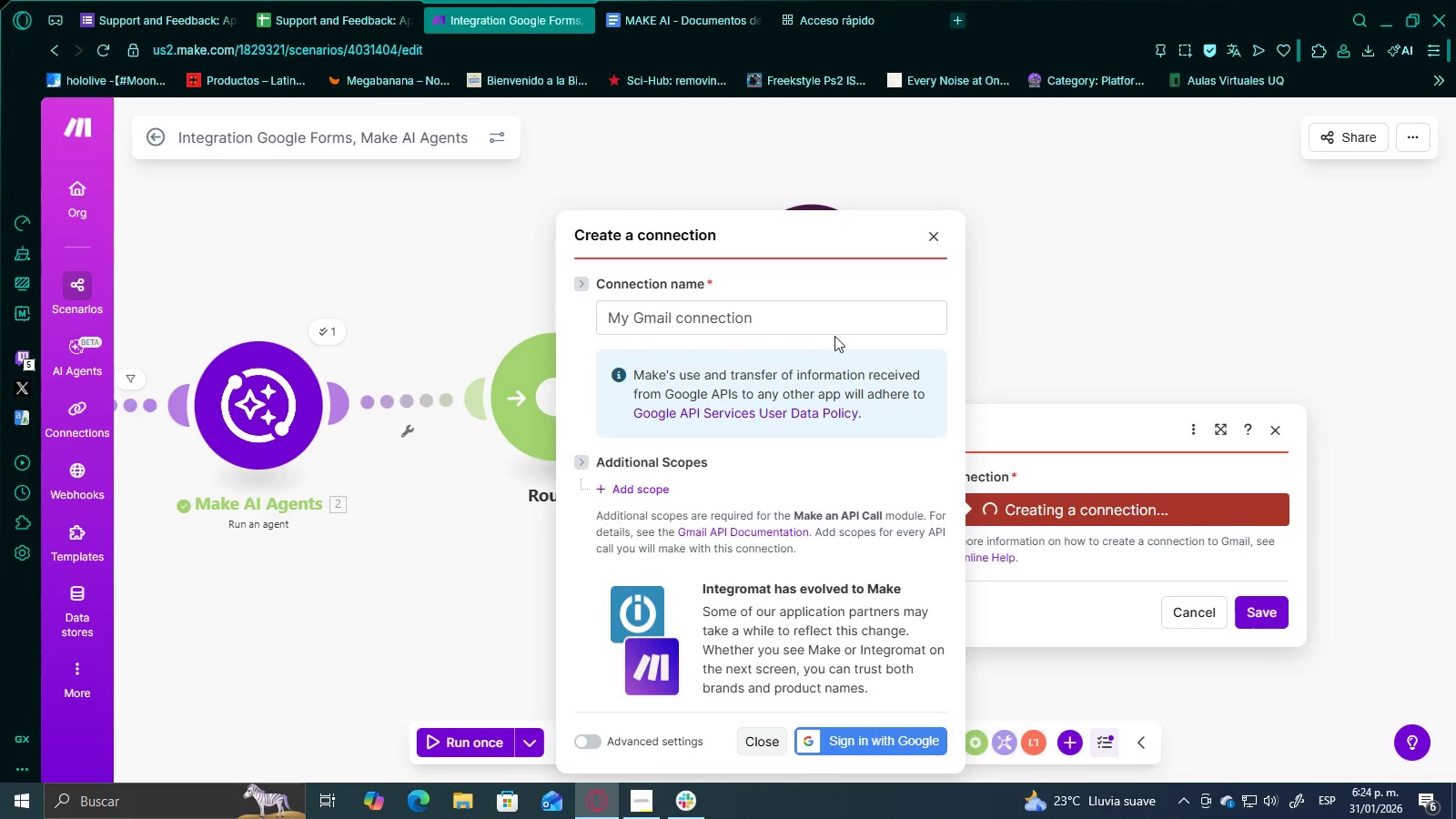 
scroll: coordinate [854, 554], scroll_direction: down, amount: 1.0
 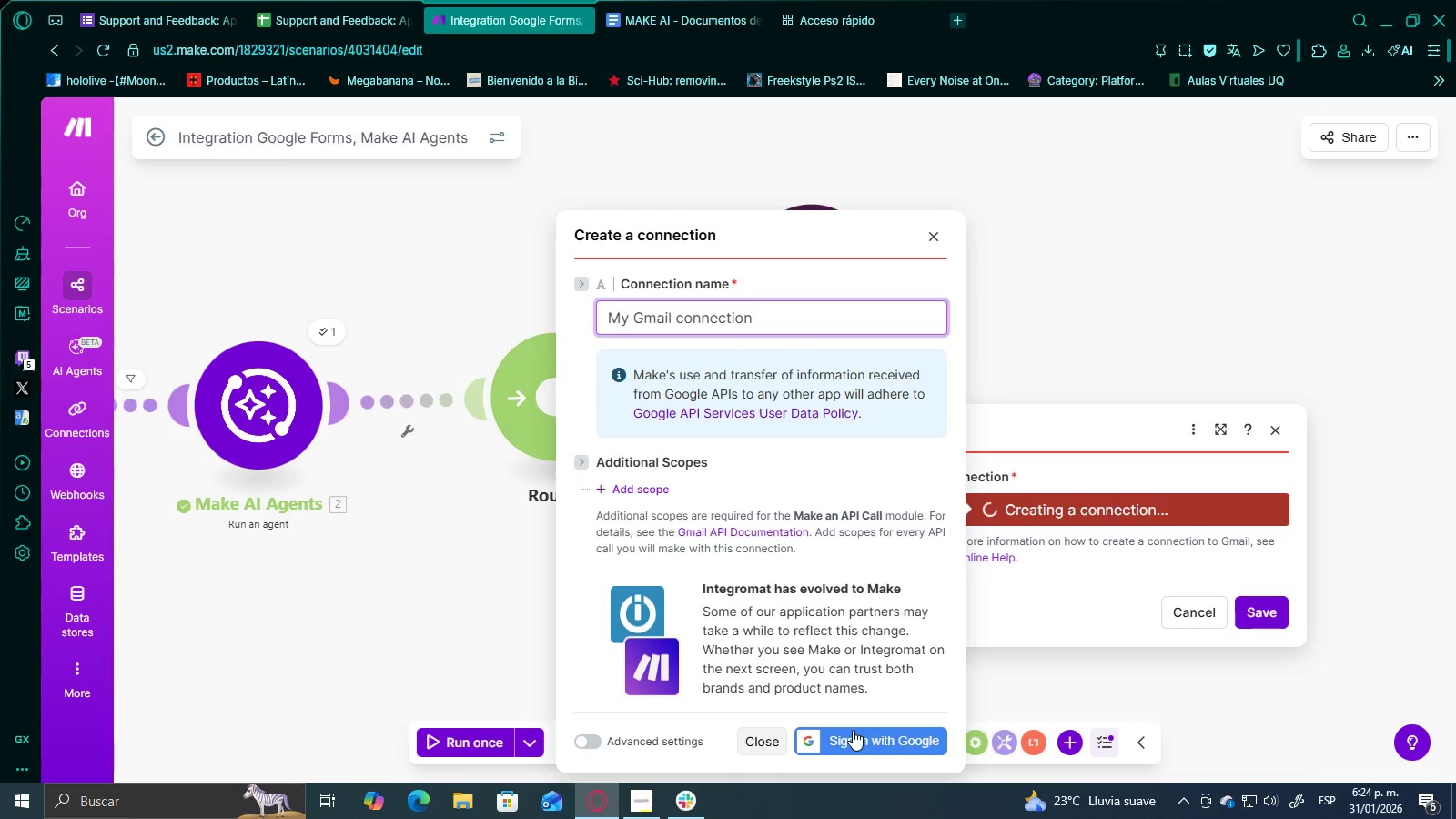 
left_click([853, 730])
 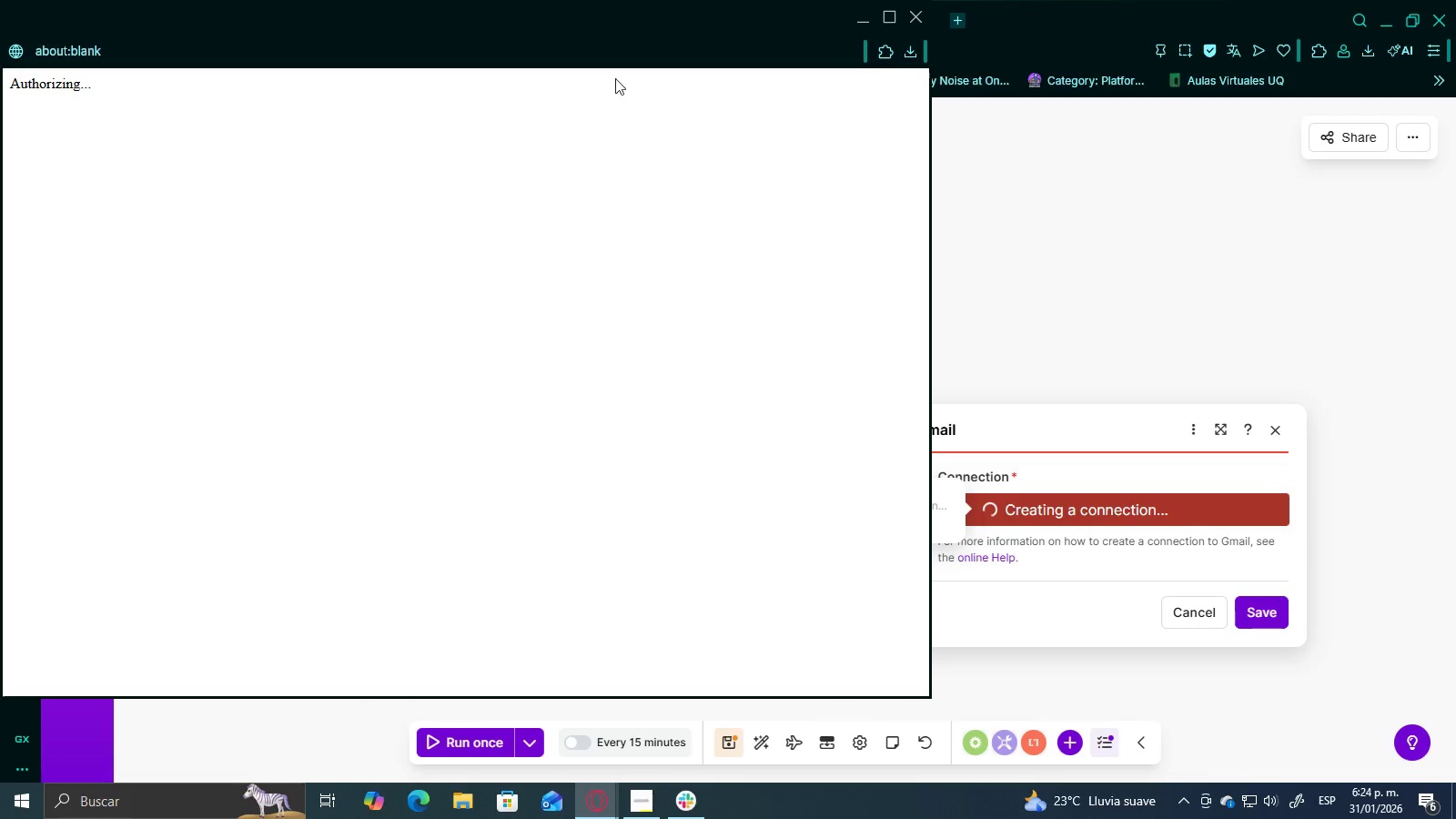 
left_click_drag(start_coordinate=[715, 16], to_coordinate=[887, 584])
 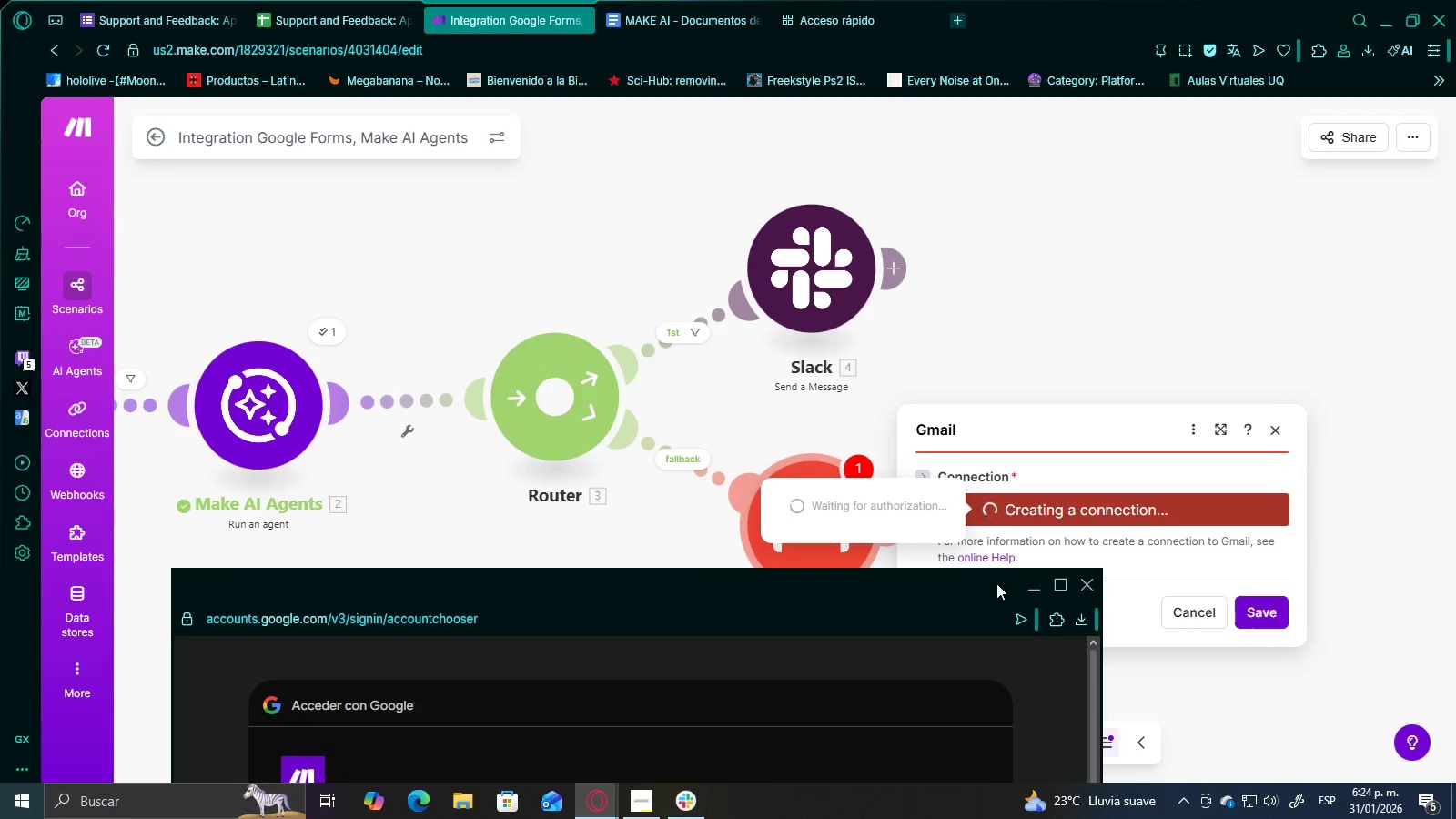 
left_click_drag(start_coordinate=[707, 591], to_coordinate=[545, 555])
 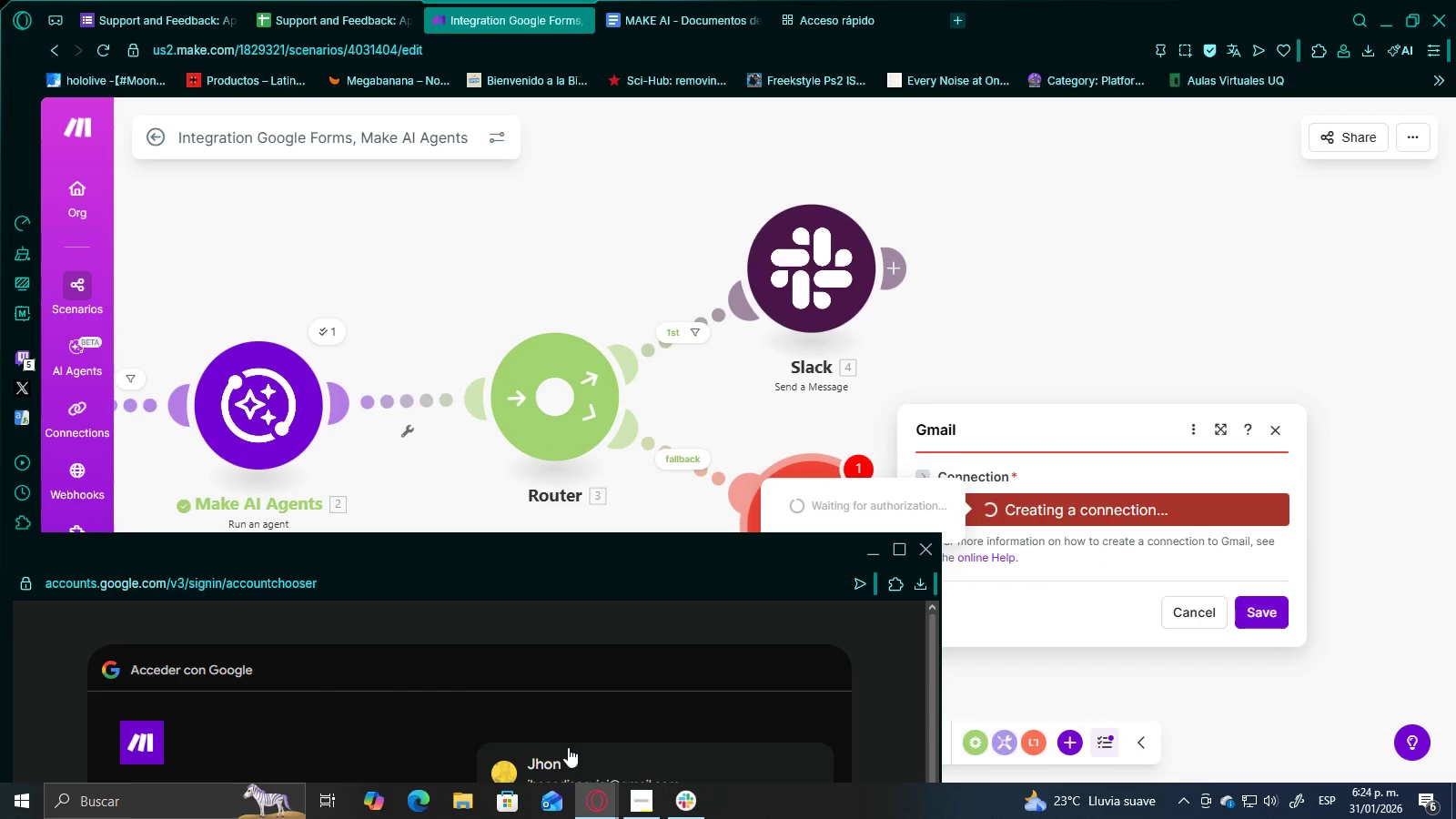 
left_click([568, 753])
 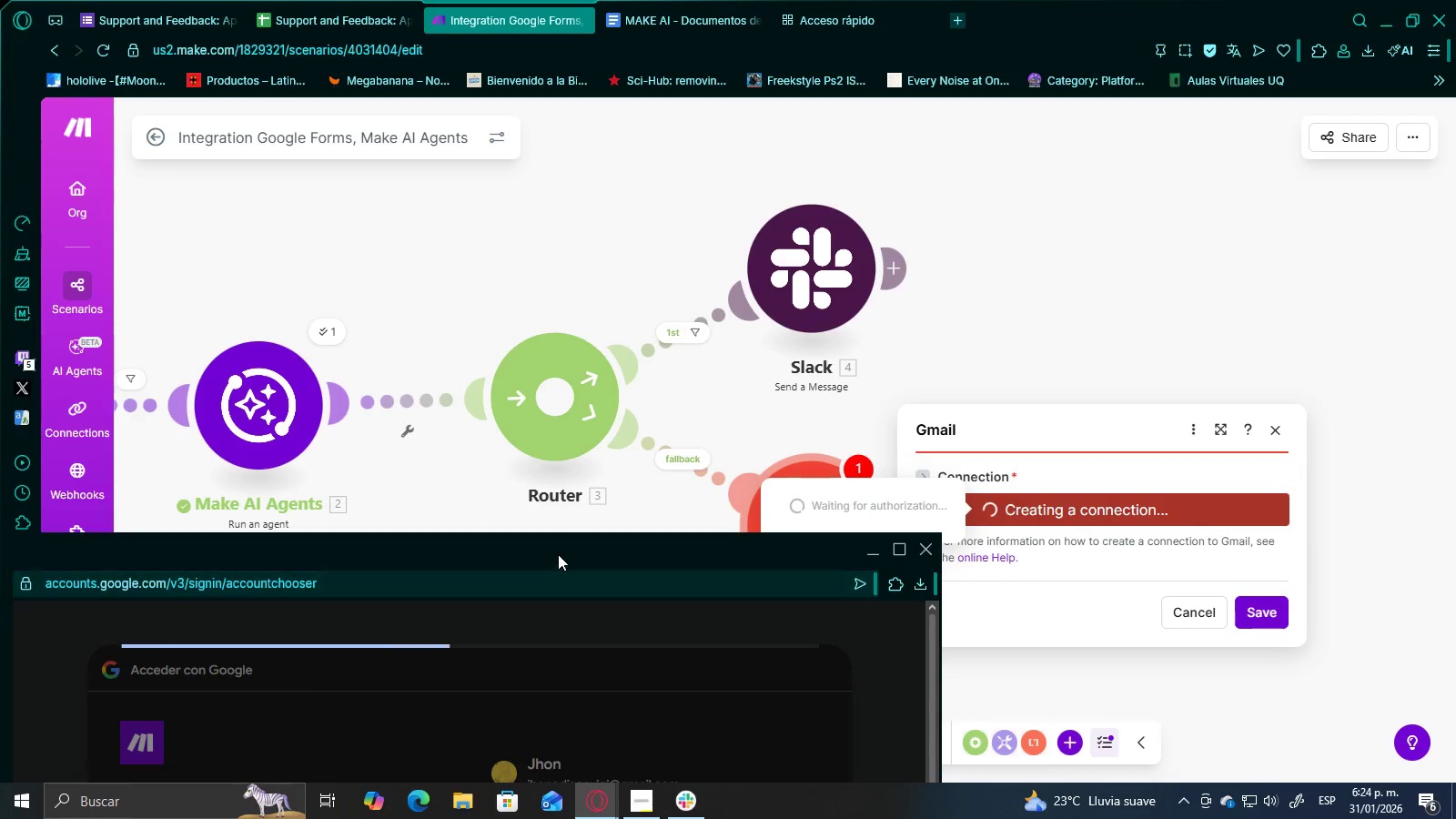 
left_click_drag(start_coordinate=[556, 548], to_coordinate=[1221, 234])
 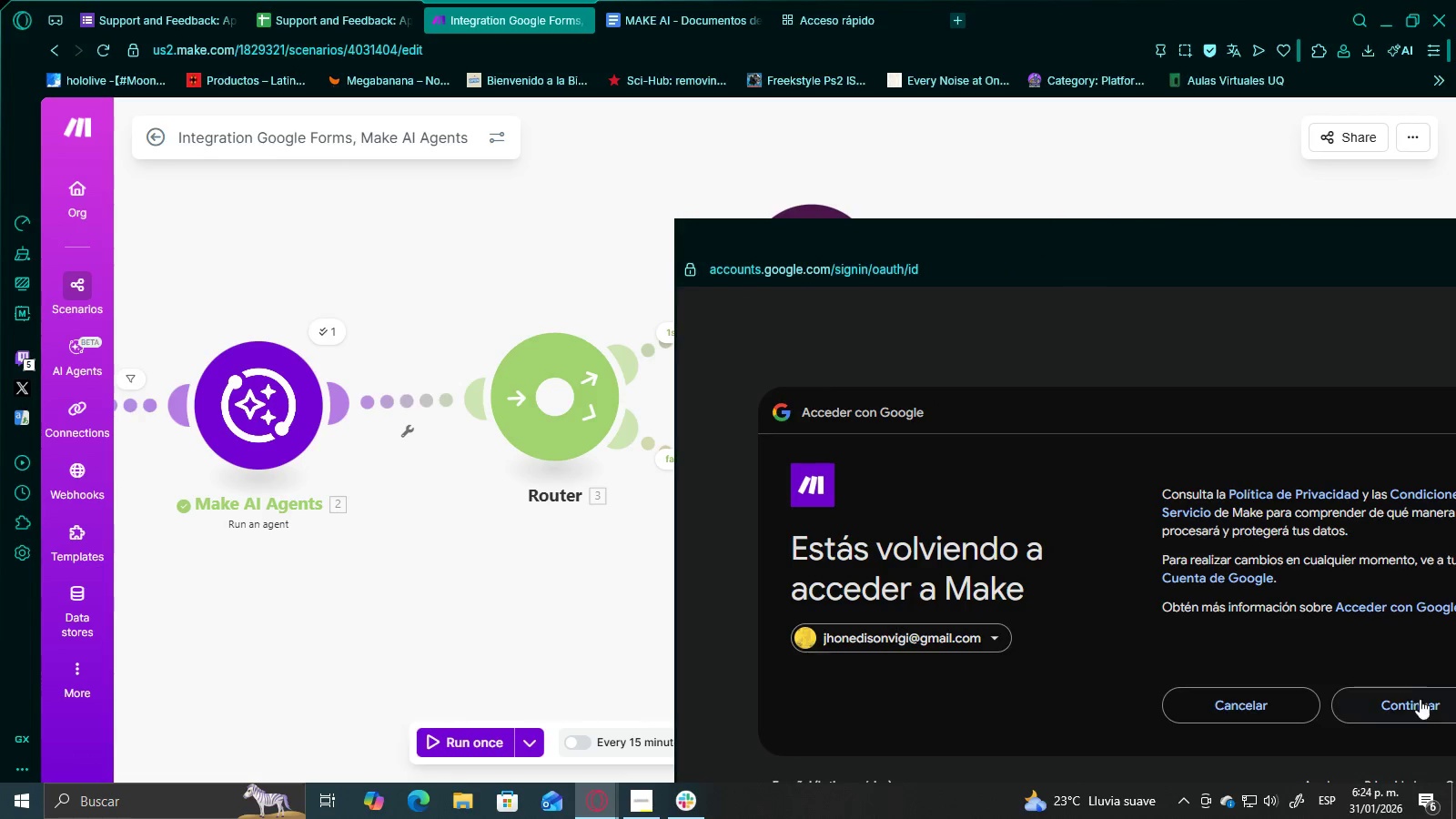 
left_click([1418, 702])
 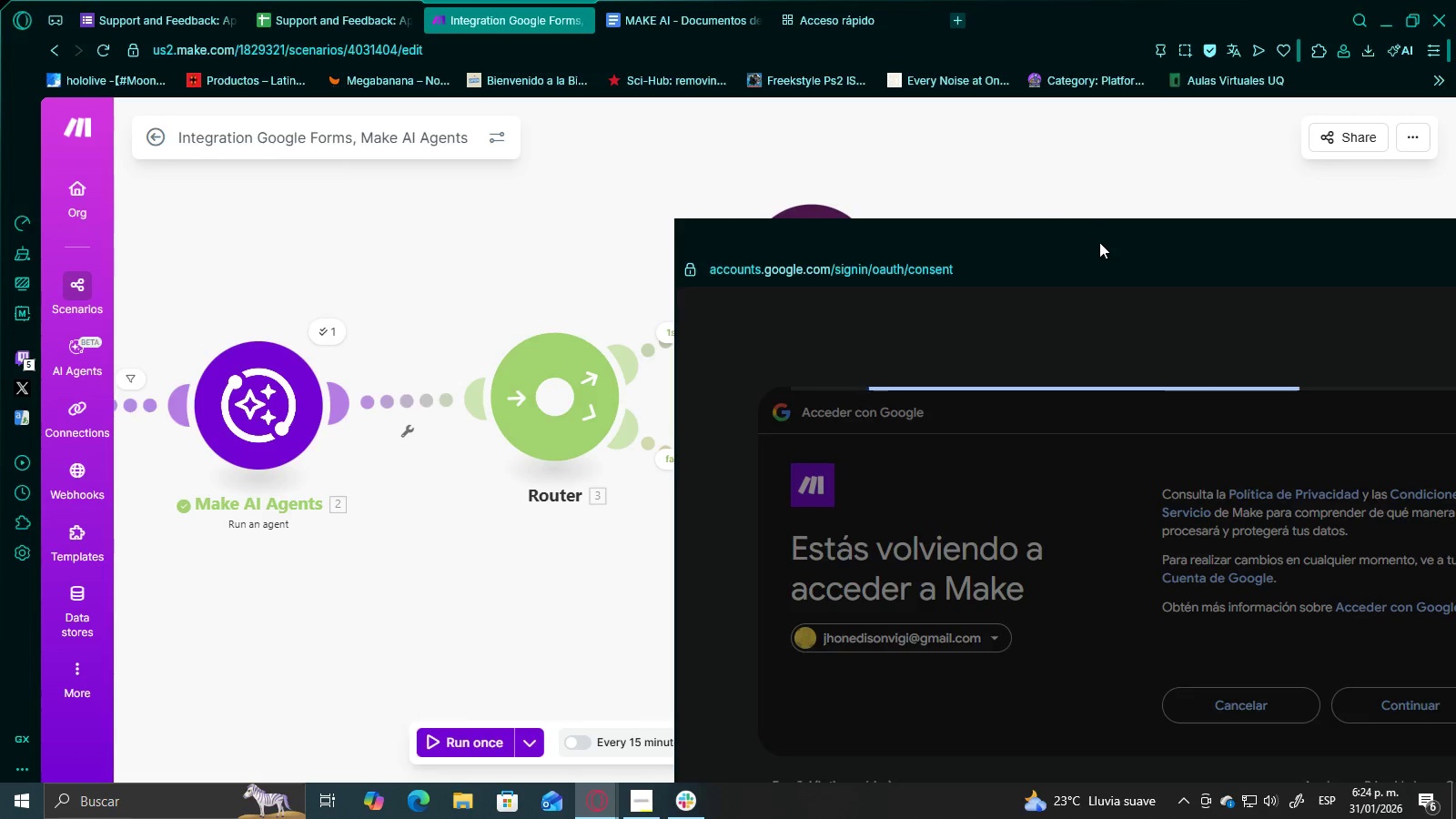 
left_click_drag(start_coordinate=[1104, 240], to_coordinate=[819, 229])
 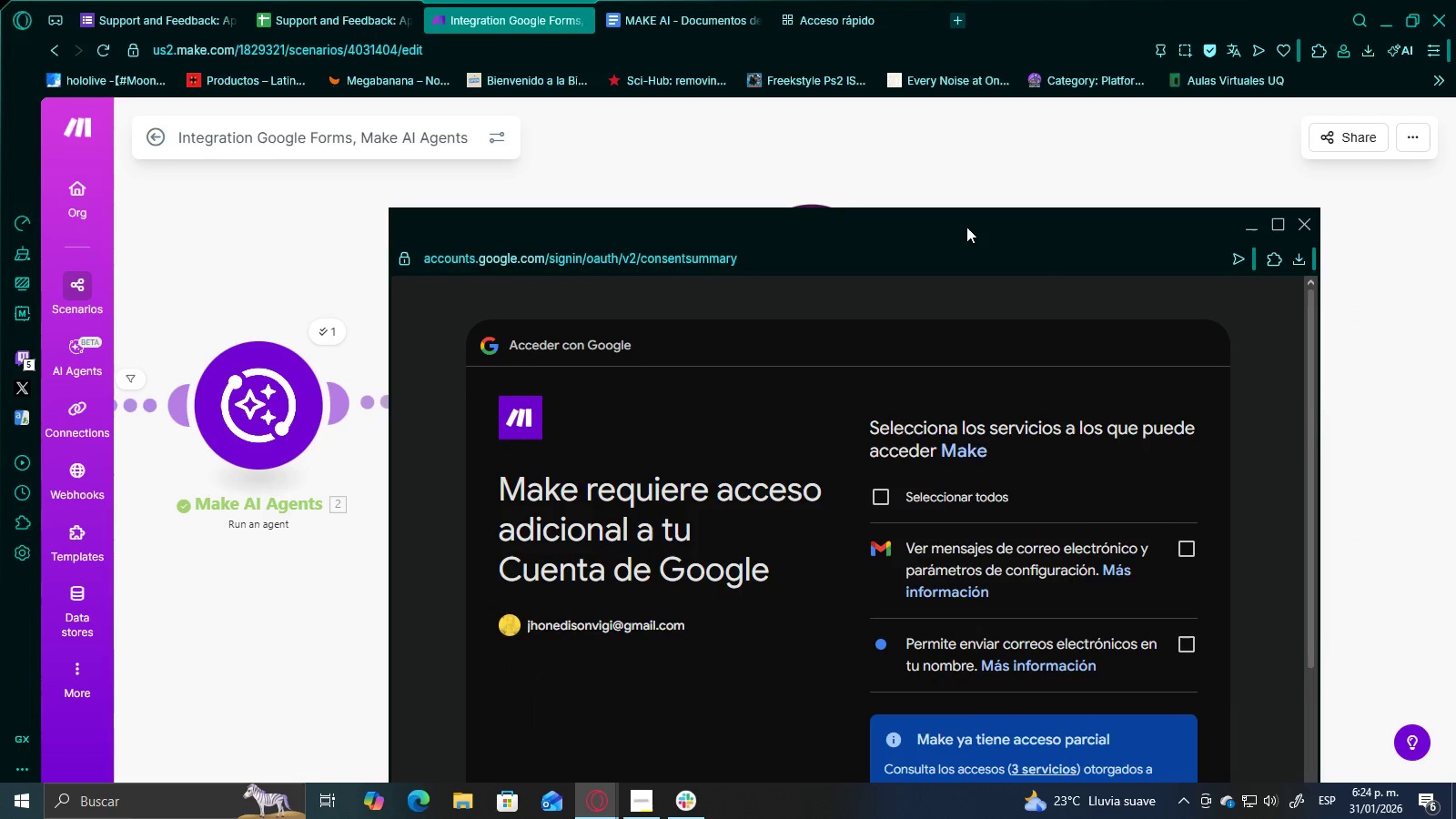 
left_click_drag(start_coordinate=[966, 227], to_coordinate=[1041, 119])
 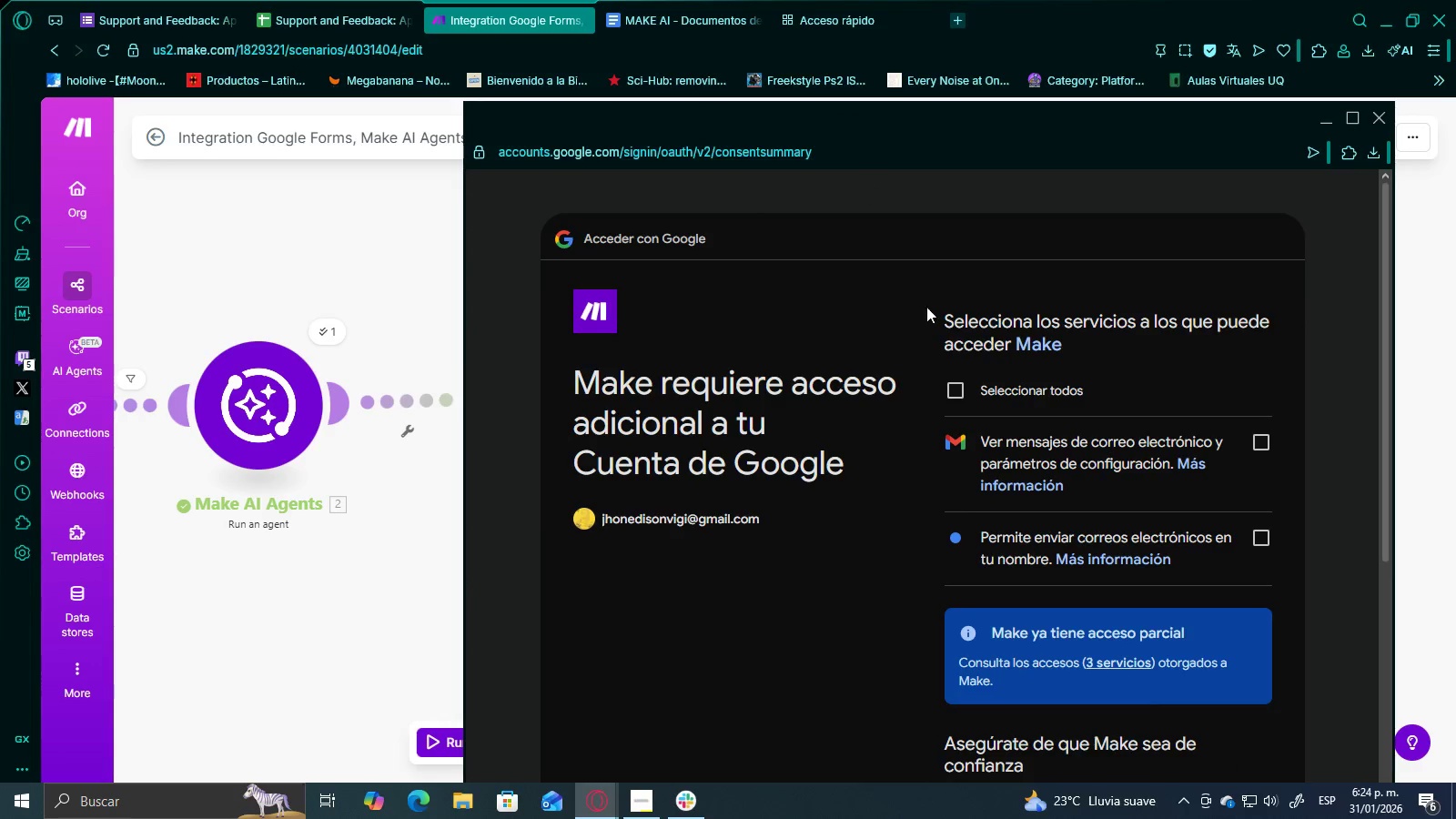 
left_click([959, 391])
 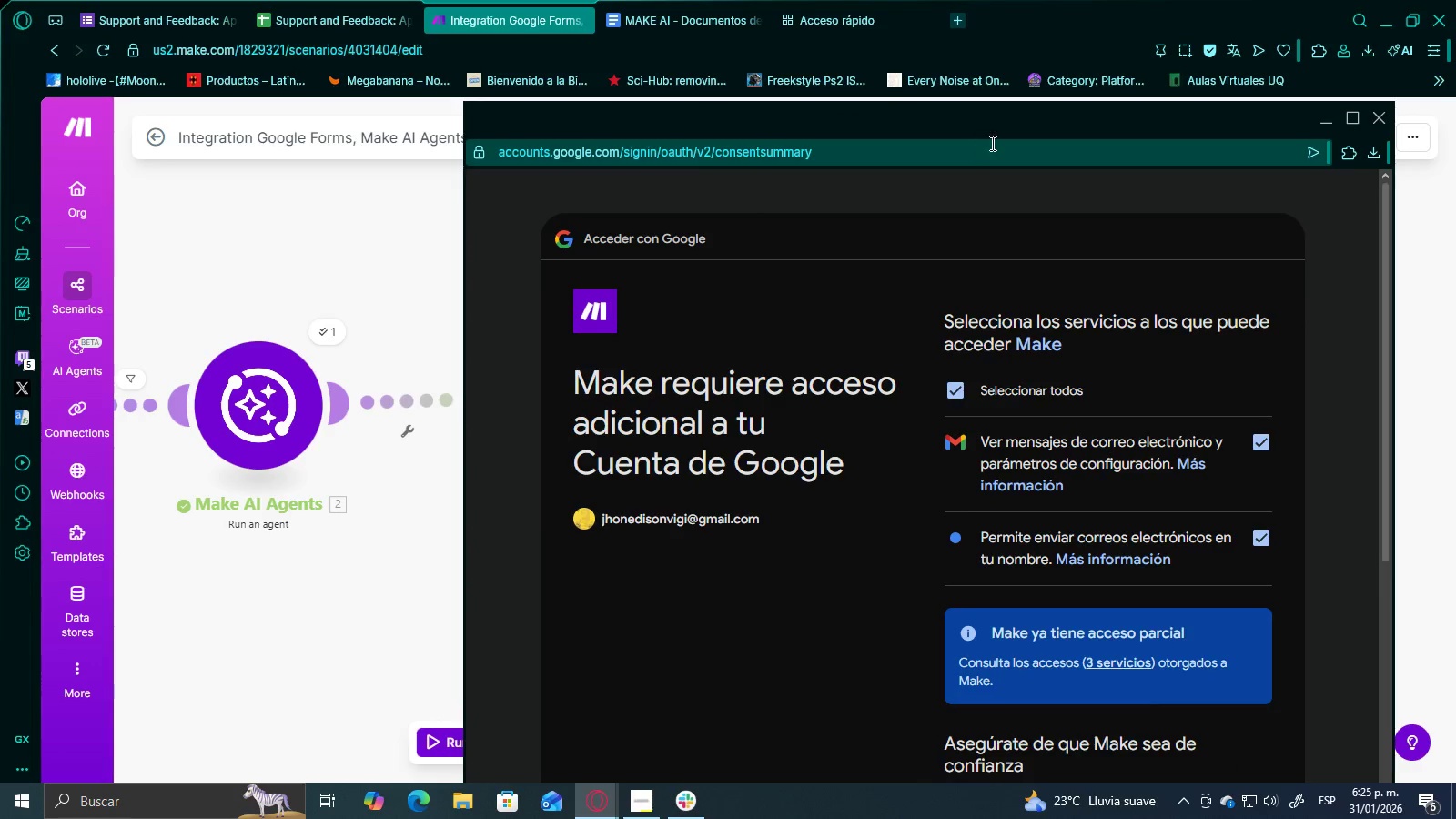 
left_click_drag(start_coordinate=[996, 126], to_coordinate=[794, 81])
 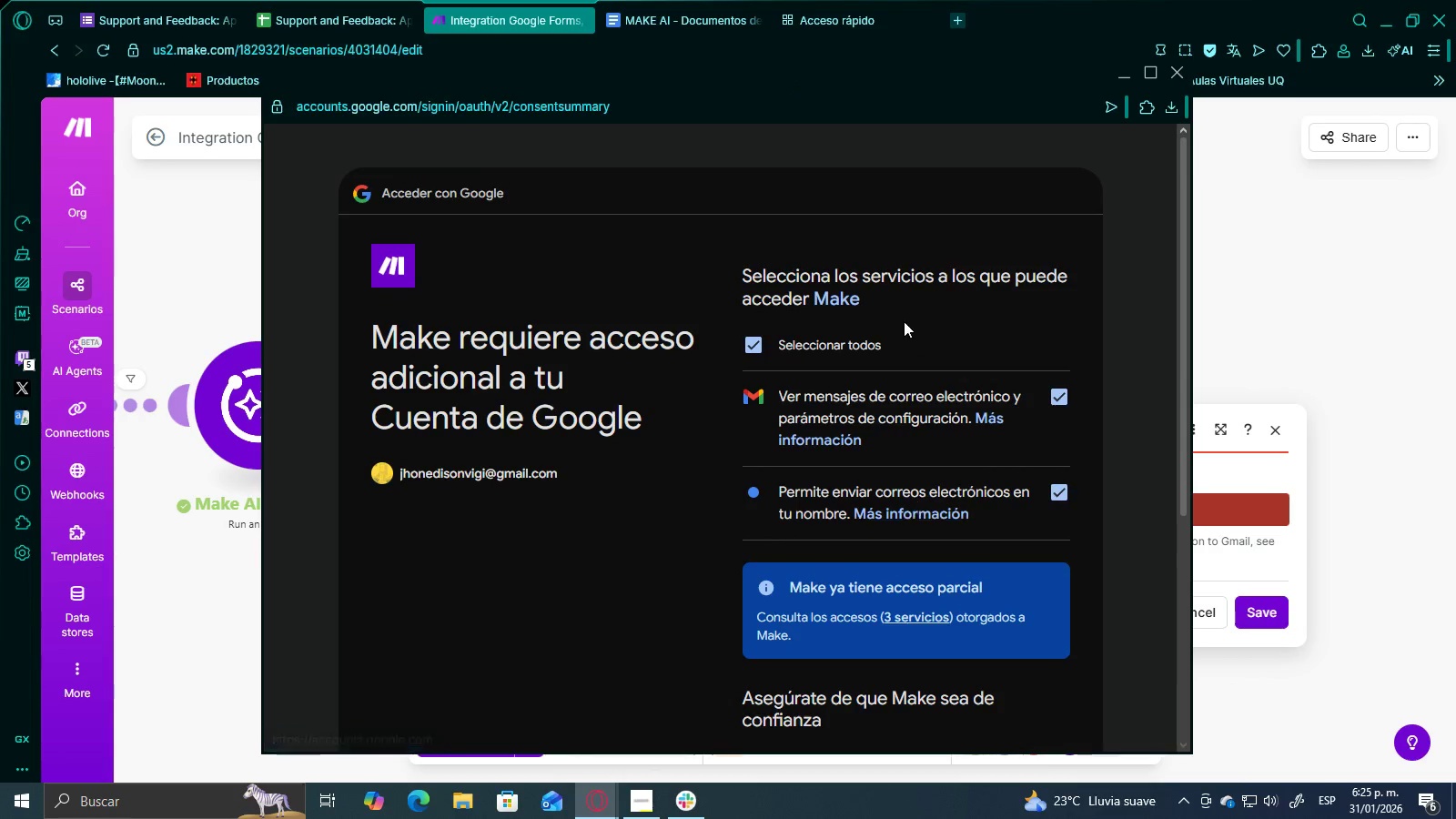 
scroll: coordinate [946, 441], scroll_direction: down, amount: 4.0
 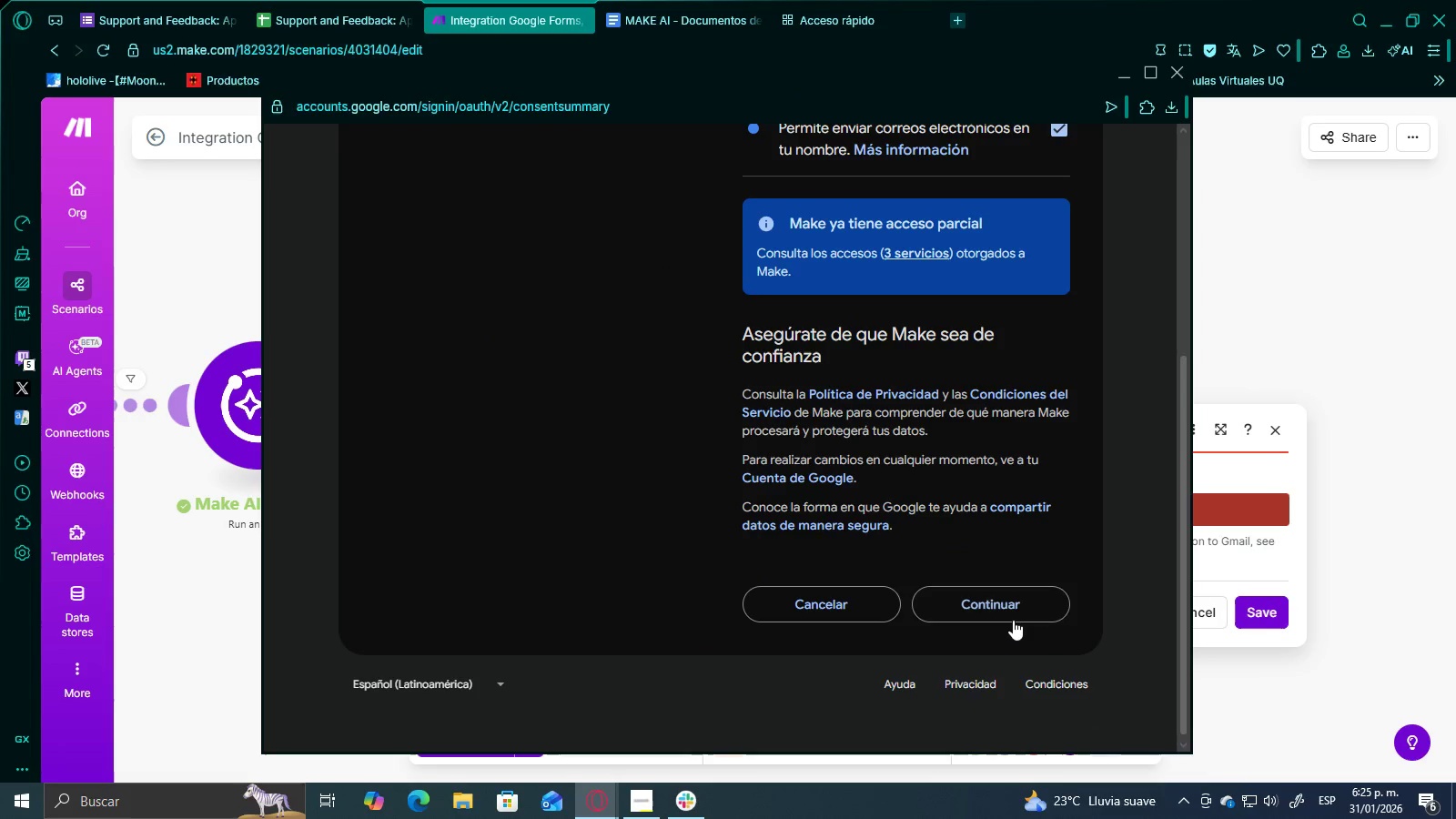 
left_click([1009, 609])
 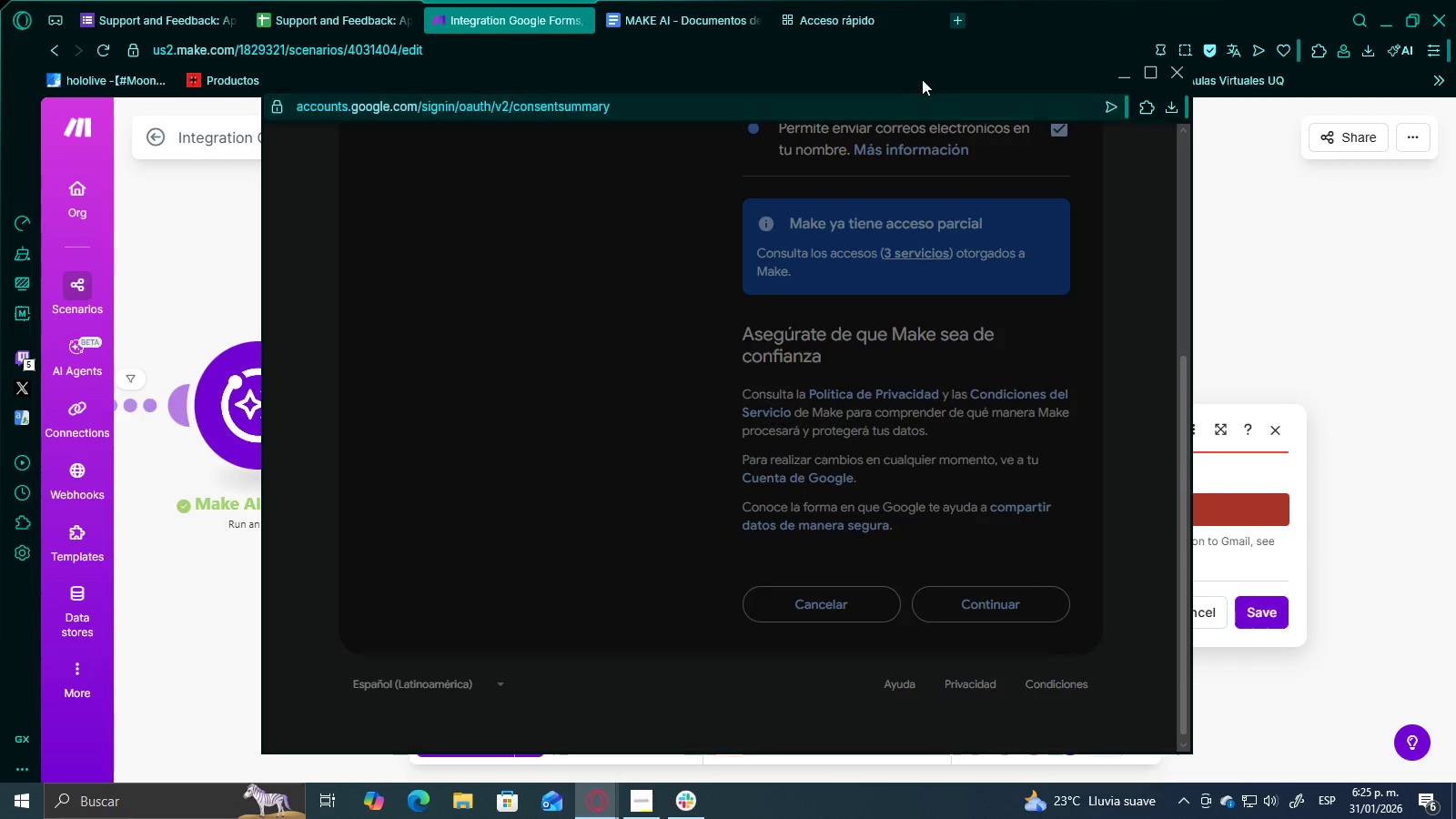 
left_click_drag(start_coordinate=[923, 77], to_coordinate=[589, 357])
 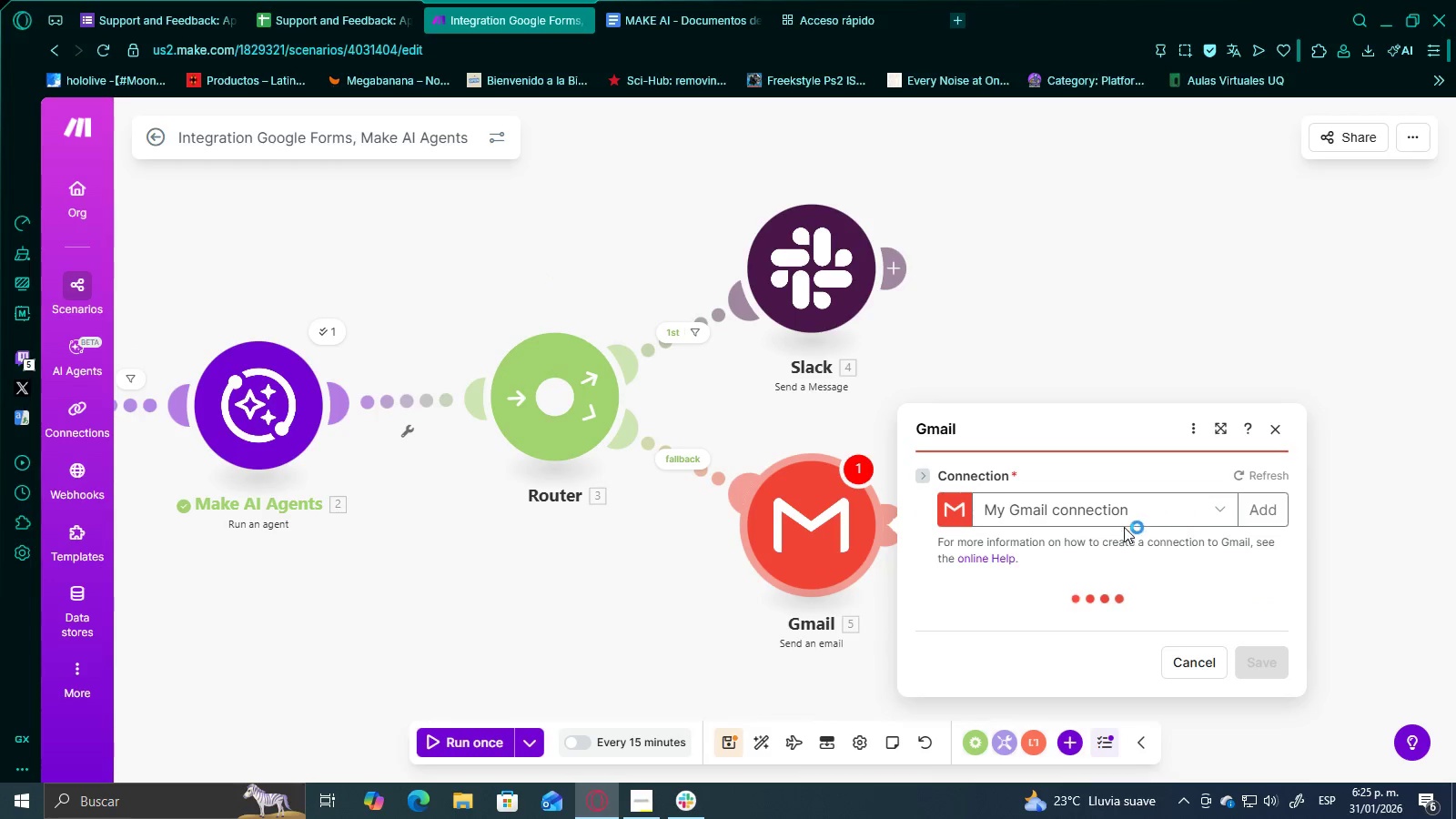 
scroll: coordinate [1159, 565], scroll_direction: down, amount: 2.0
 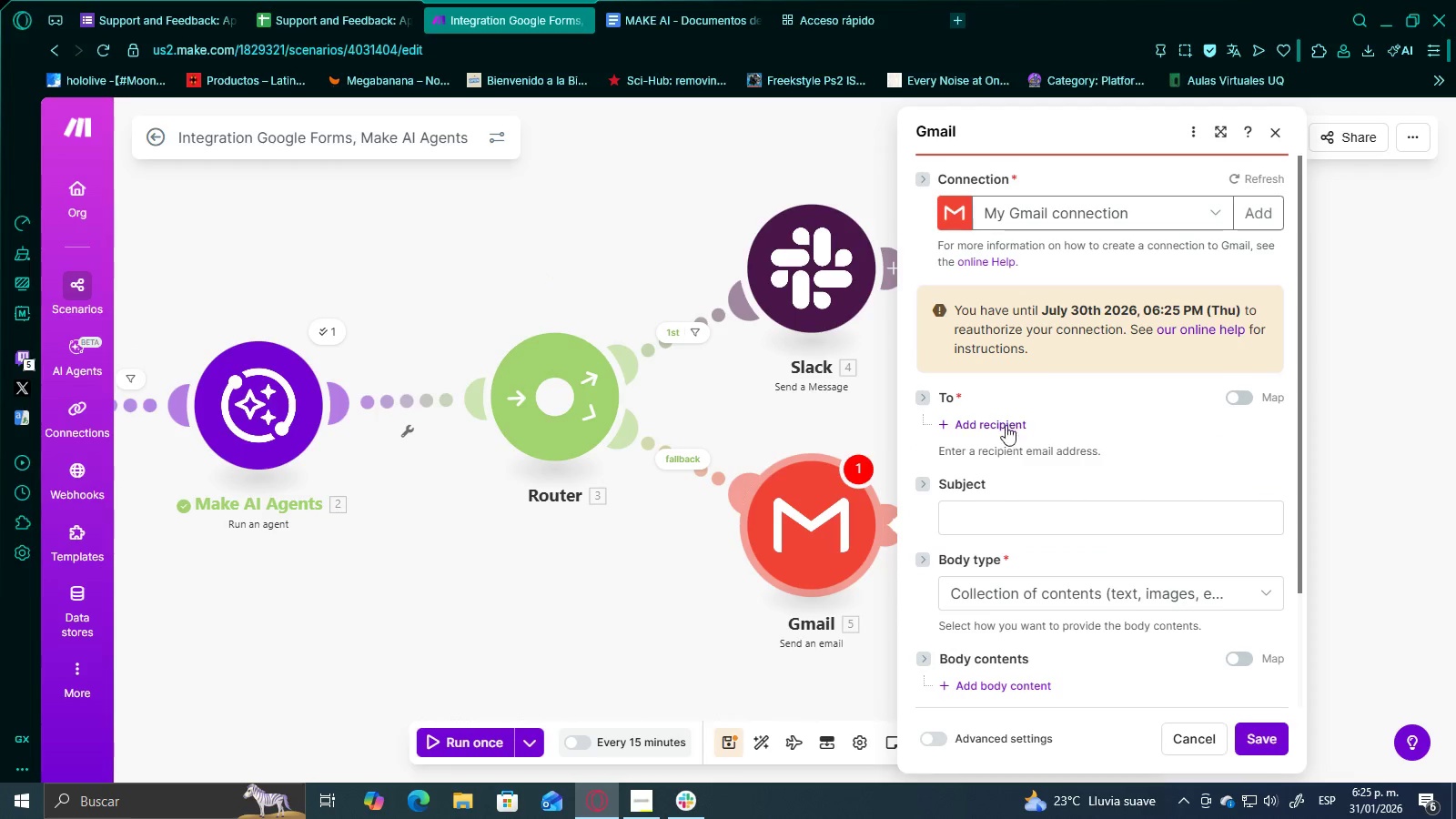 
left_click([1001, 426])
 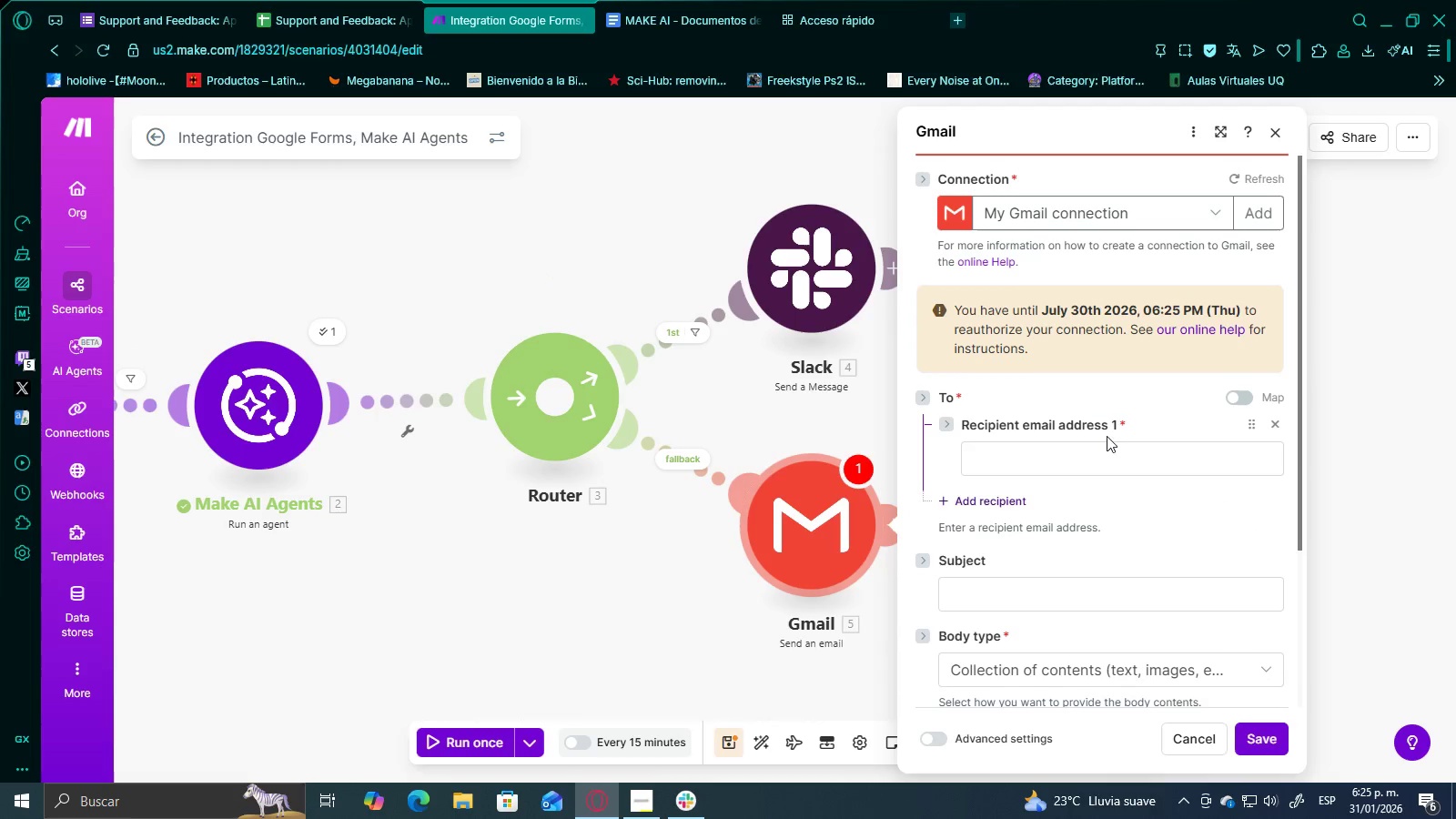 
scroll: coordinate [1092, 453], scroll_direction: down, amount: 2.0
 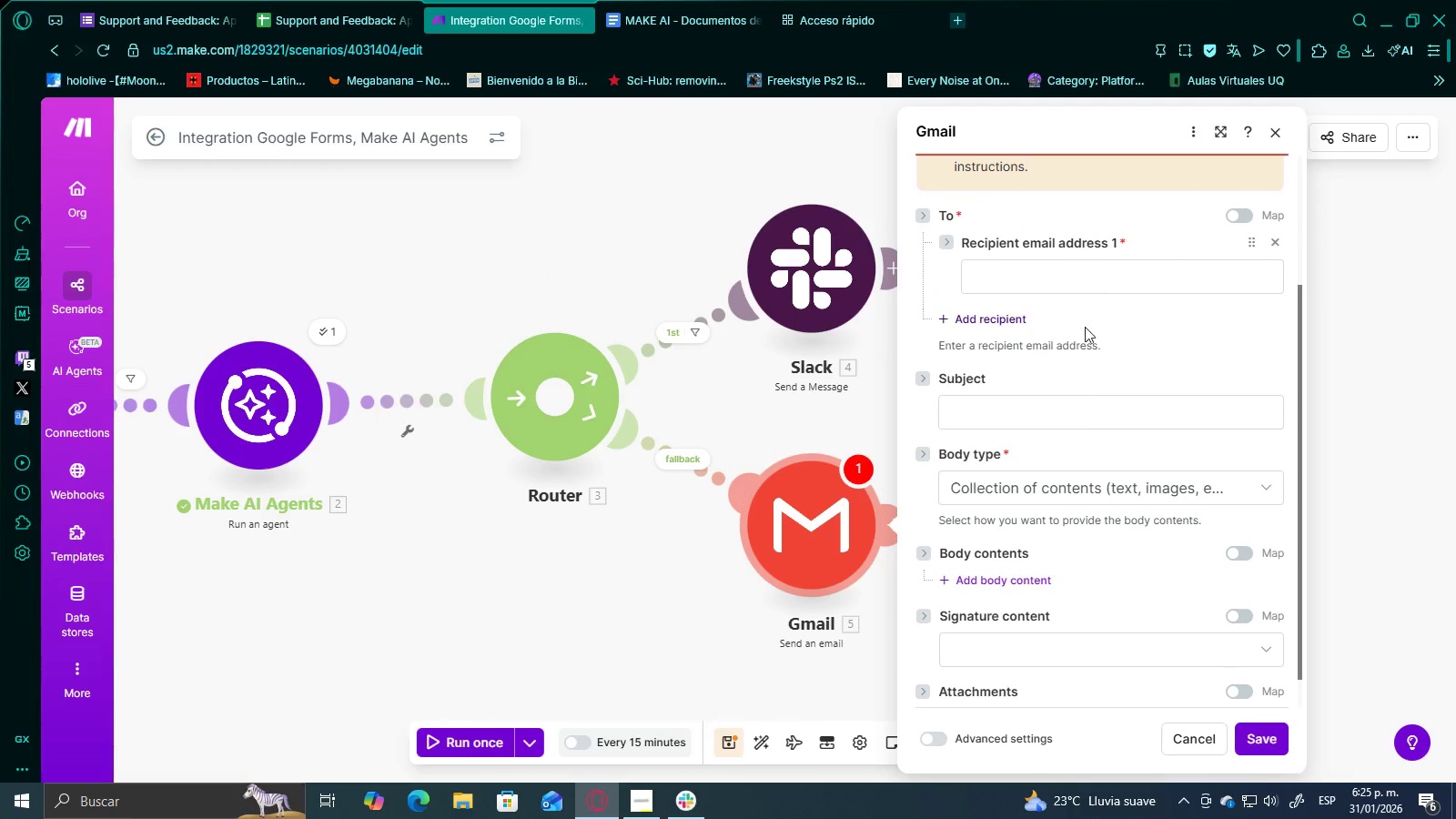 
left_click([1106, 272])
 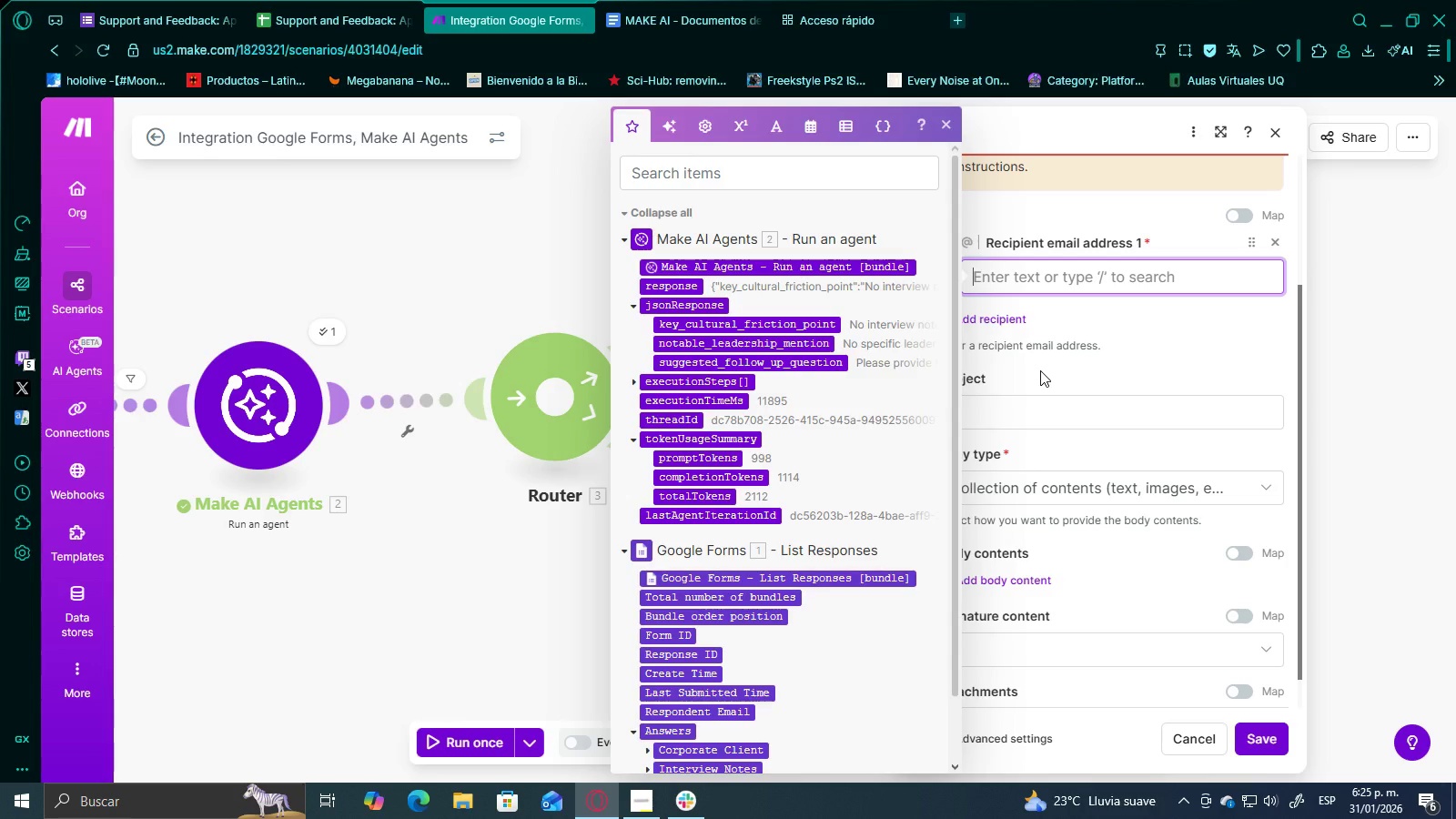 
wait(7.41)
 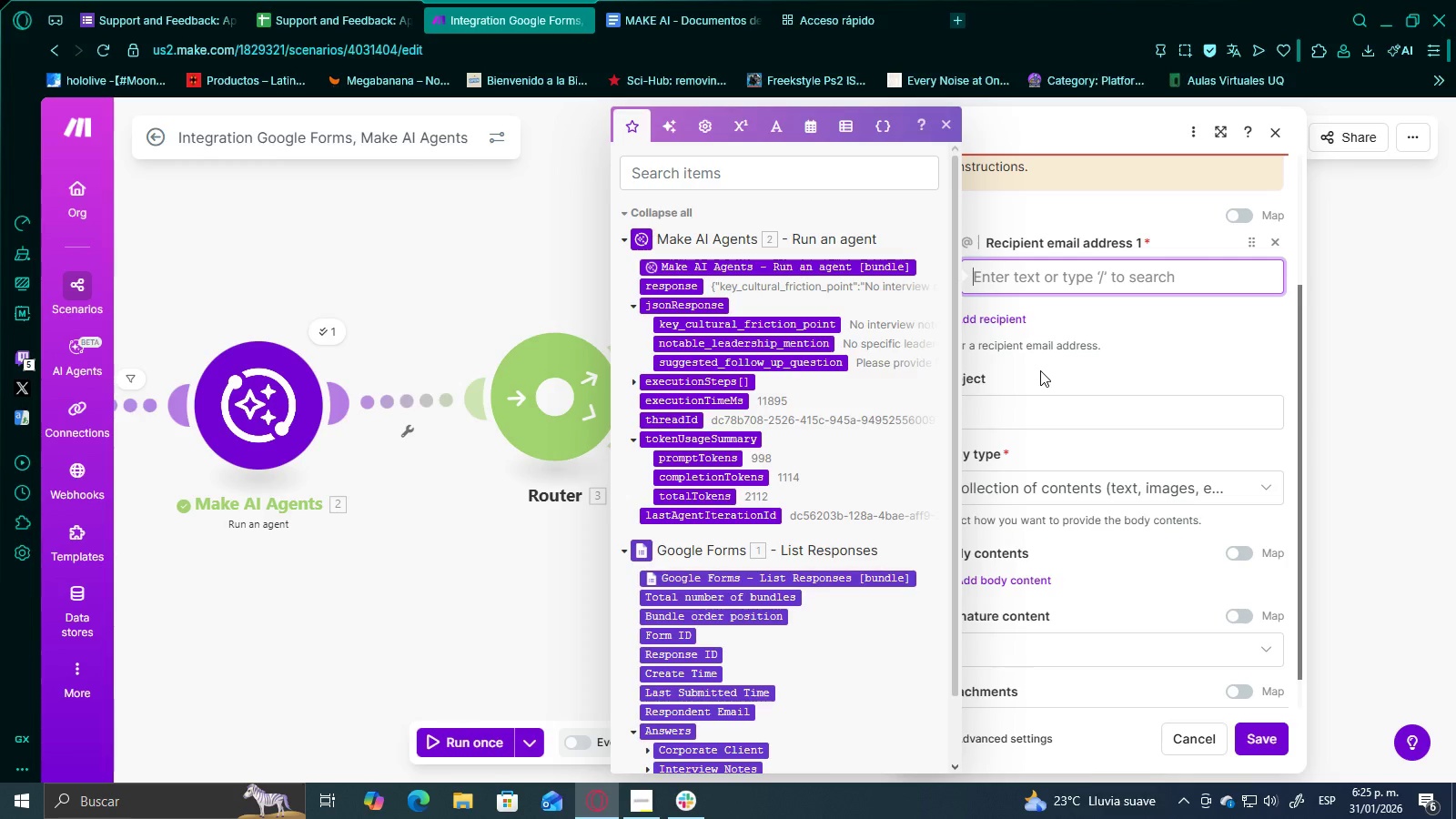 
left_click([1071, 307])
 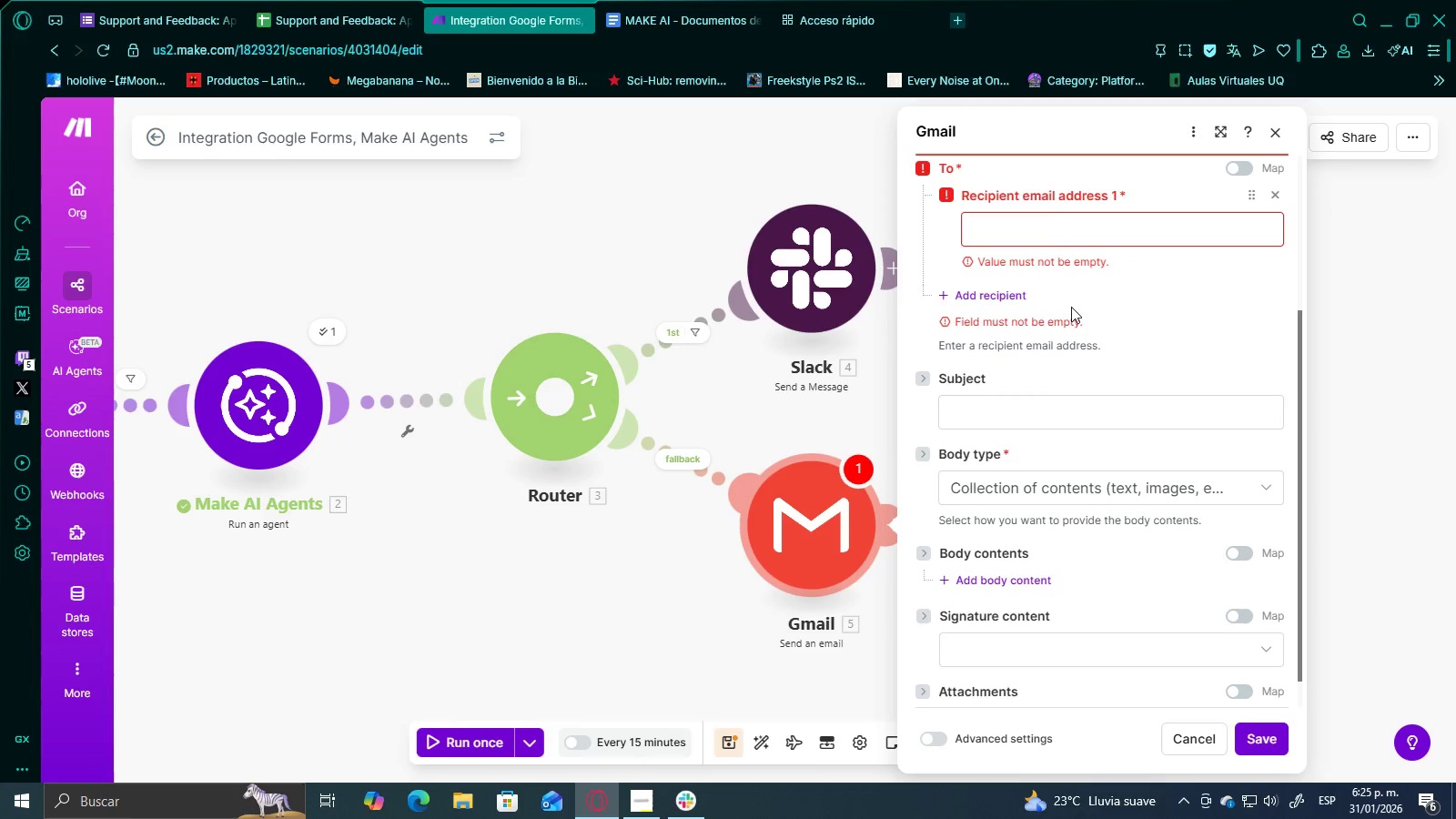 
left_click([1046, 310])
 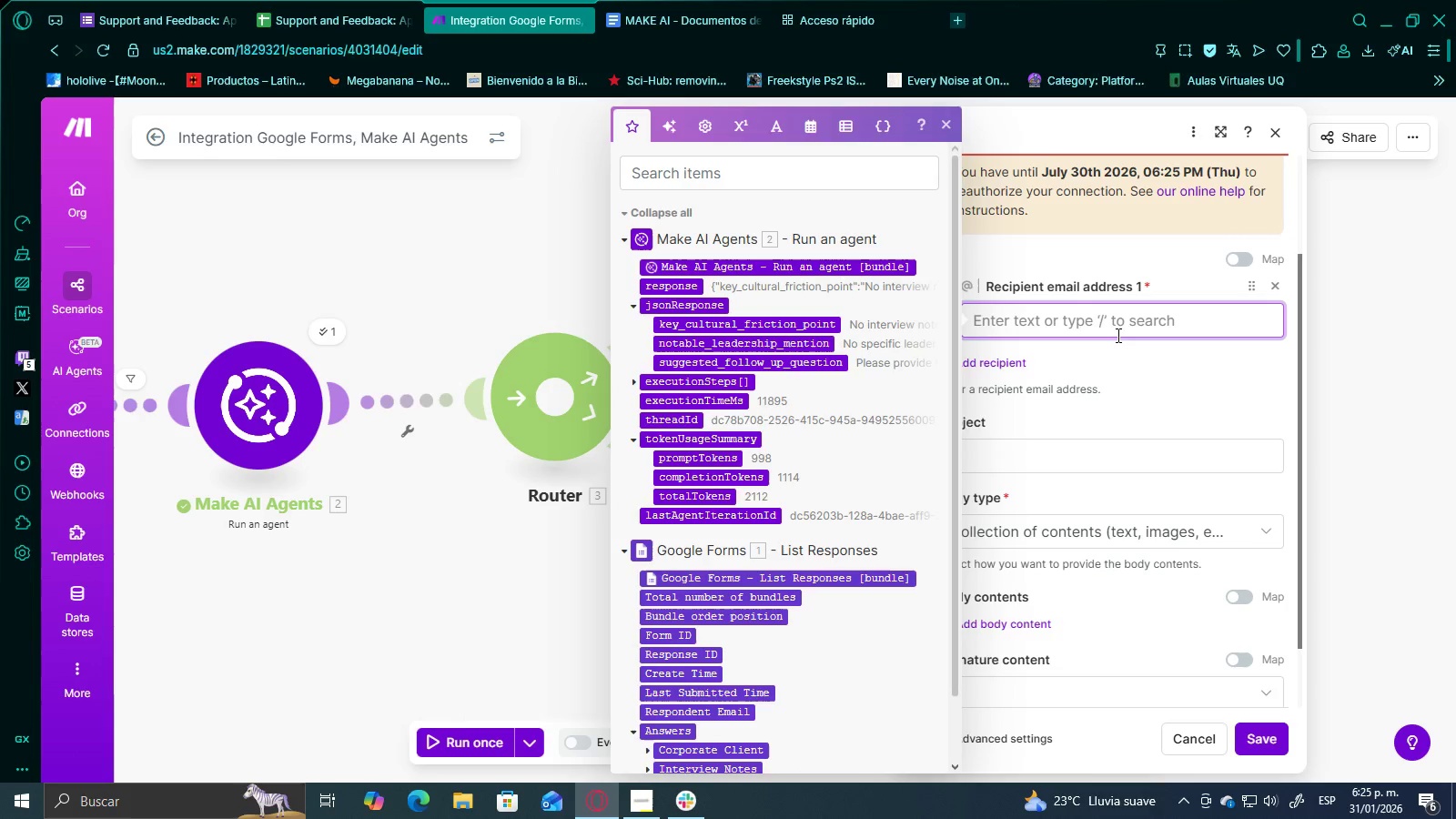 
scroll: coordinate [1071, 307], scroll_direction: up, amount: 1.0
 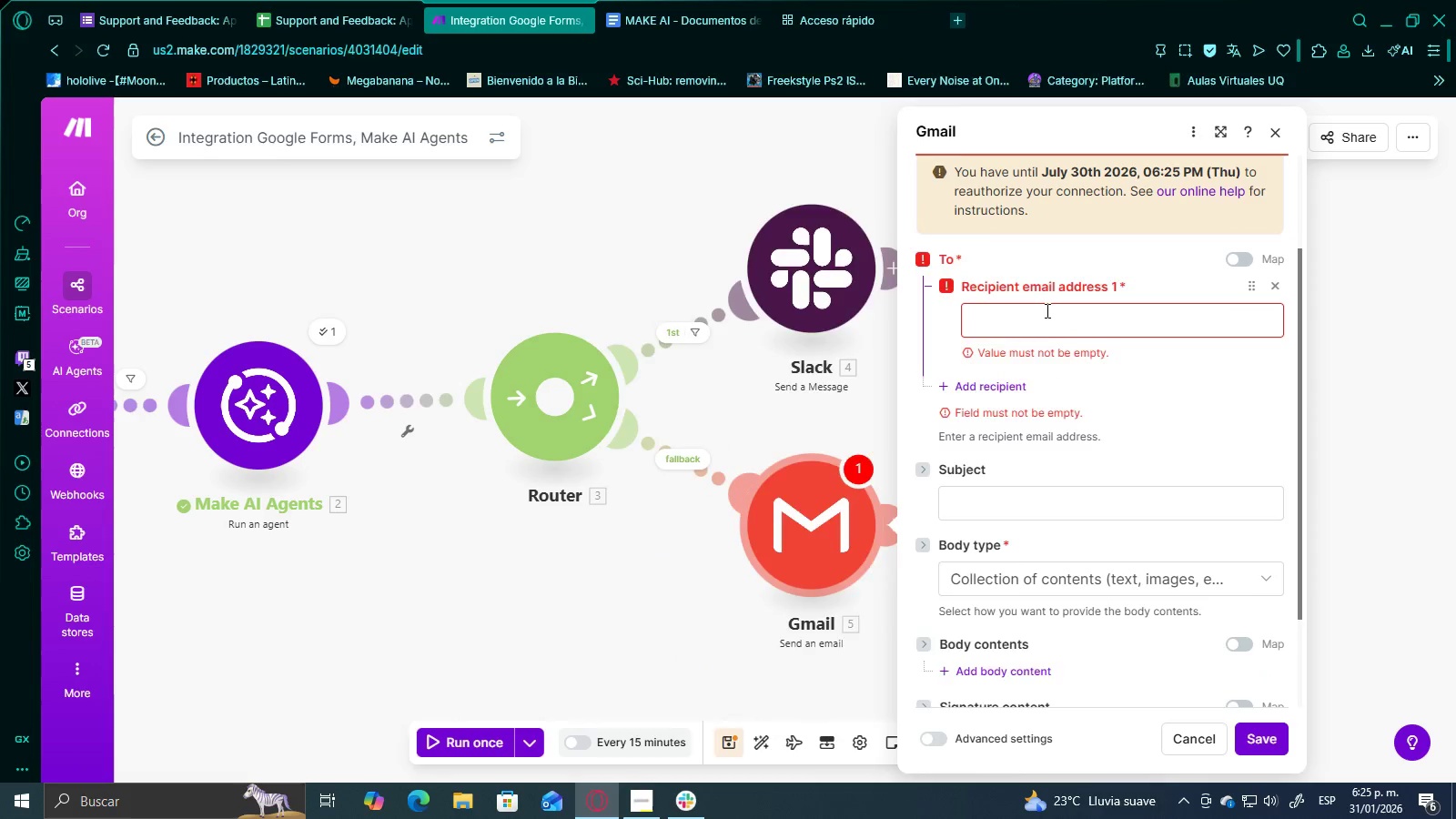 
type(ops>)
key(Backspace)
 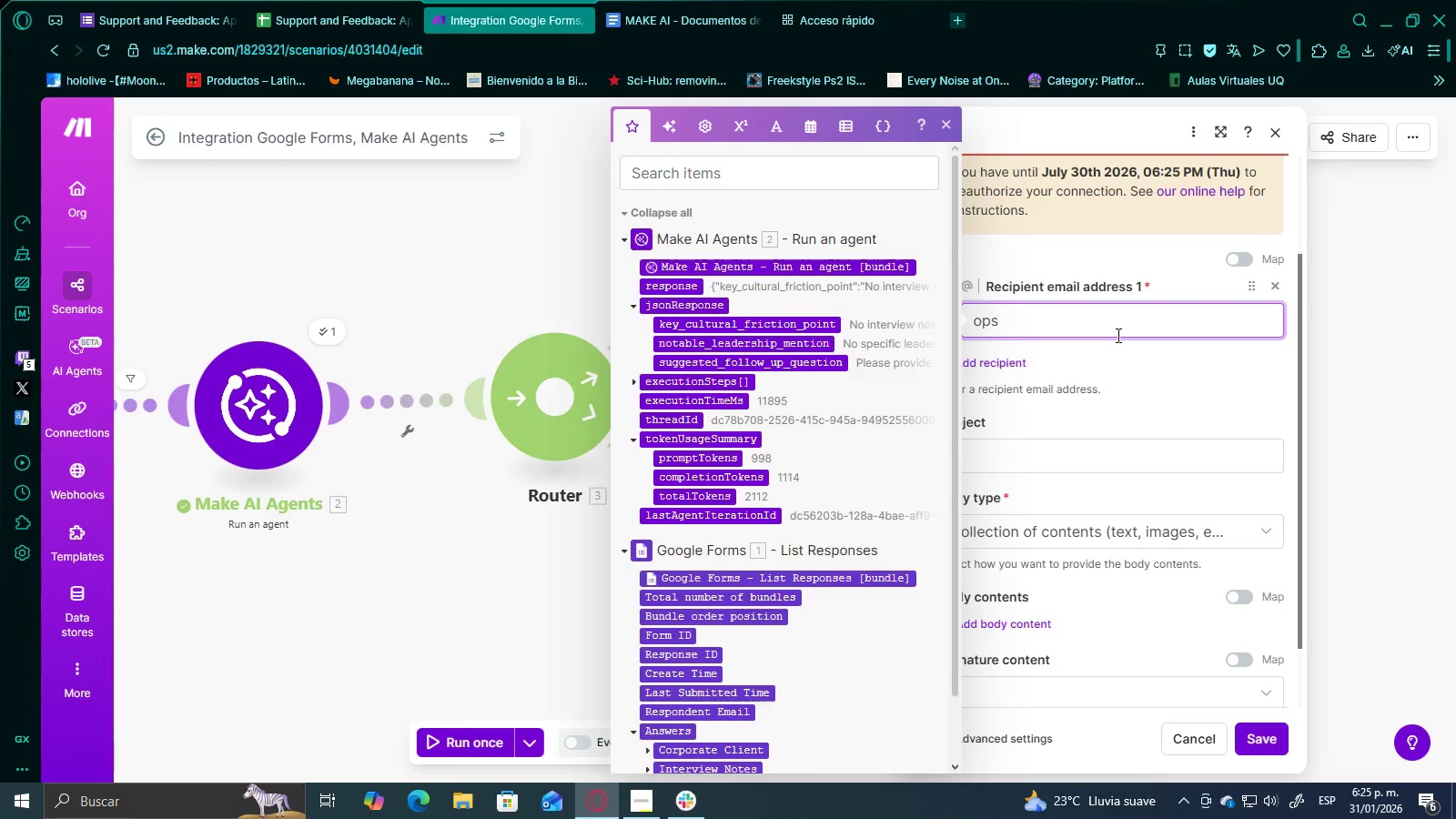 
key(Alt+Control+2)
 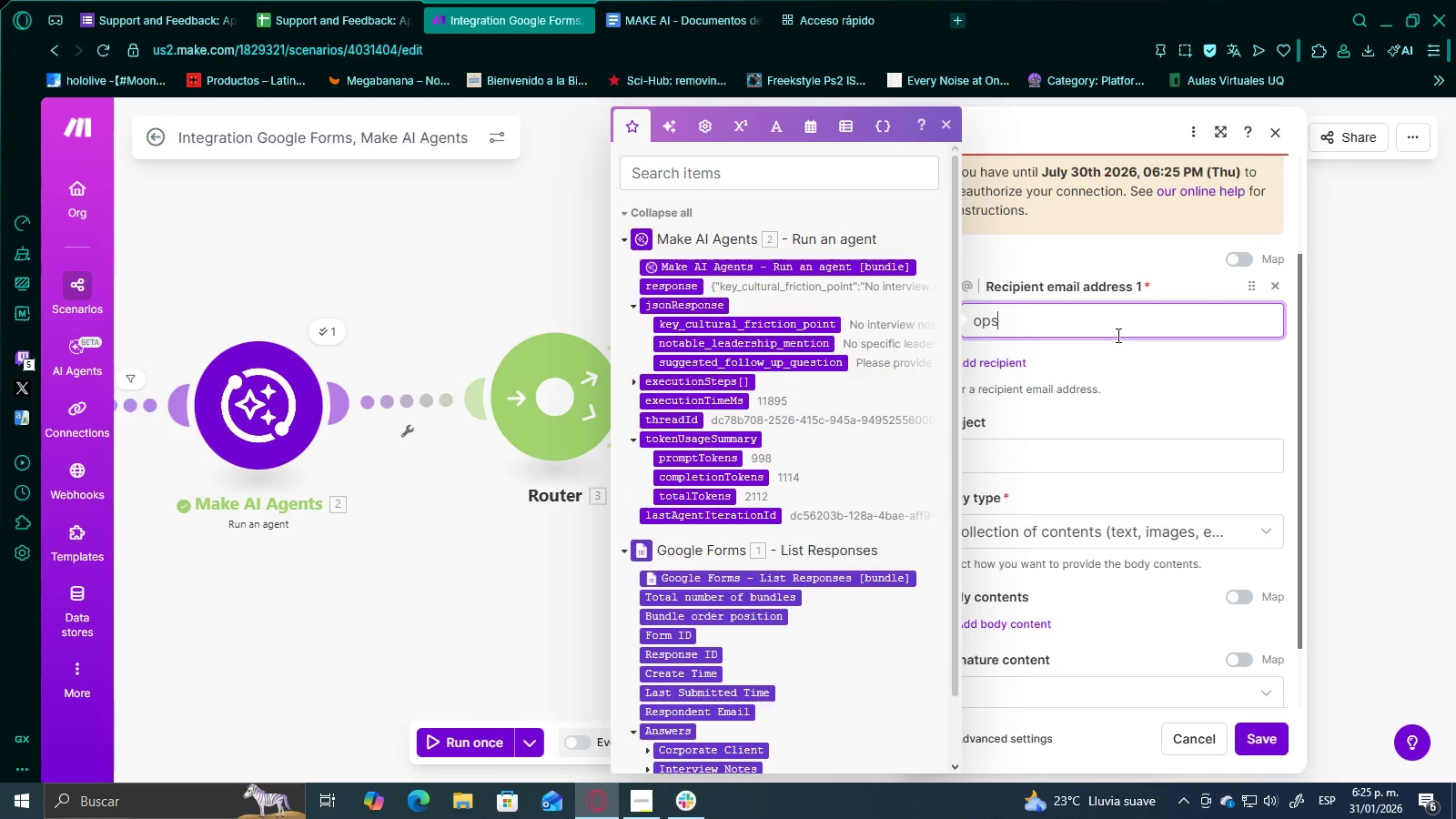 
key(Alt+Control+Q)
 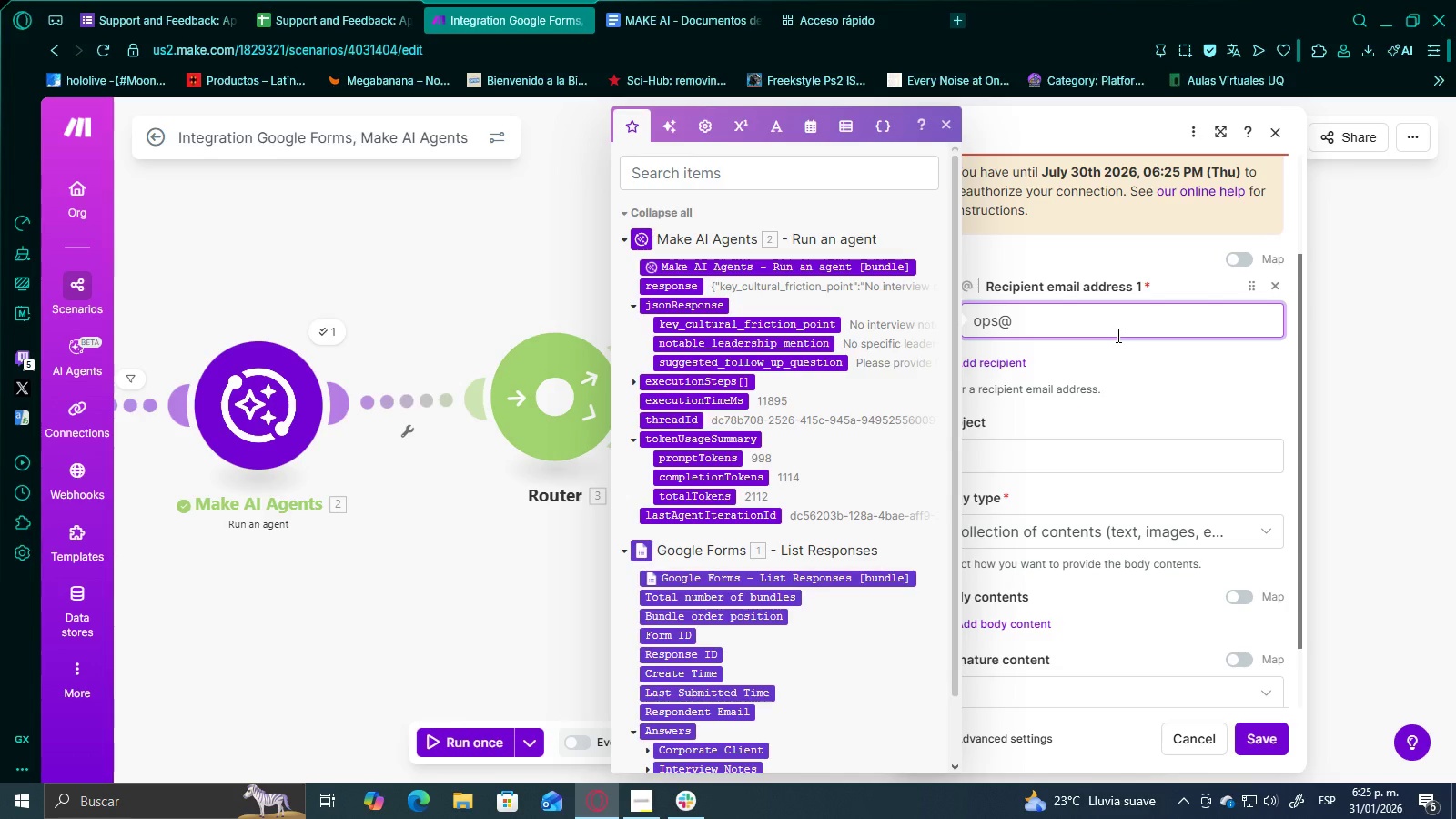 
type(apexstrategygroup)
 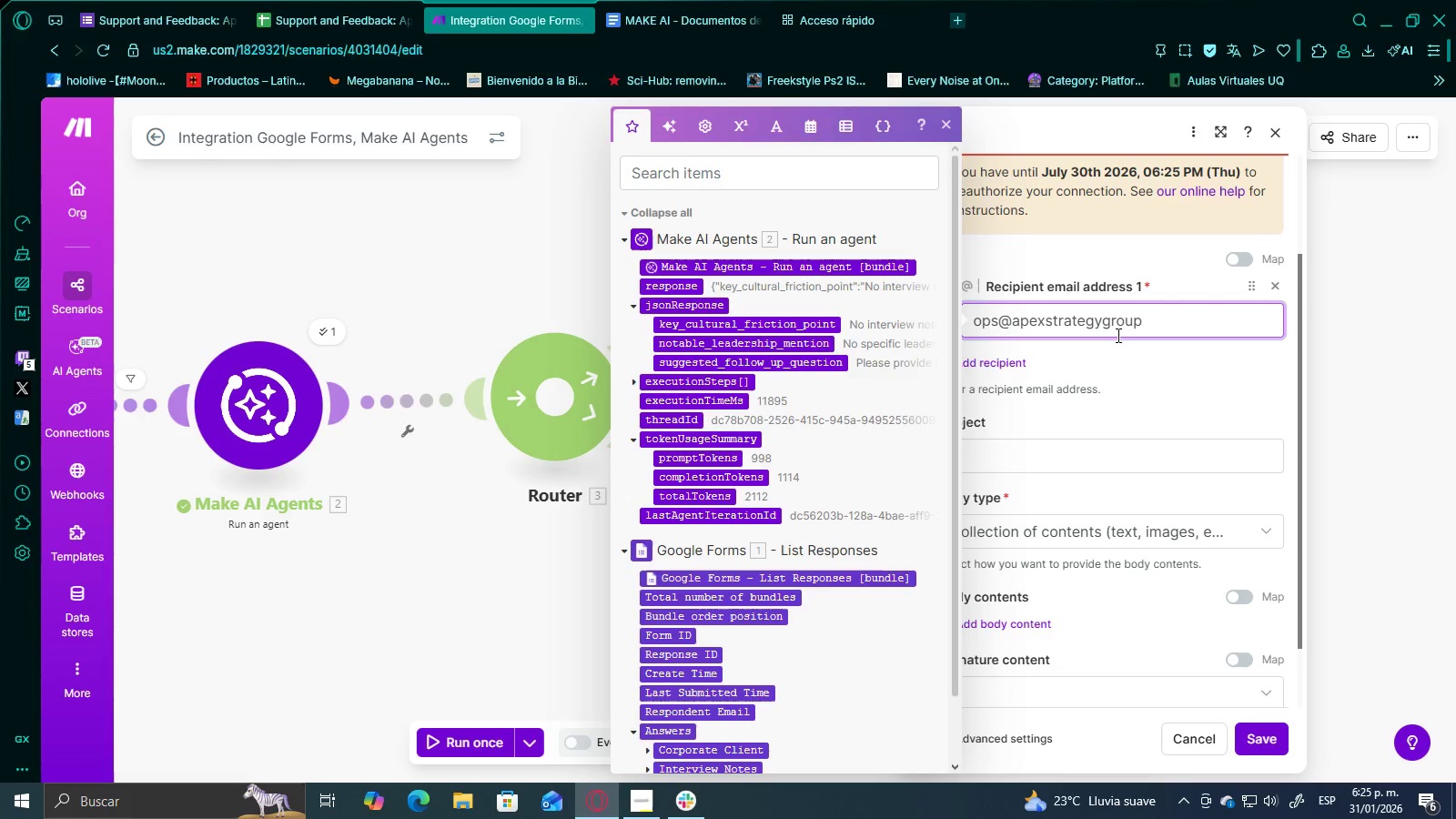 
type(.com)
 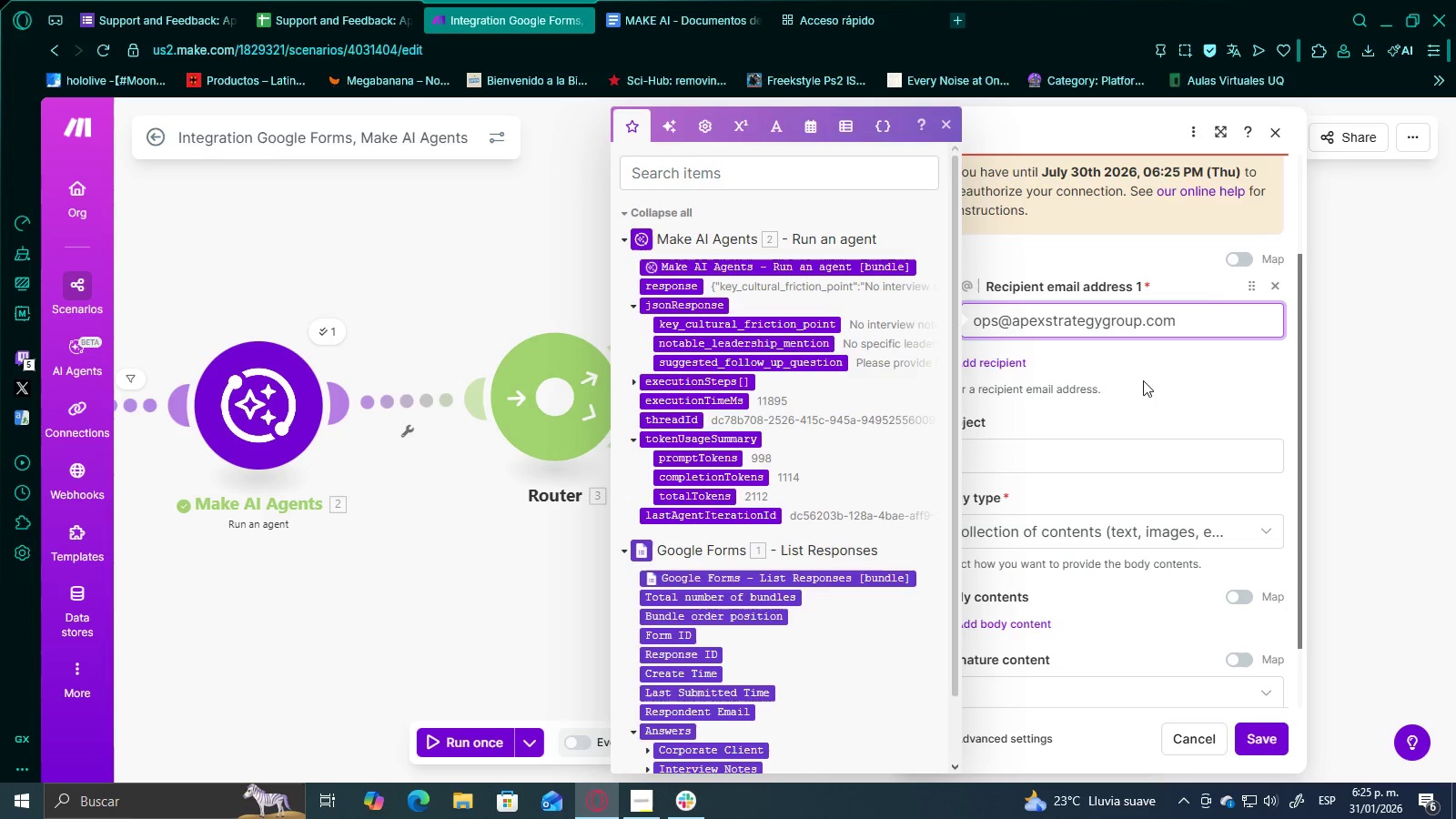 
left_click([1166, 379])
 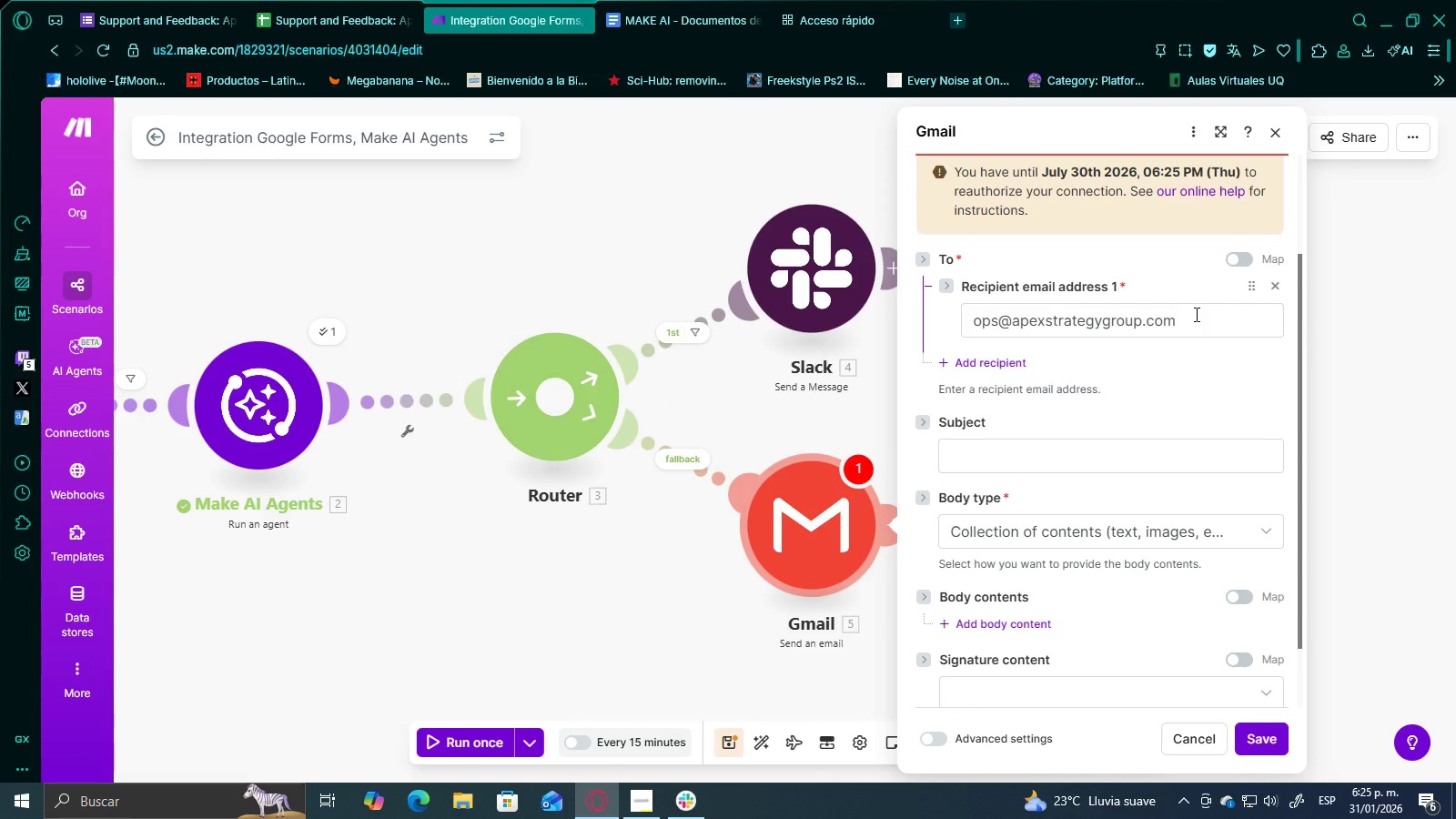 
scroll: coordinate [1195, 314], scroll_direction: down, amount: 1.0
 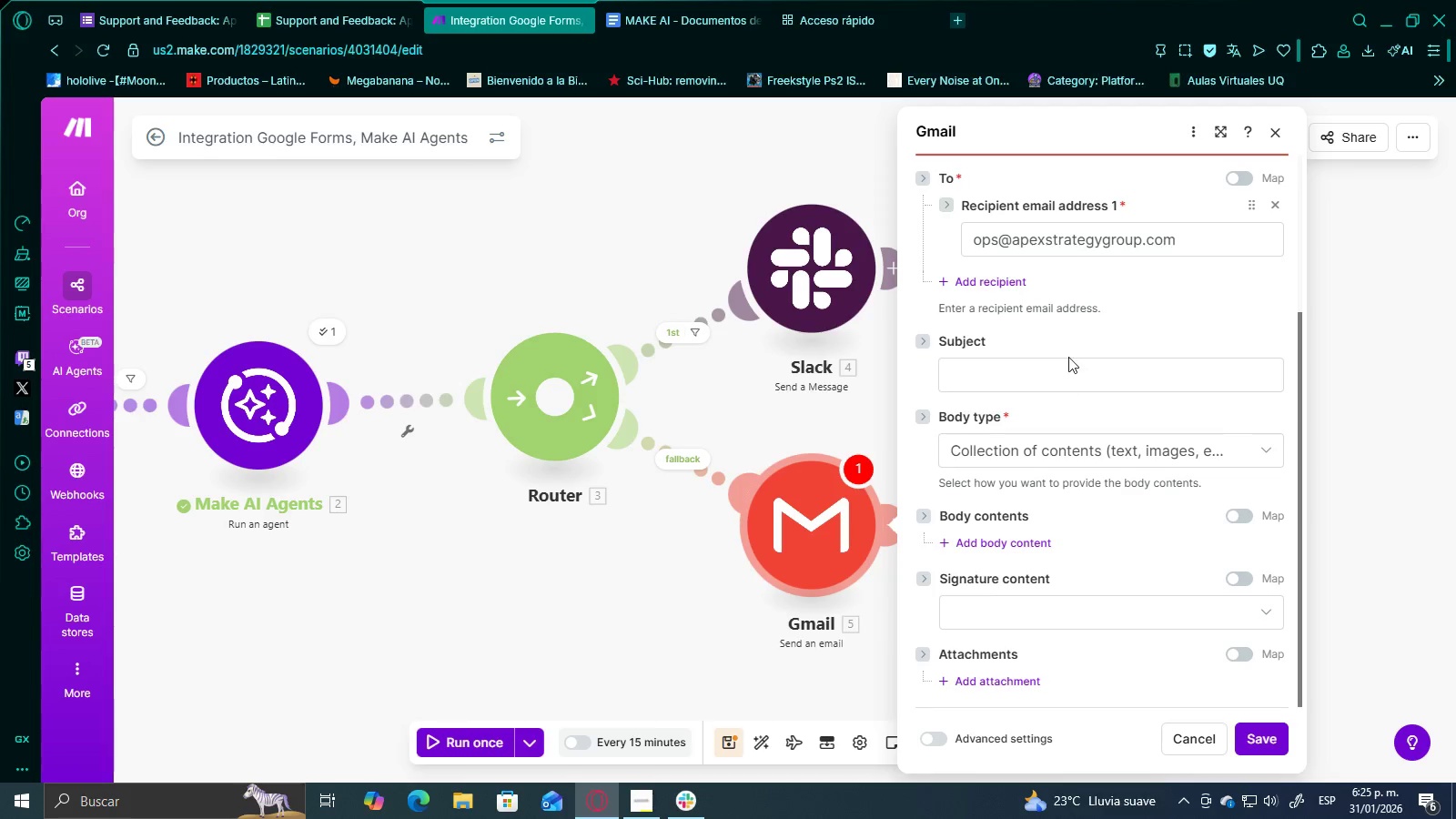 
double_click([1056, 377])
 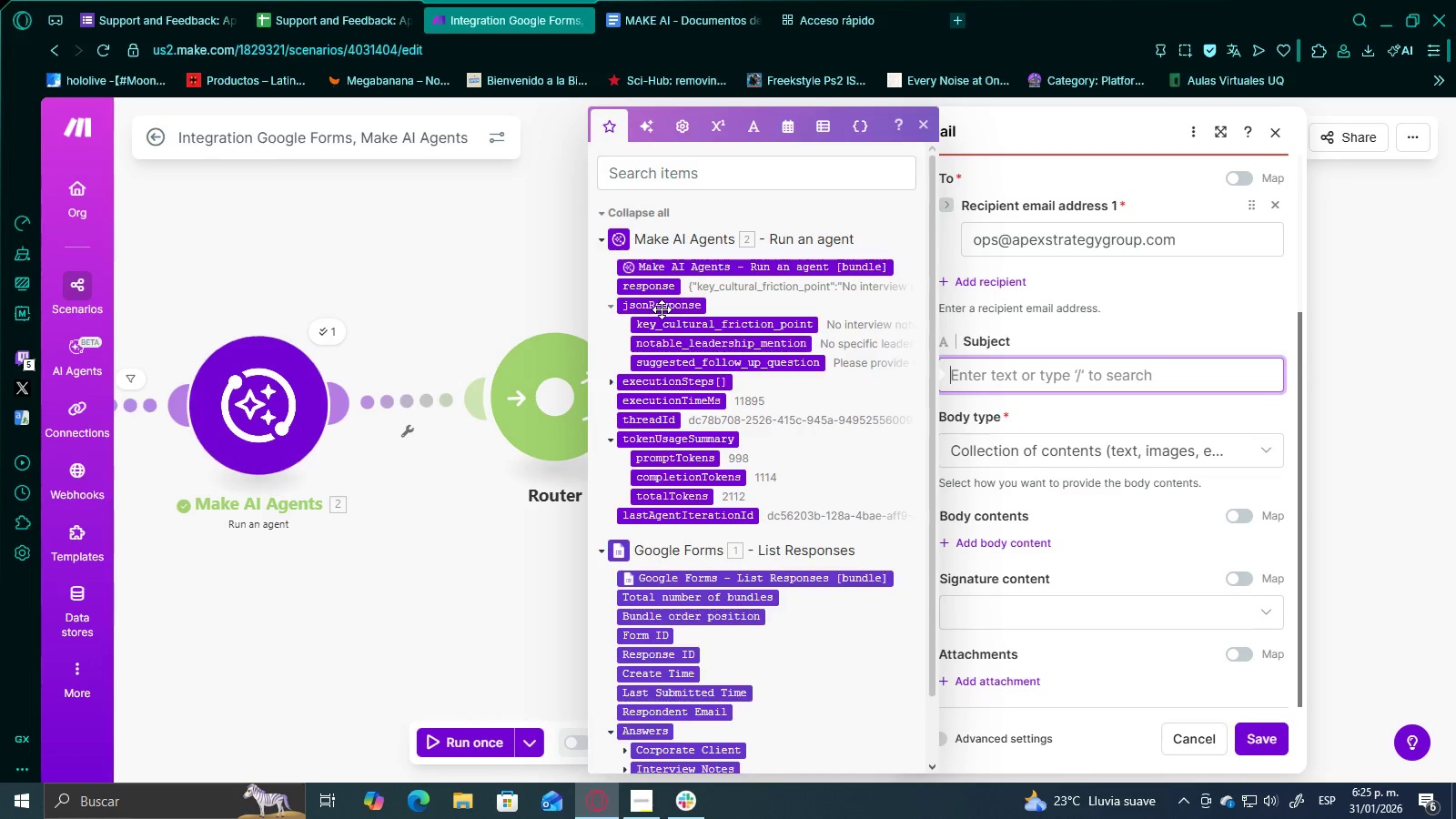 
scroll: coordinate [821, 399], scroll_direction: down, amount: 2.0
 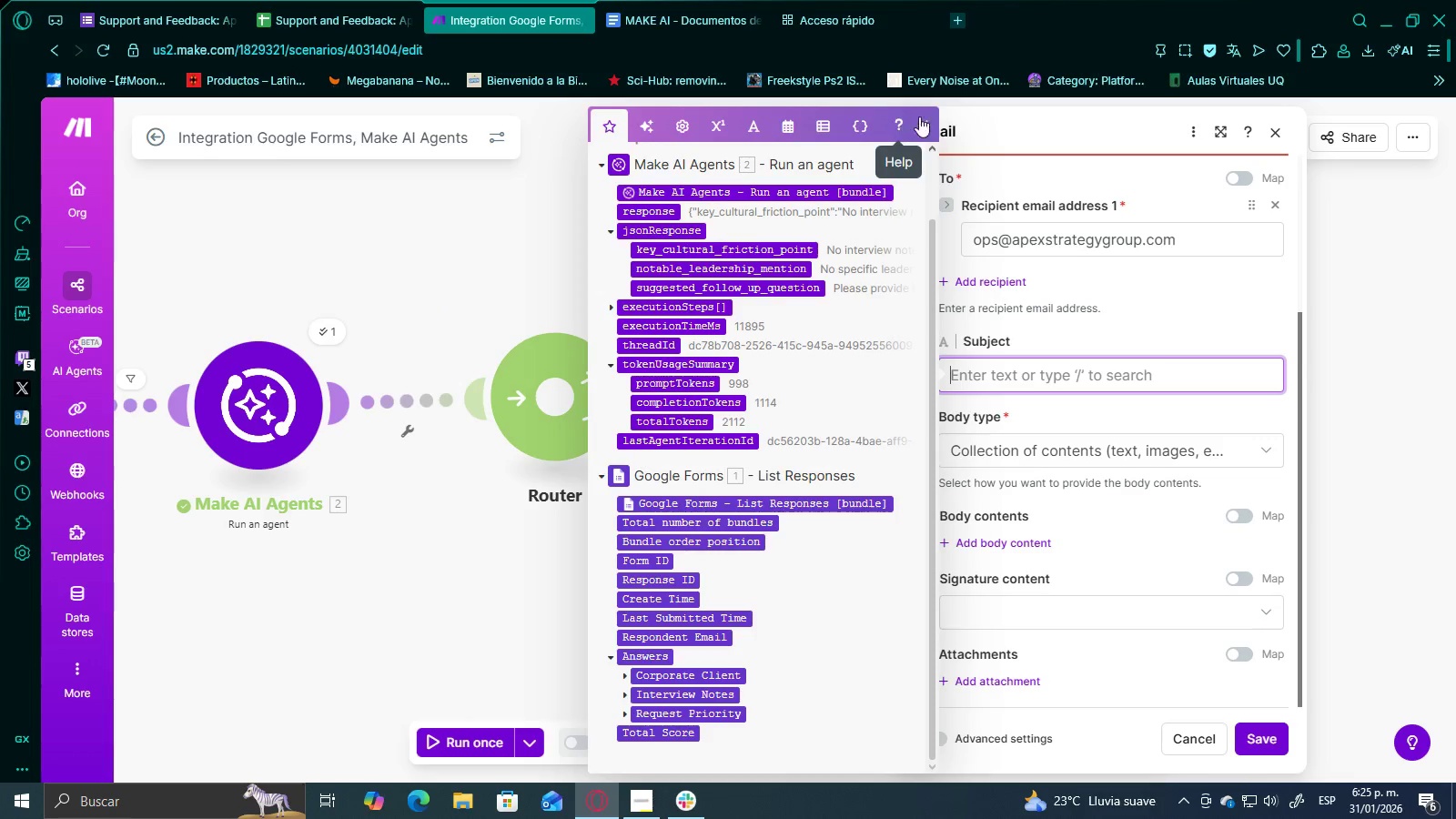 
left_click([926, 117])
 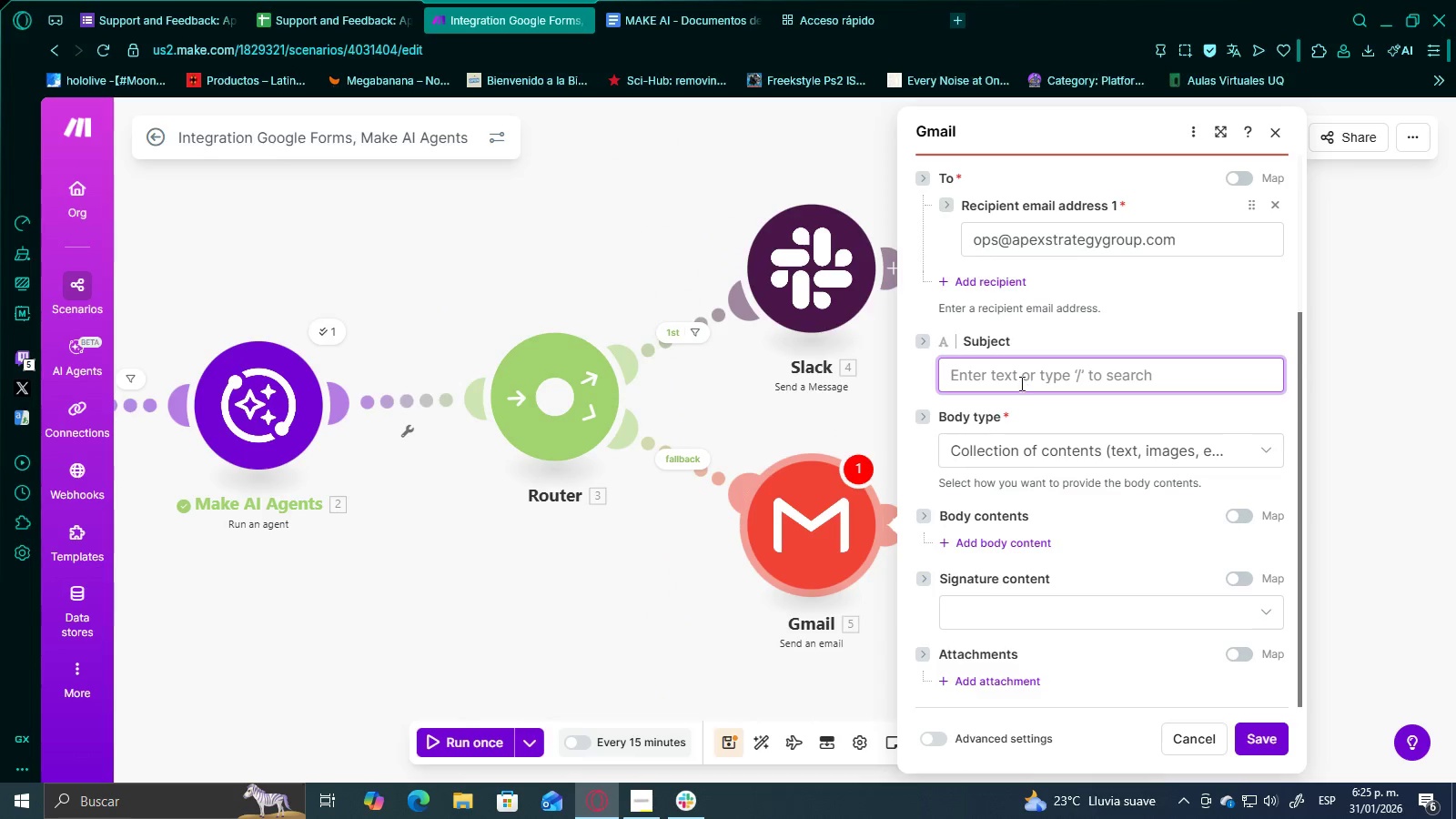 
left_click([1016, 376])
 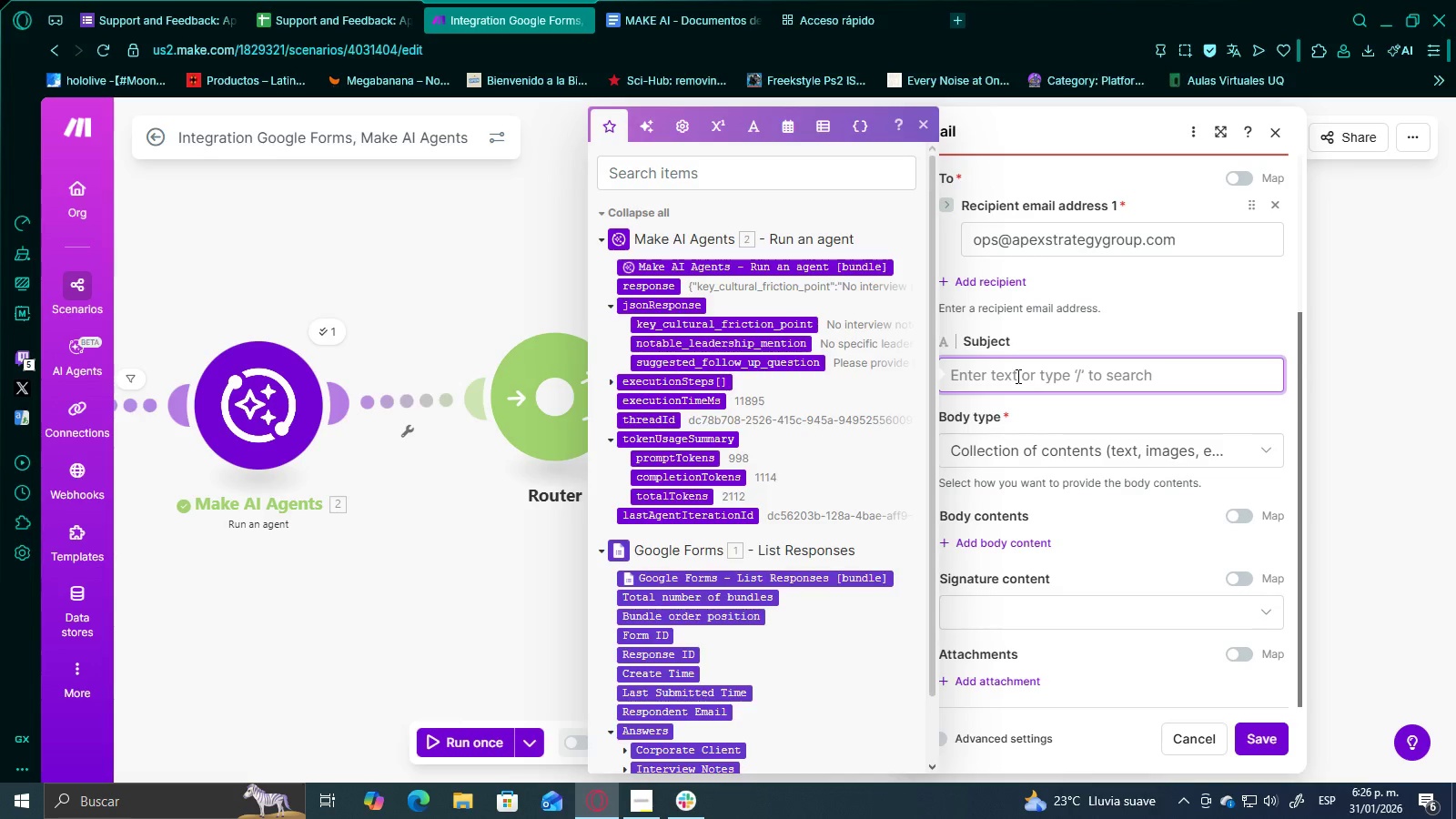 
wait(35.69)
 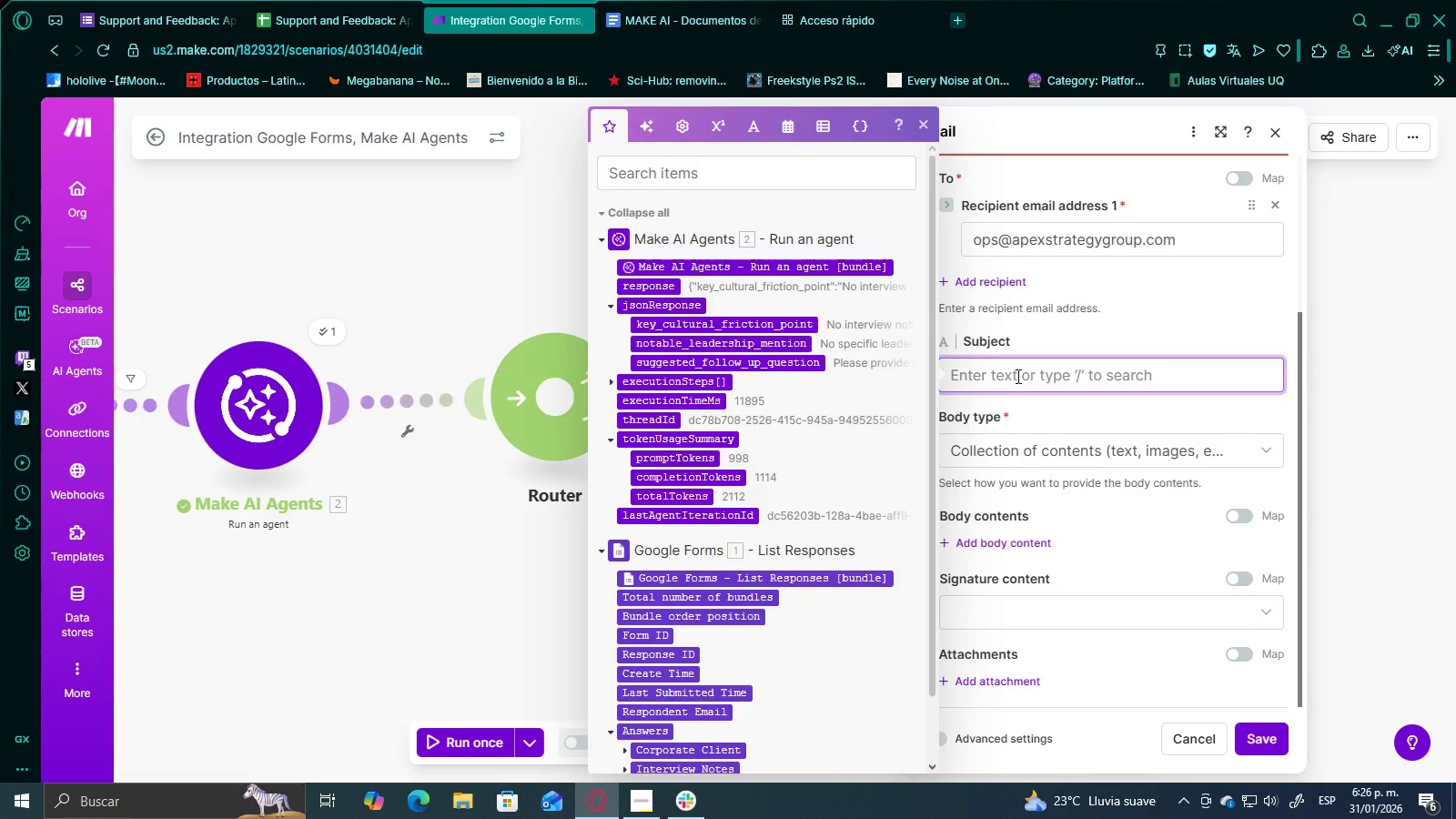 
double_click([1066, 368])
 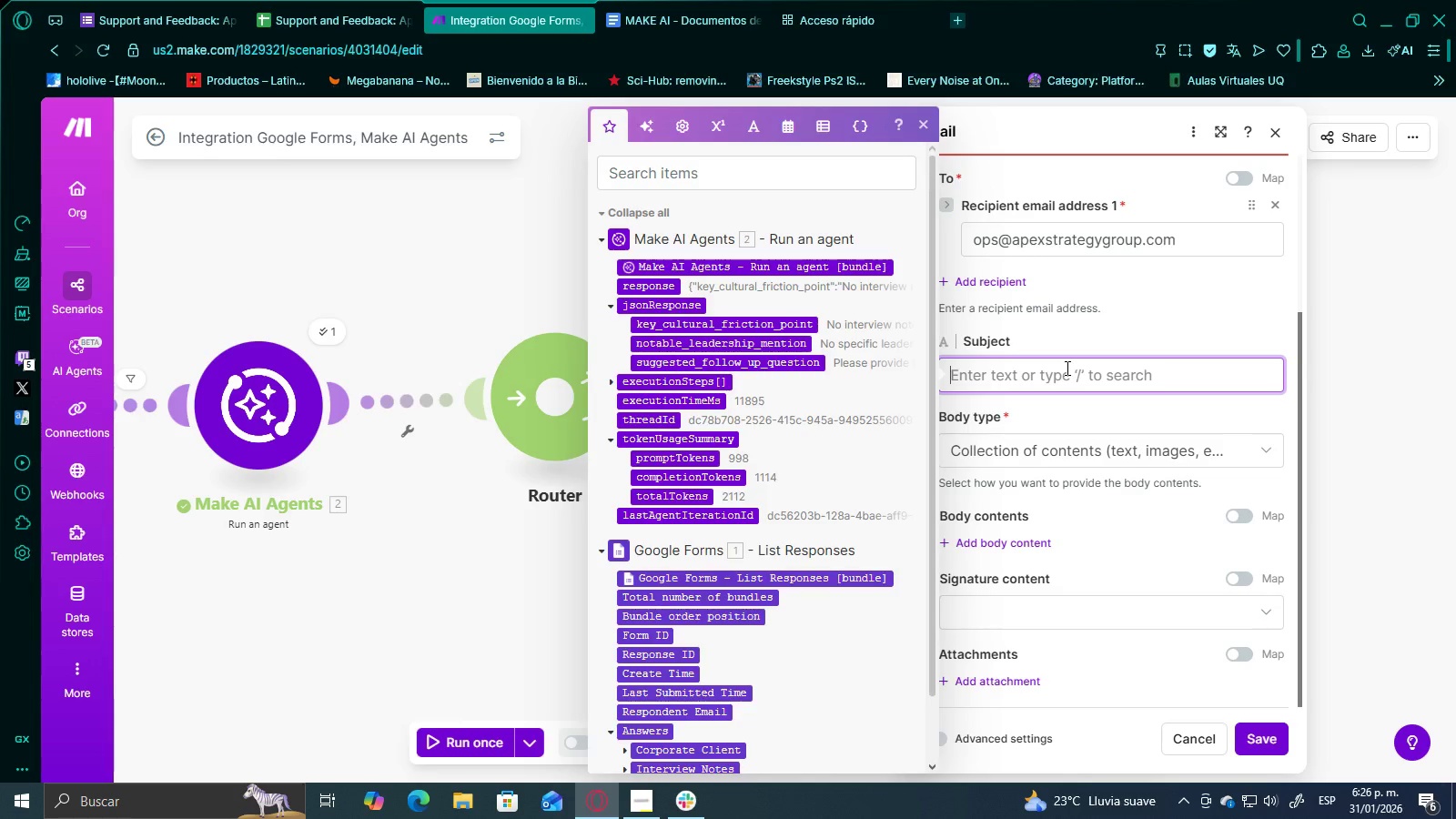 
wait(6.06)
 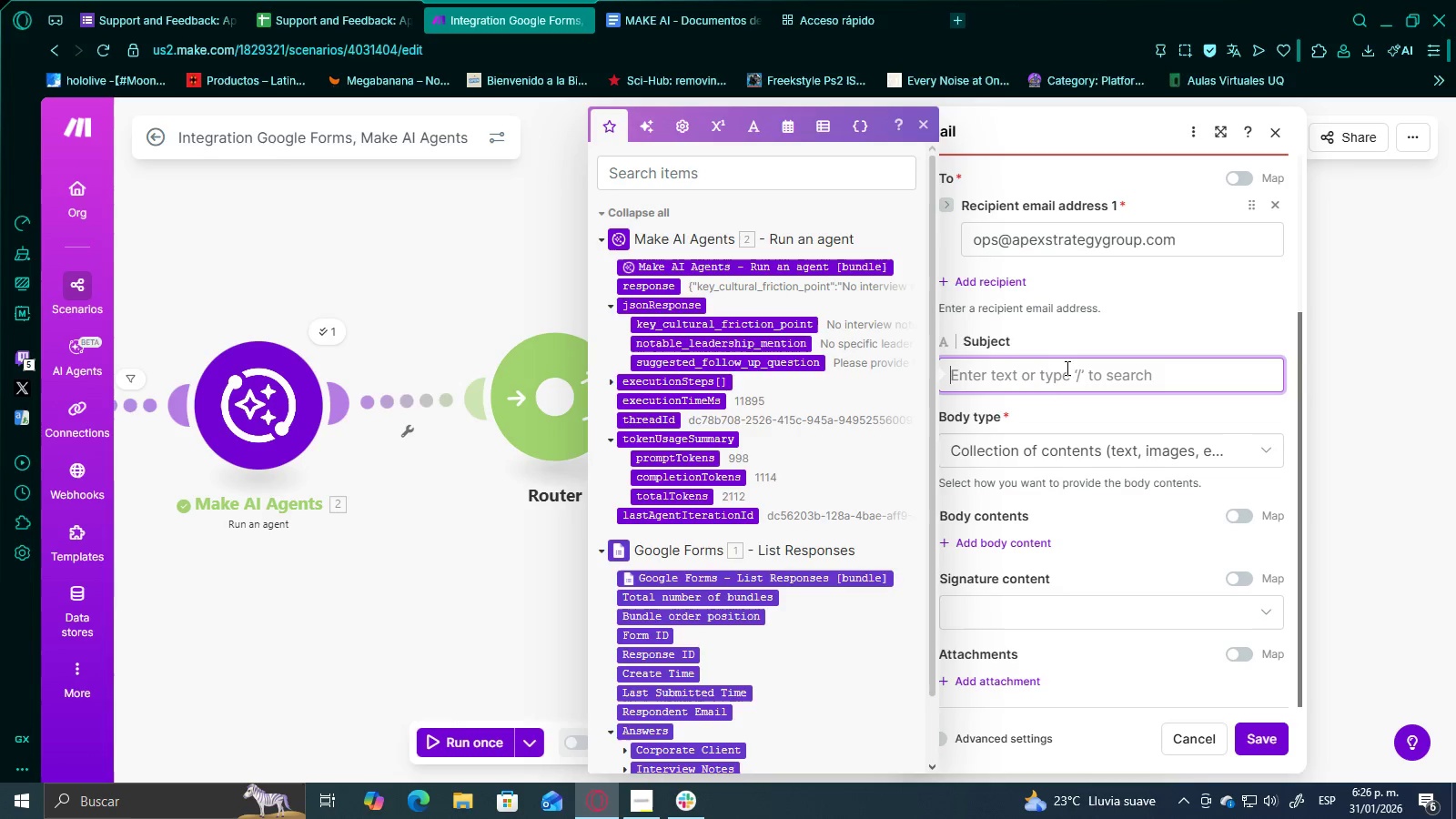 
type(Action required> Manual Review Needed for G)
key(Backspace)
type(High )
key(Backspace)
type(. )
key(Backspace)
type(Priority )
 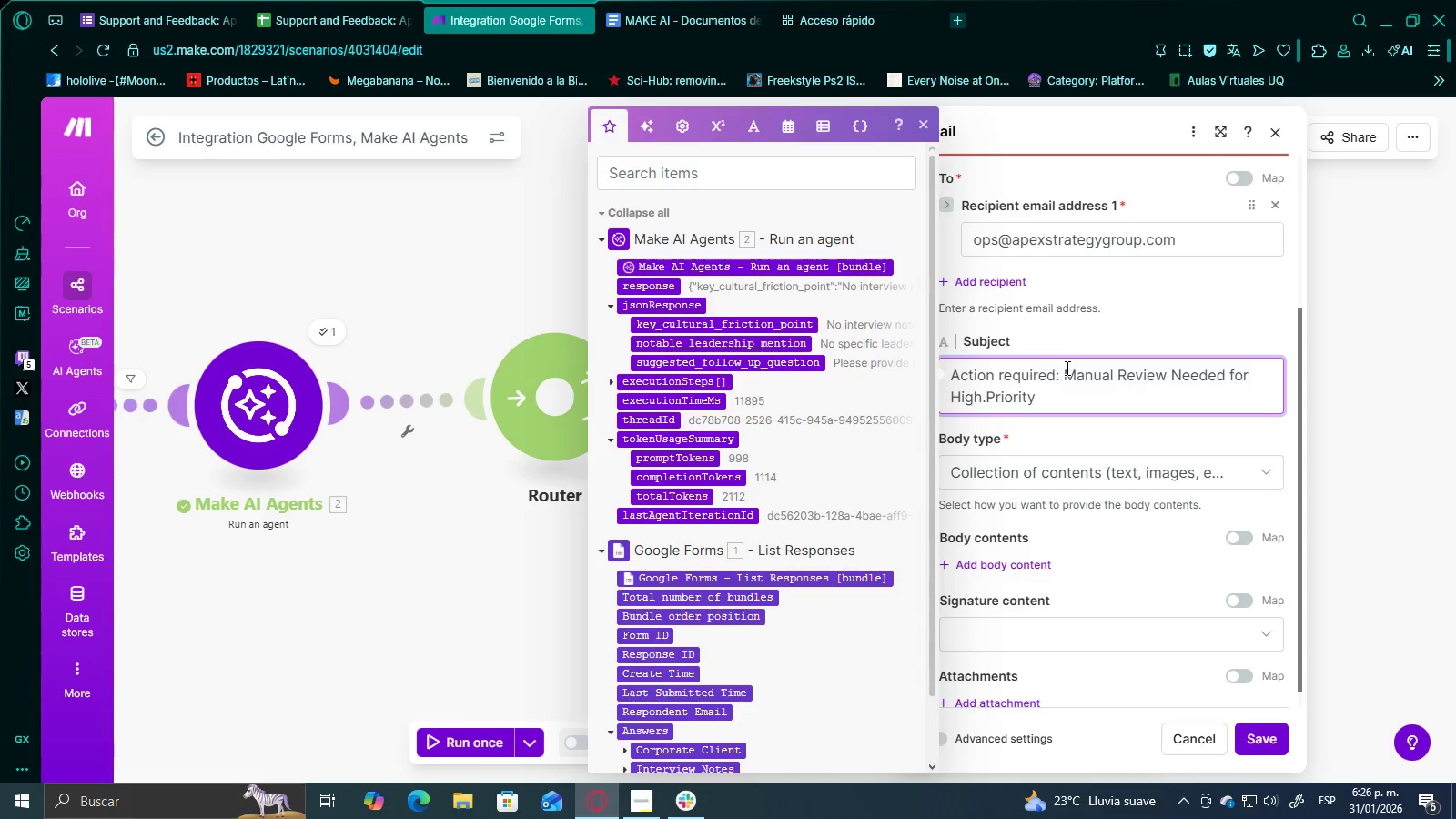 
hold_key(key=ArrowLeft, duration=0.72)
 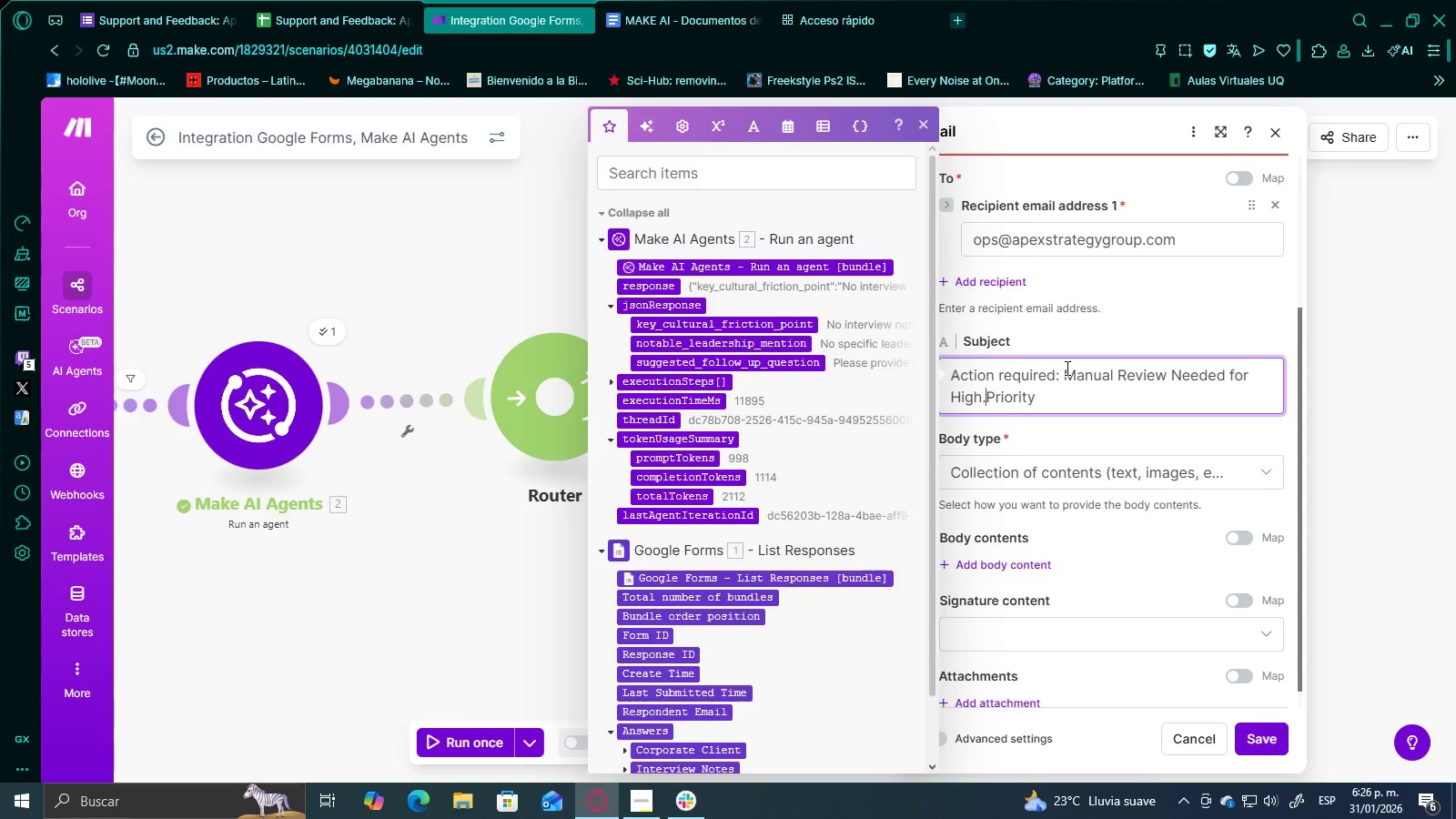 
key(ArrowLeft)
 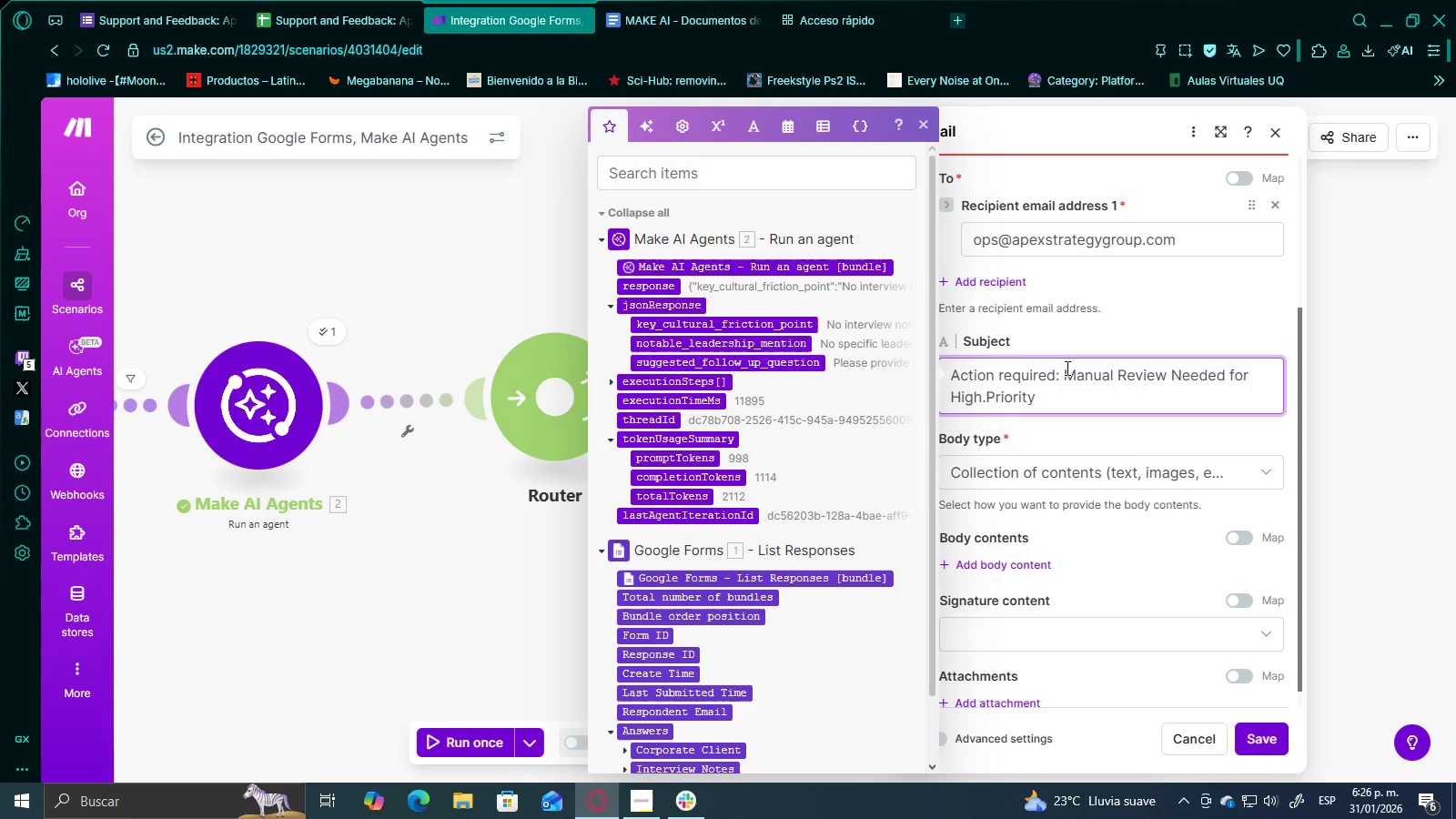 
key(Backspace)
 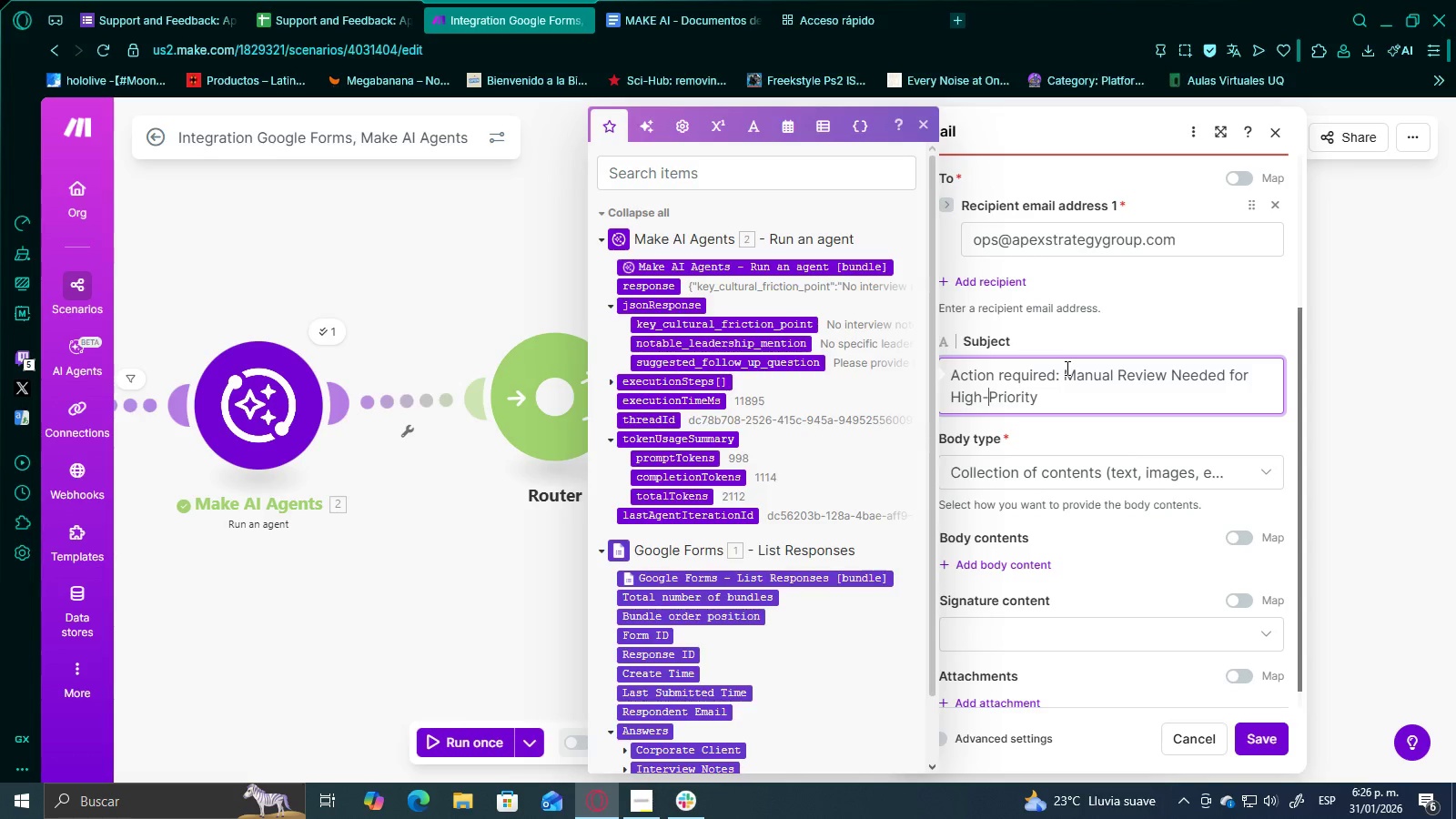 
key(Minus)
 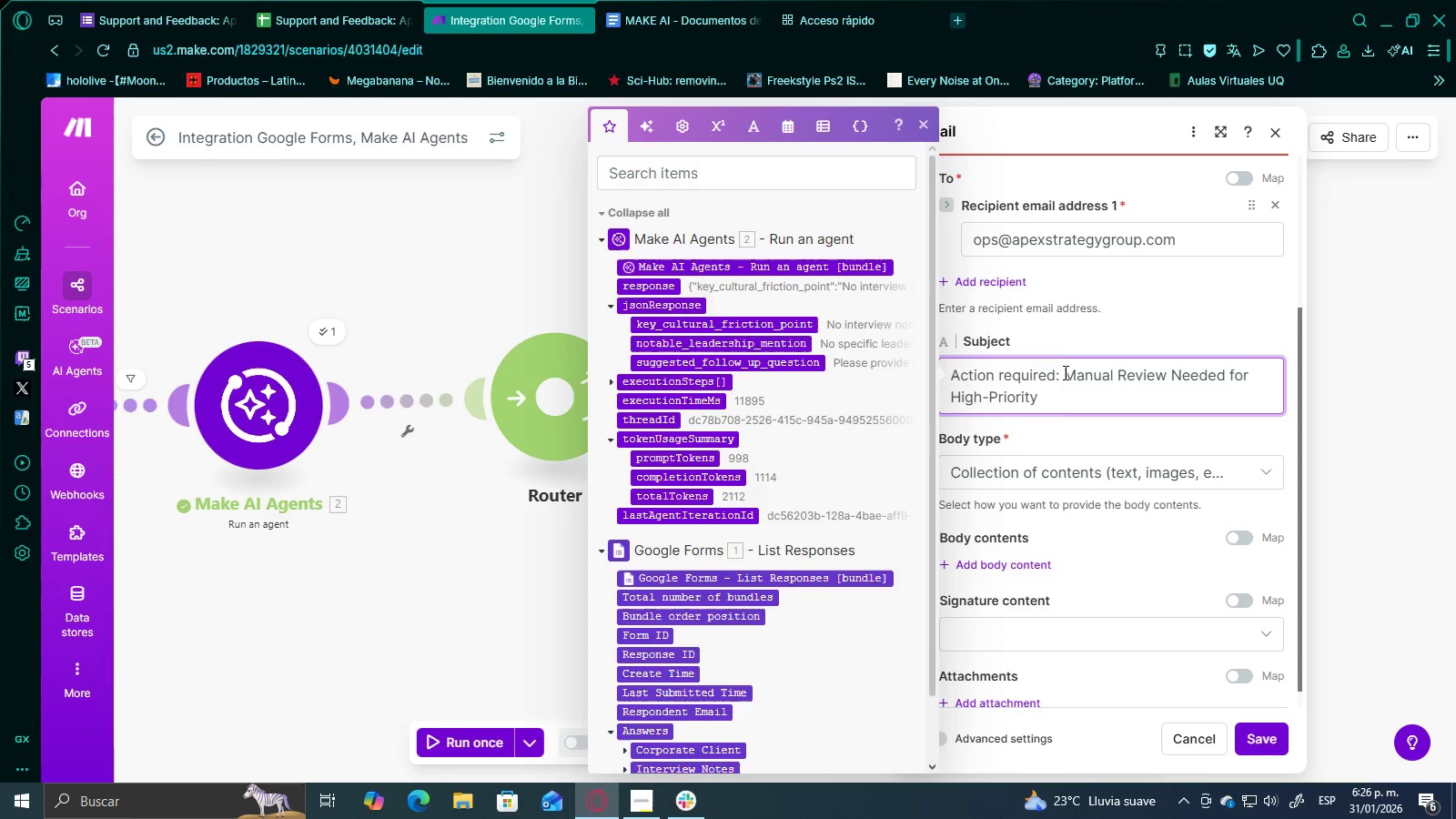 
left_click([1057, 415])
 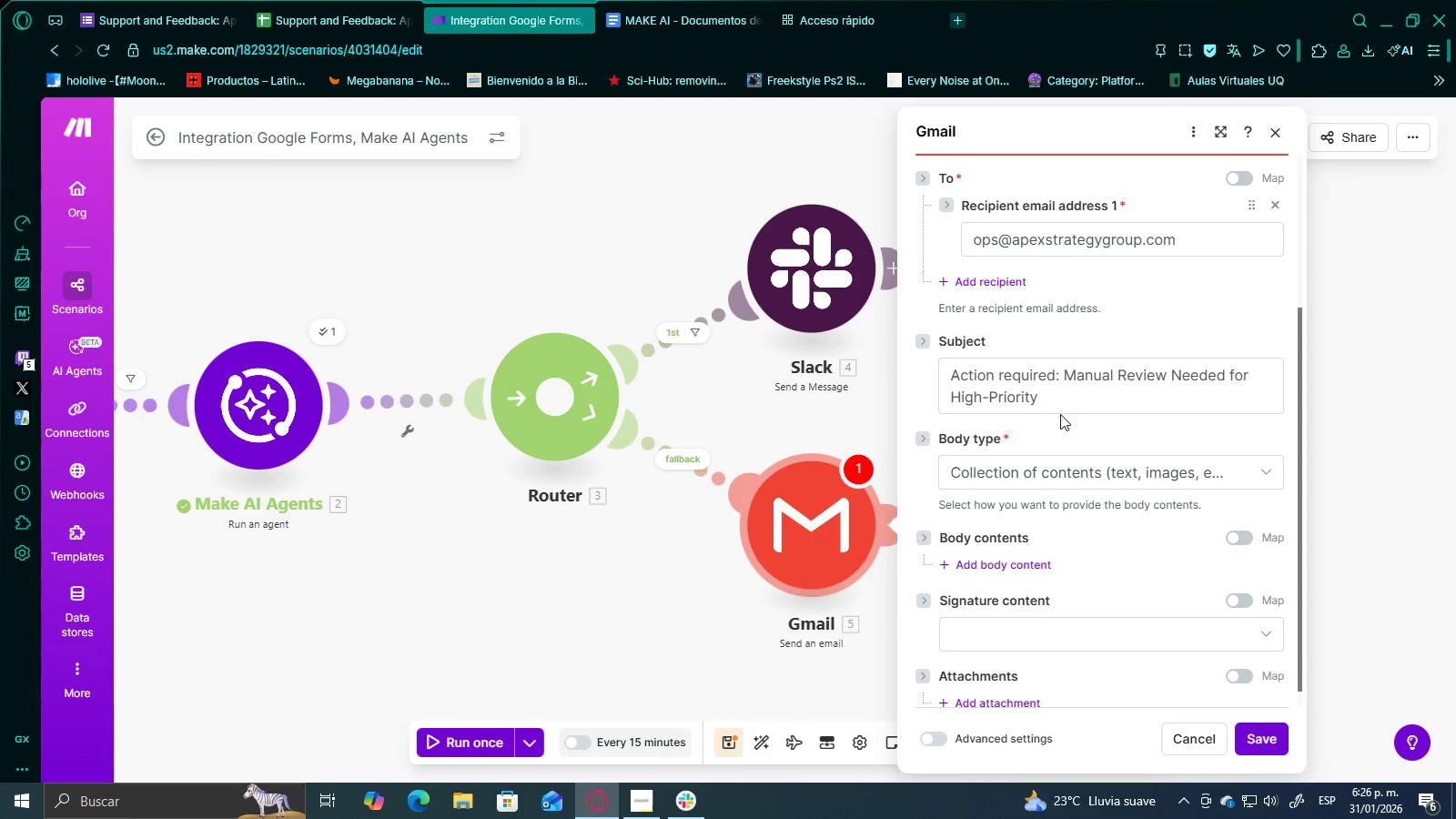 
left_click([1078, 402])
 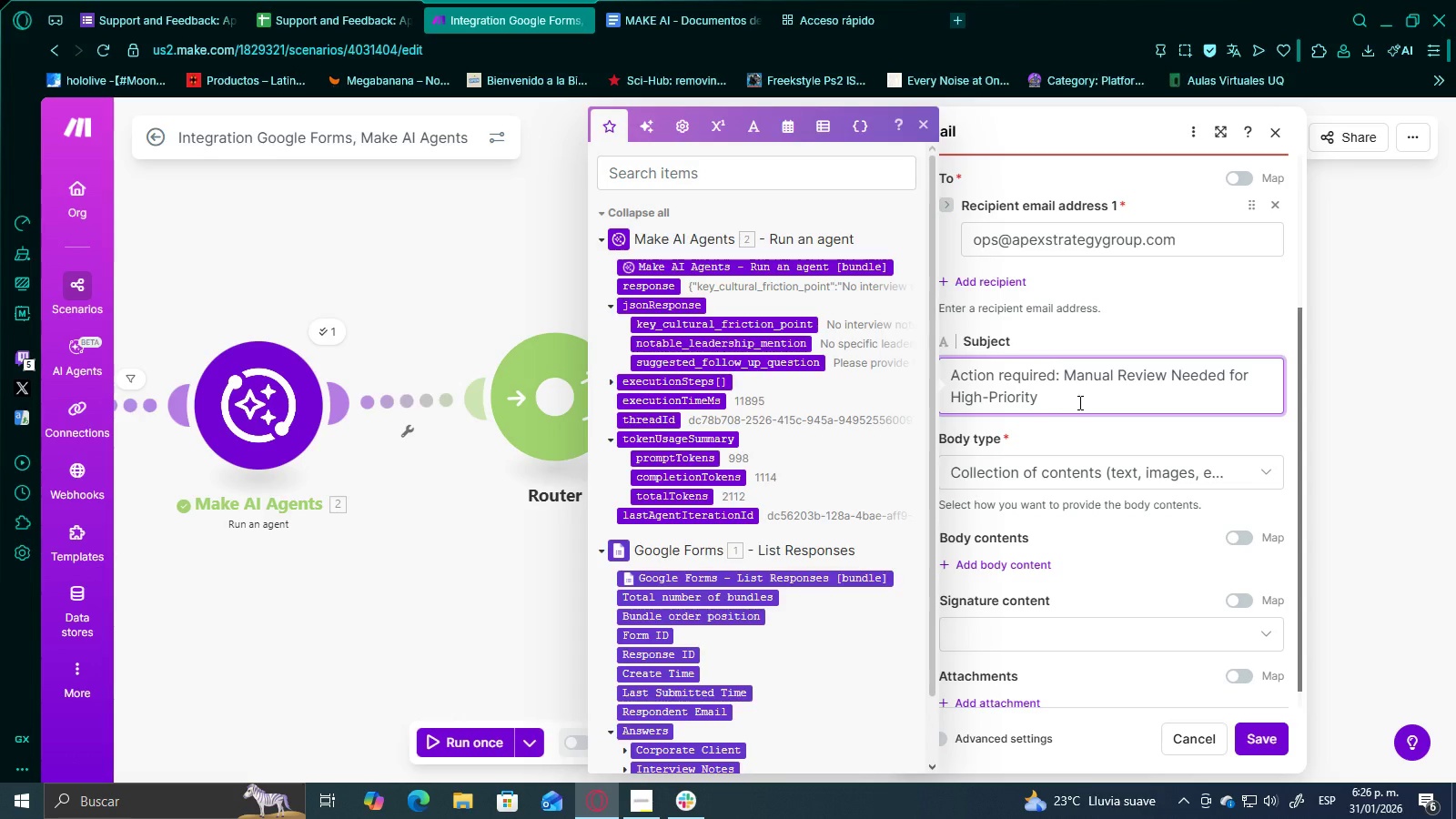 
type(Interview)
 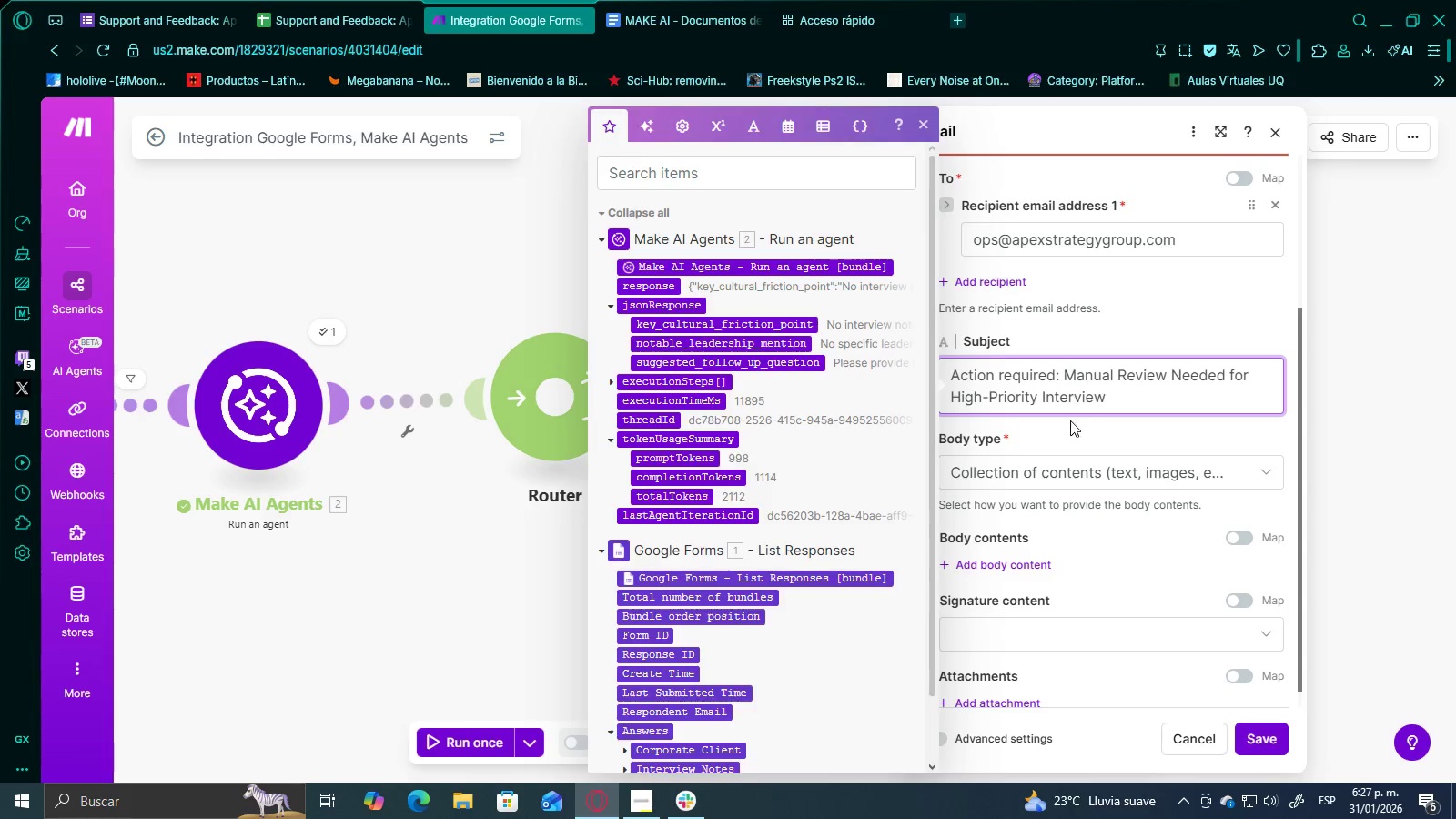 
left_click([1070, 430])
 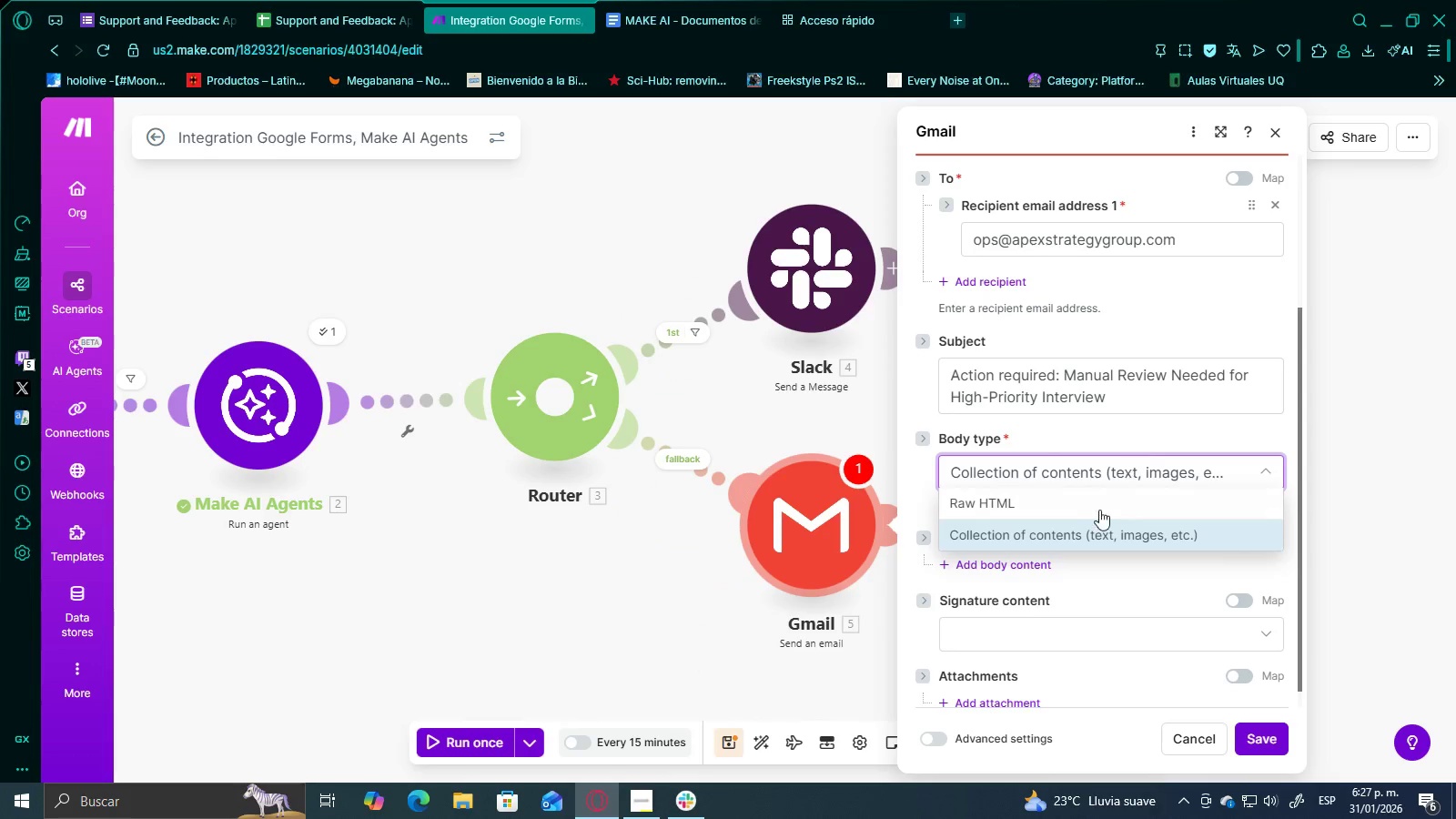 
left_click_drag(start_coordinate=[1079, 503], to_coordinate=[1207, 437])
 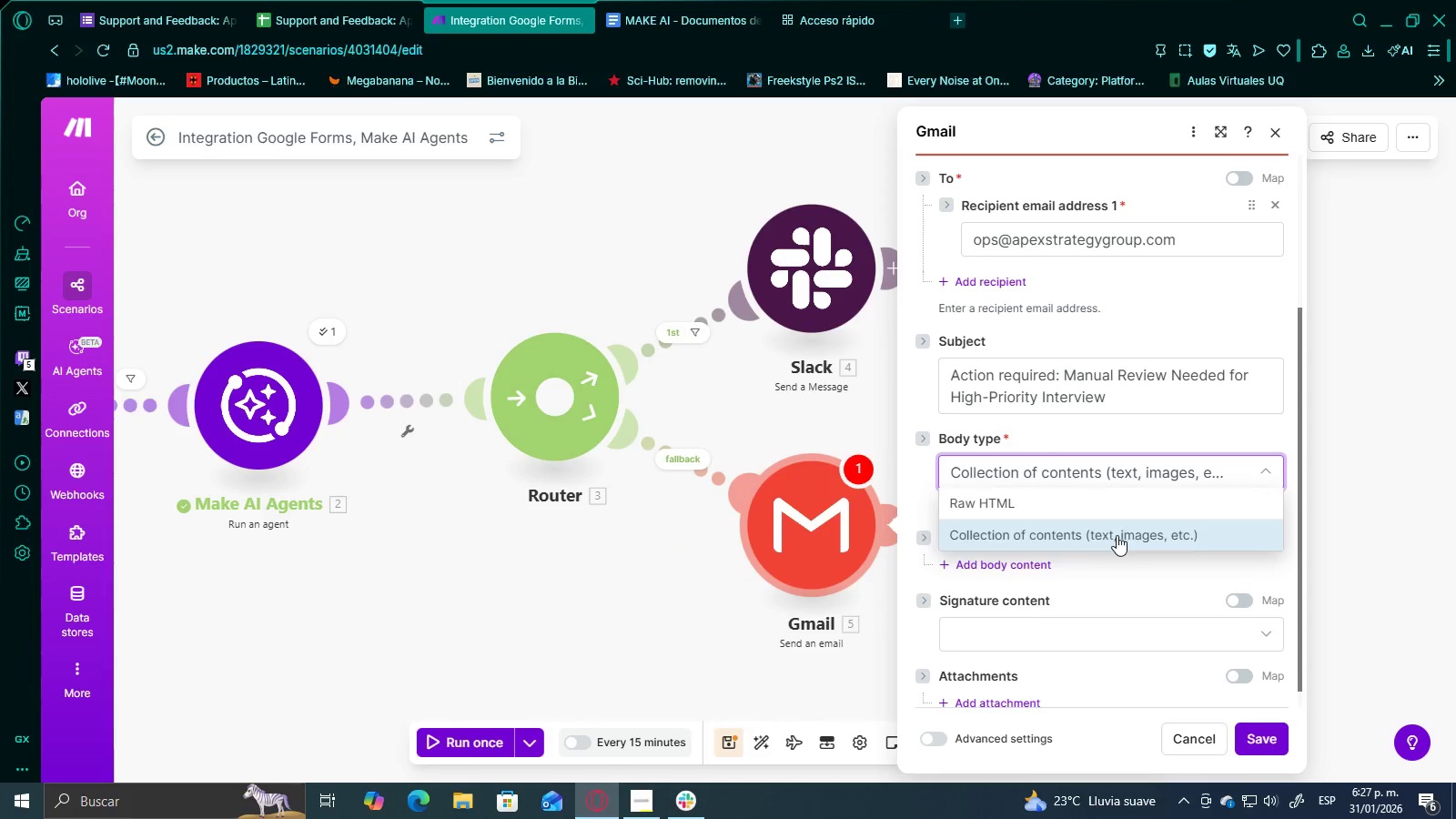 
left_click([1117, 532])
 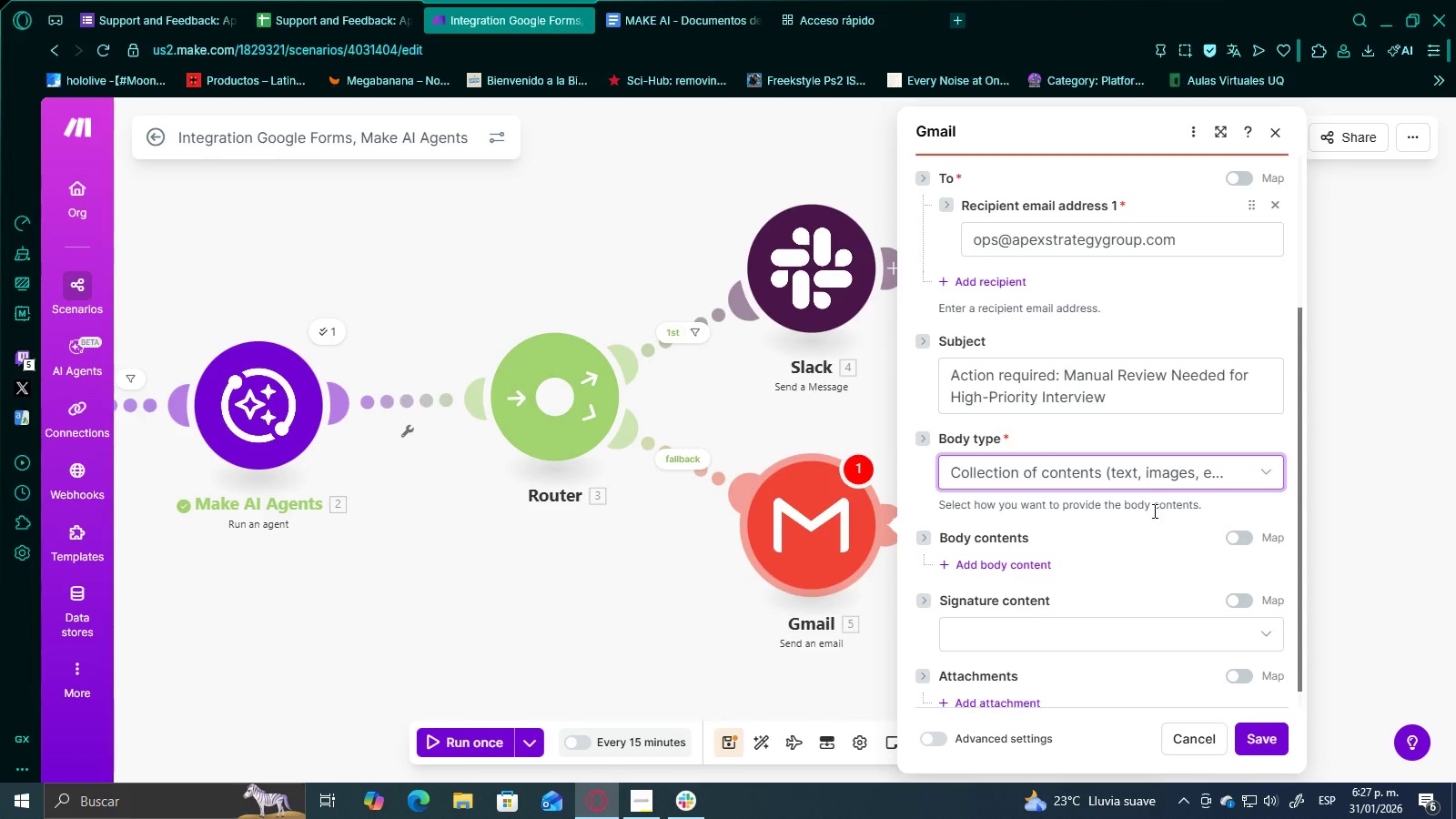 
scroll: coordinate [1153, 511], scroll_direction: down, amount: 1.0
 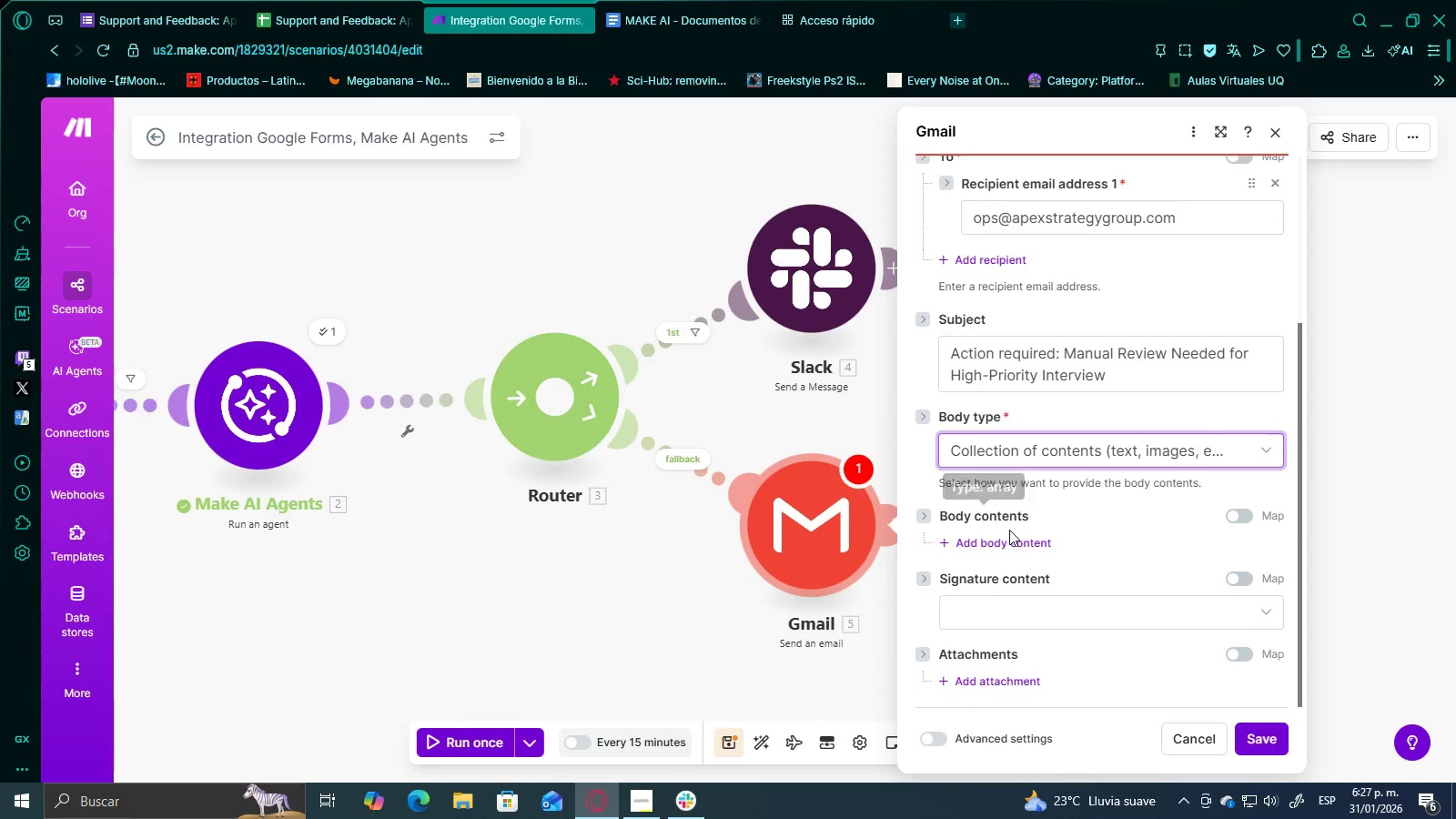 
left_click([1013, 537])
 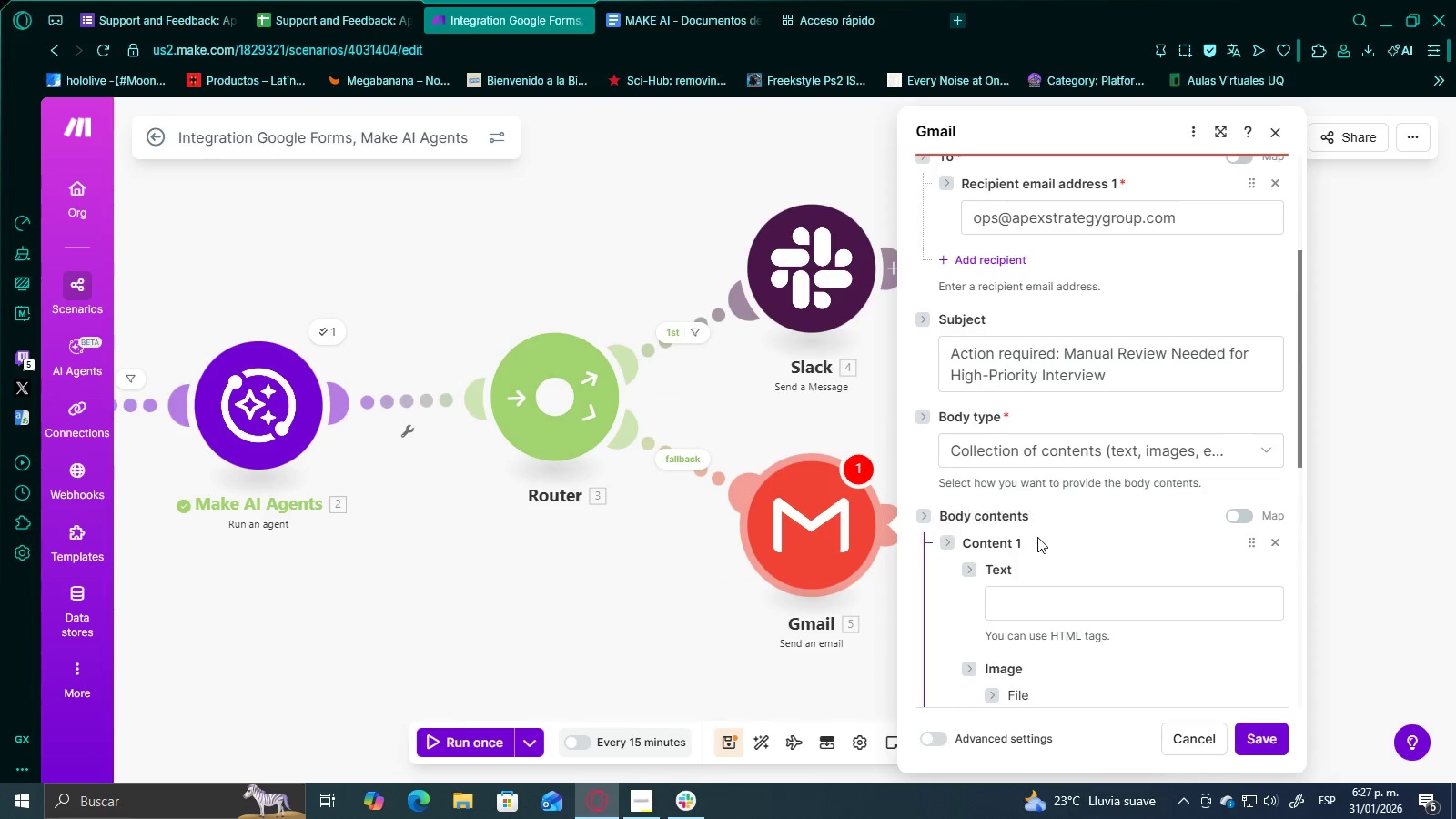 
scroll: coordinate [1038, 533], scroll_direction: down, amount: 3.0
 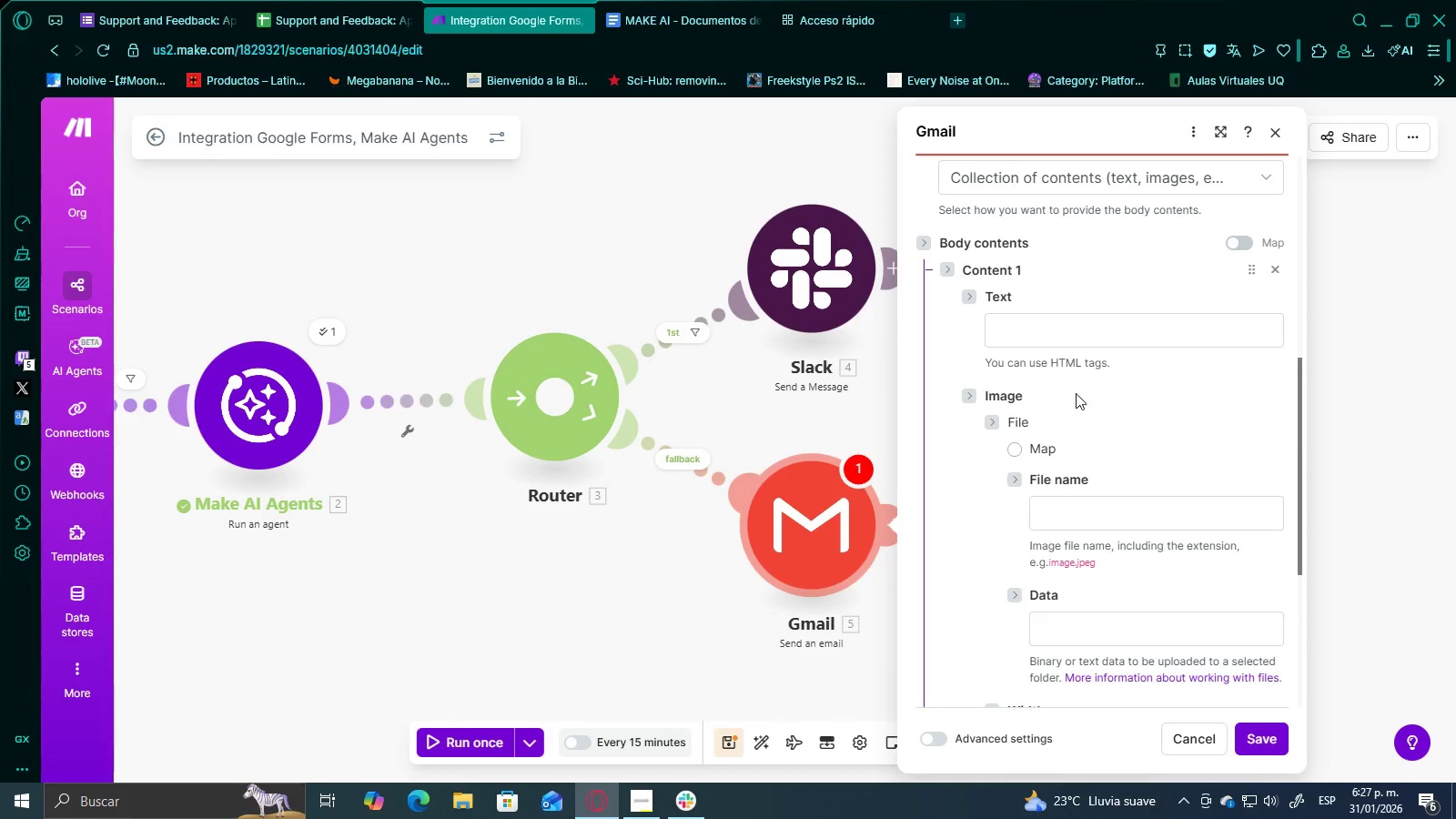 
scroll: coordinate [1076, 392], scroll_direction: up, amount: 2.0
 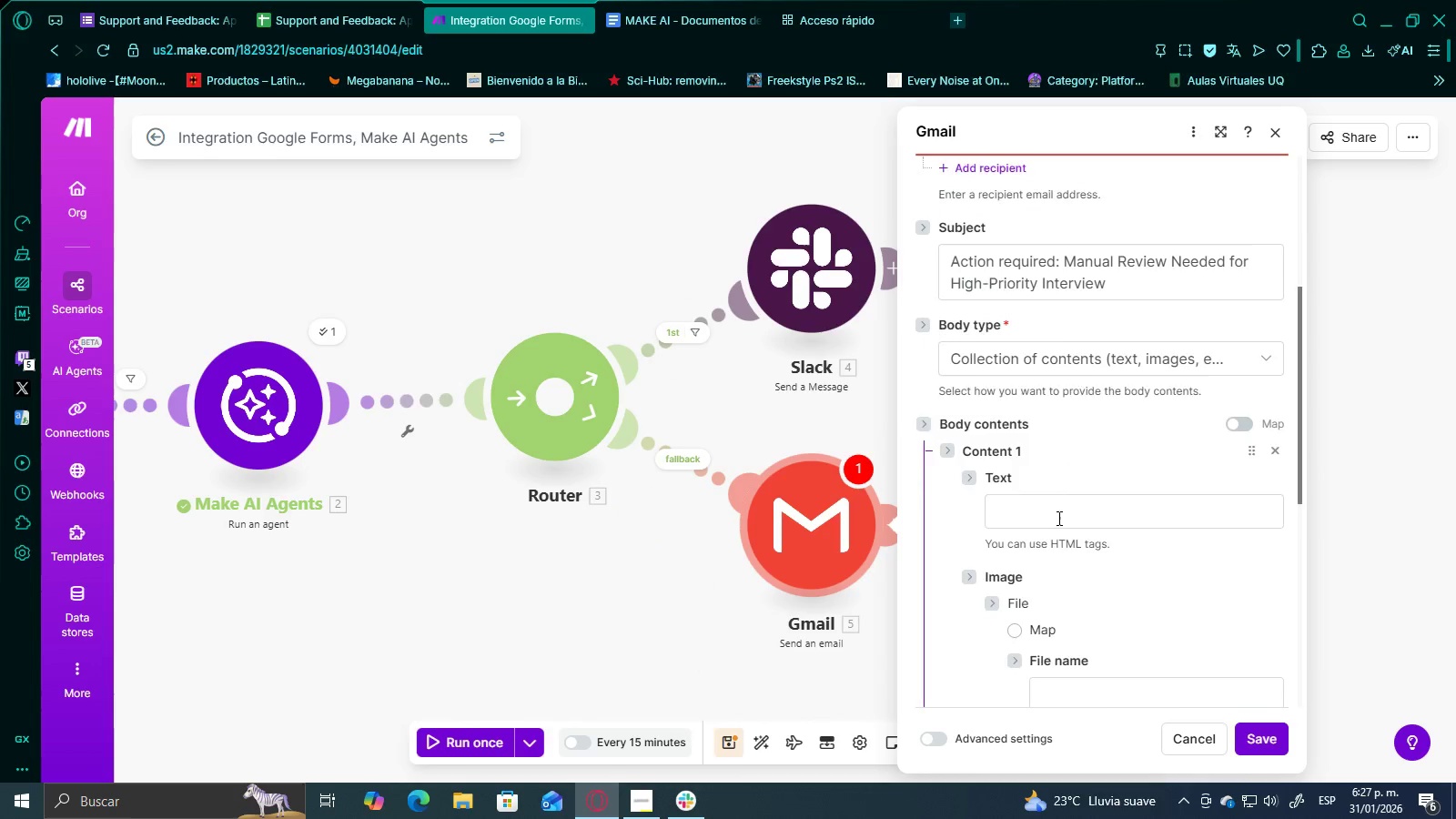 
scroll: coordinate [1087, 496], scroll_direction: down, amount: 2.0
 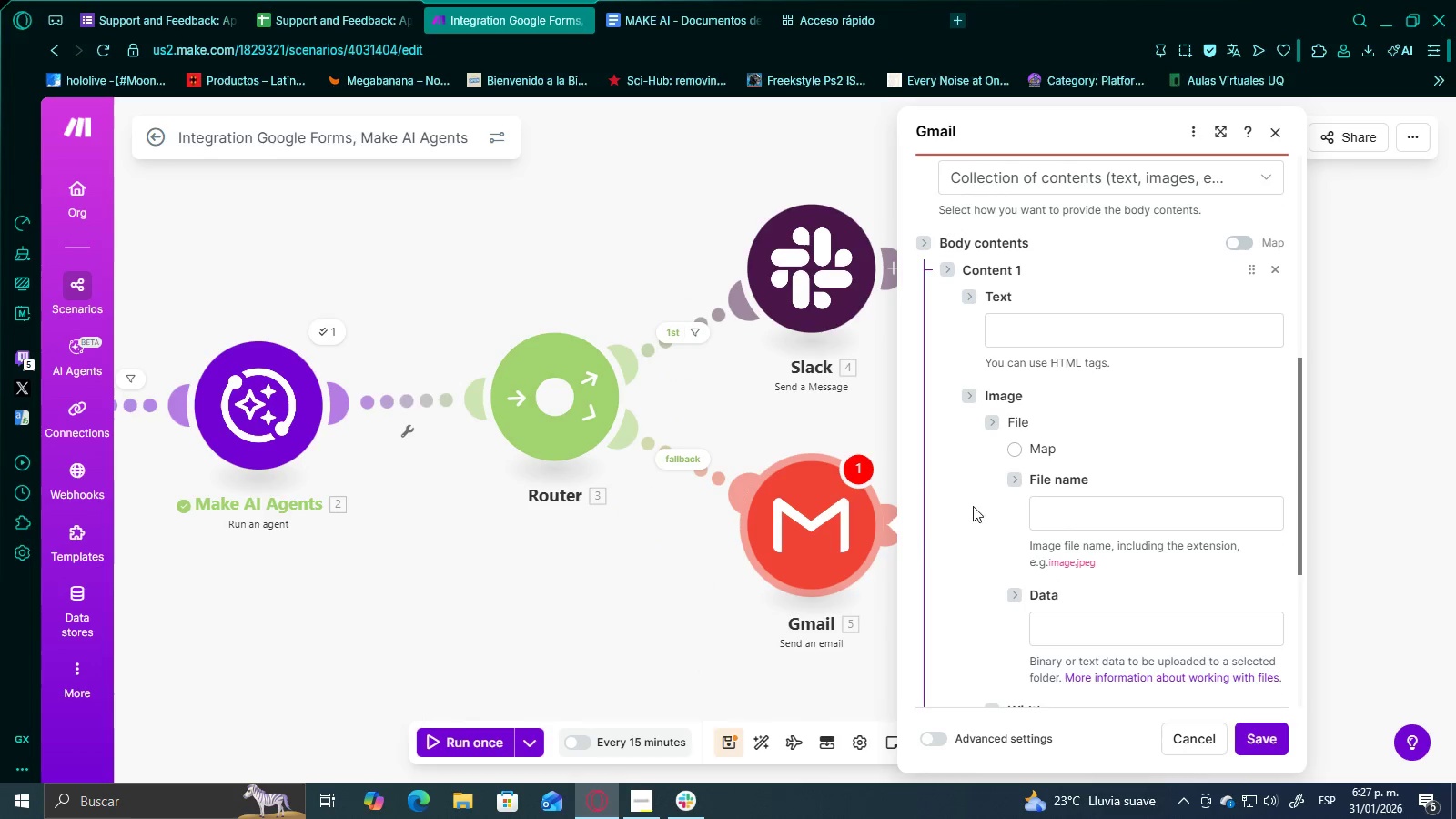 
left_click_drag(start_coordinate=[728, 551], to_coordinate=[530, 520])
 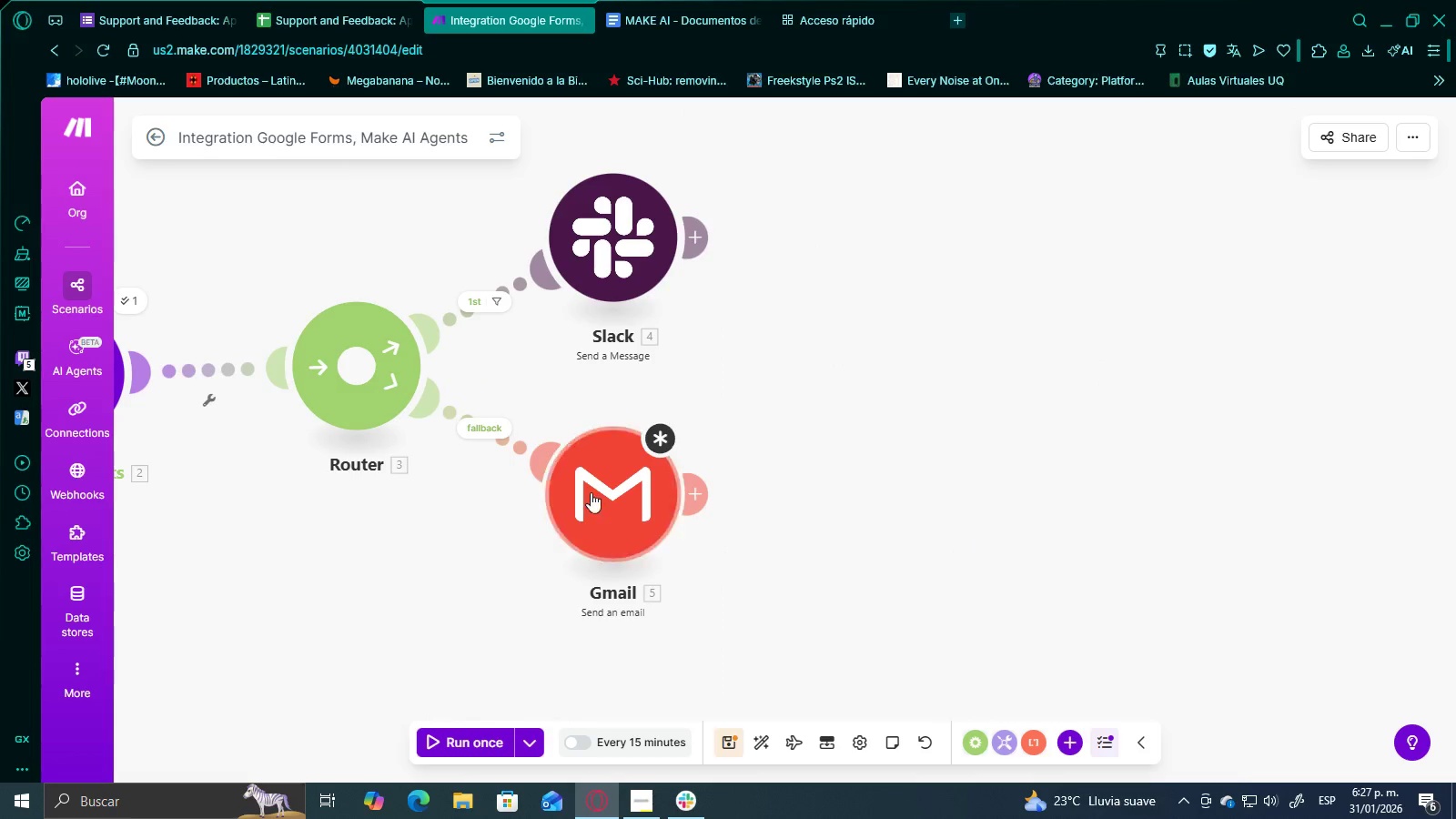 
left_click([619, 483])
 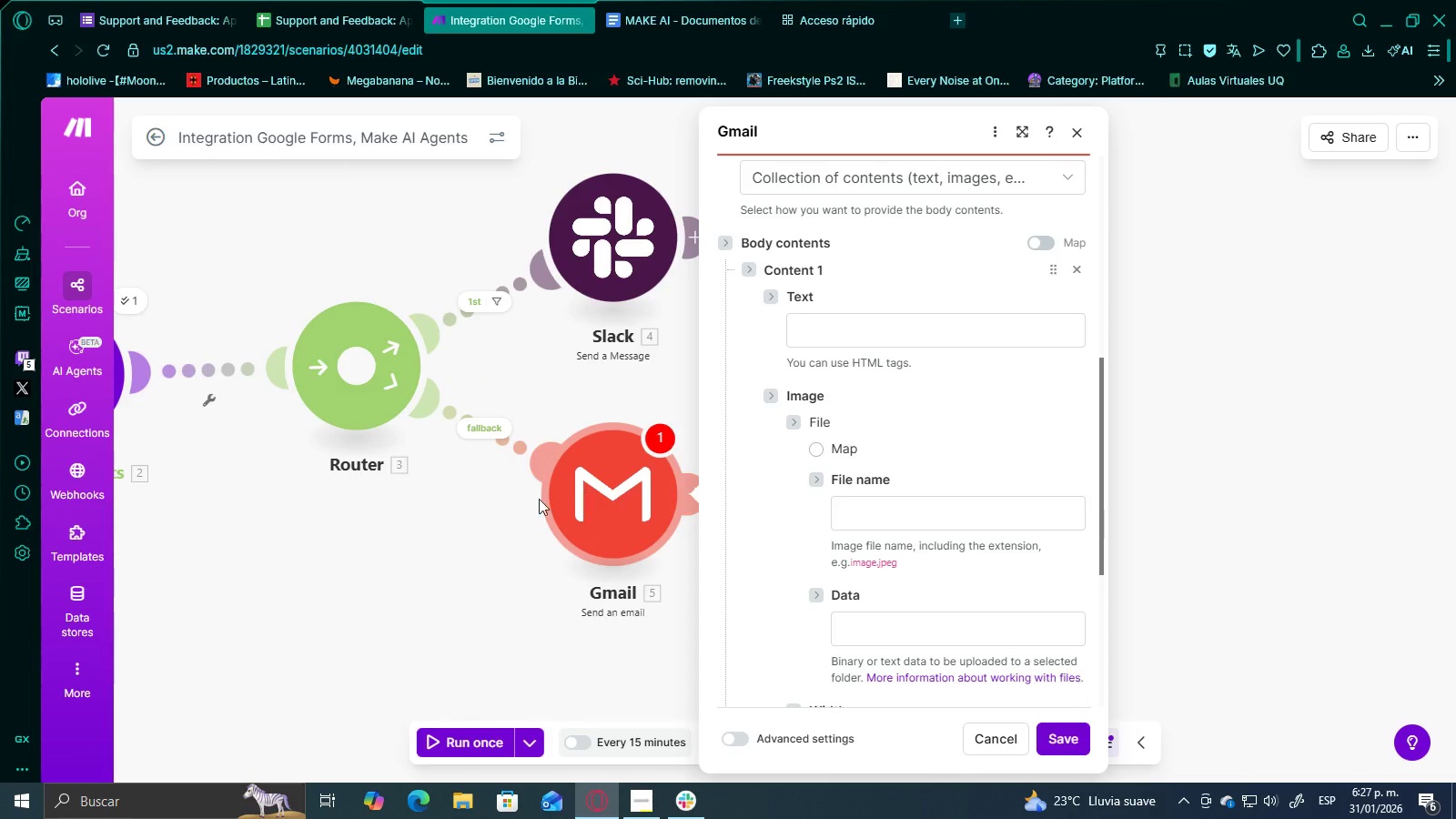 
right_click([596, 495])
 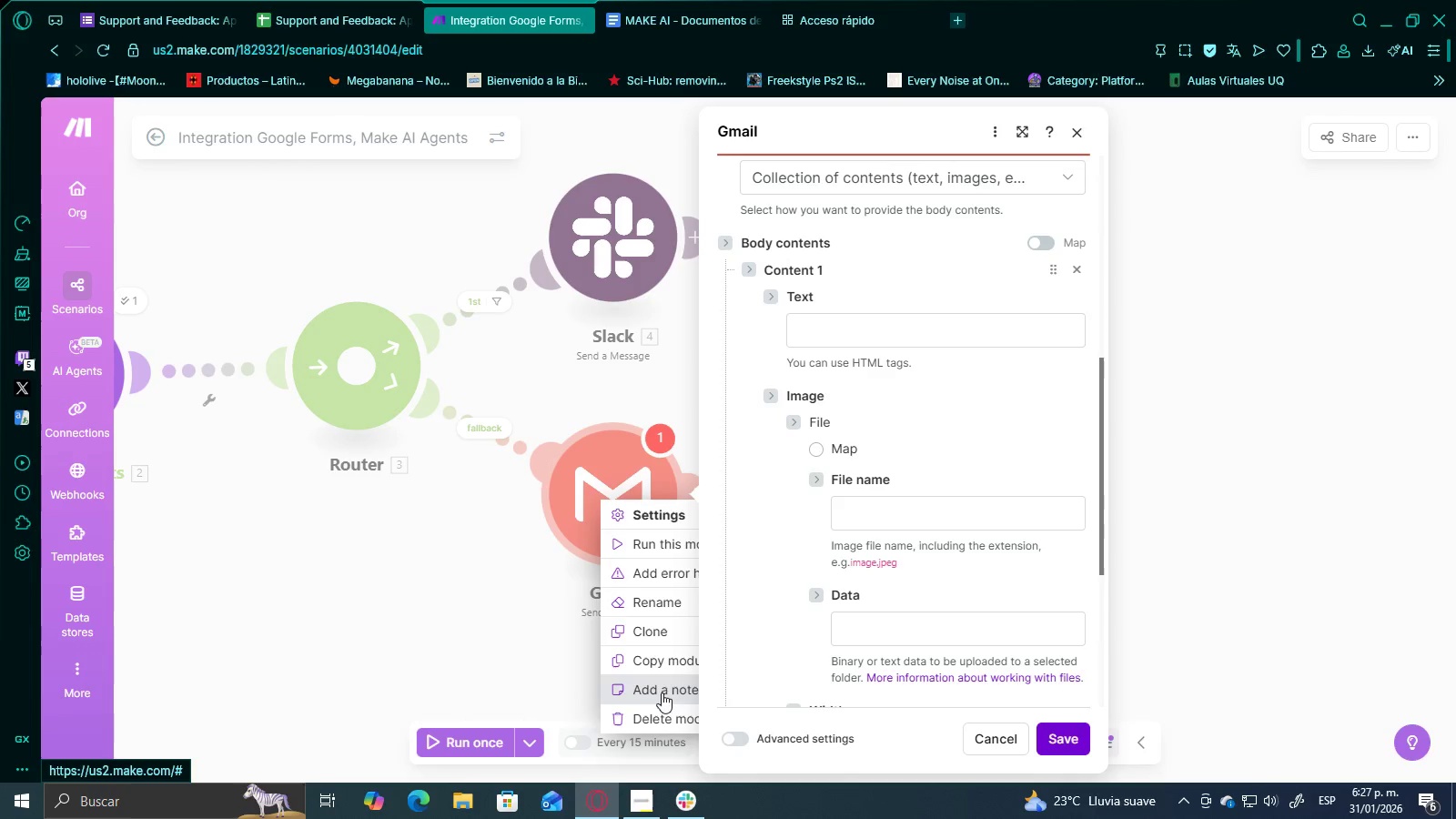 
left_click([643, 724])
 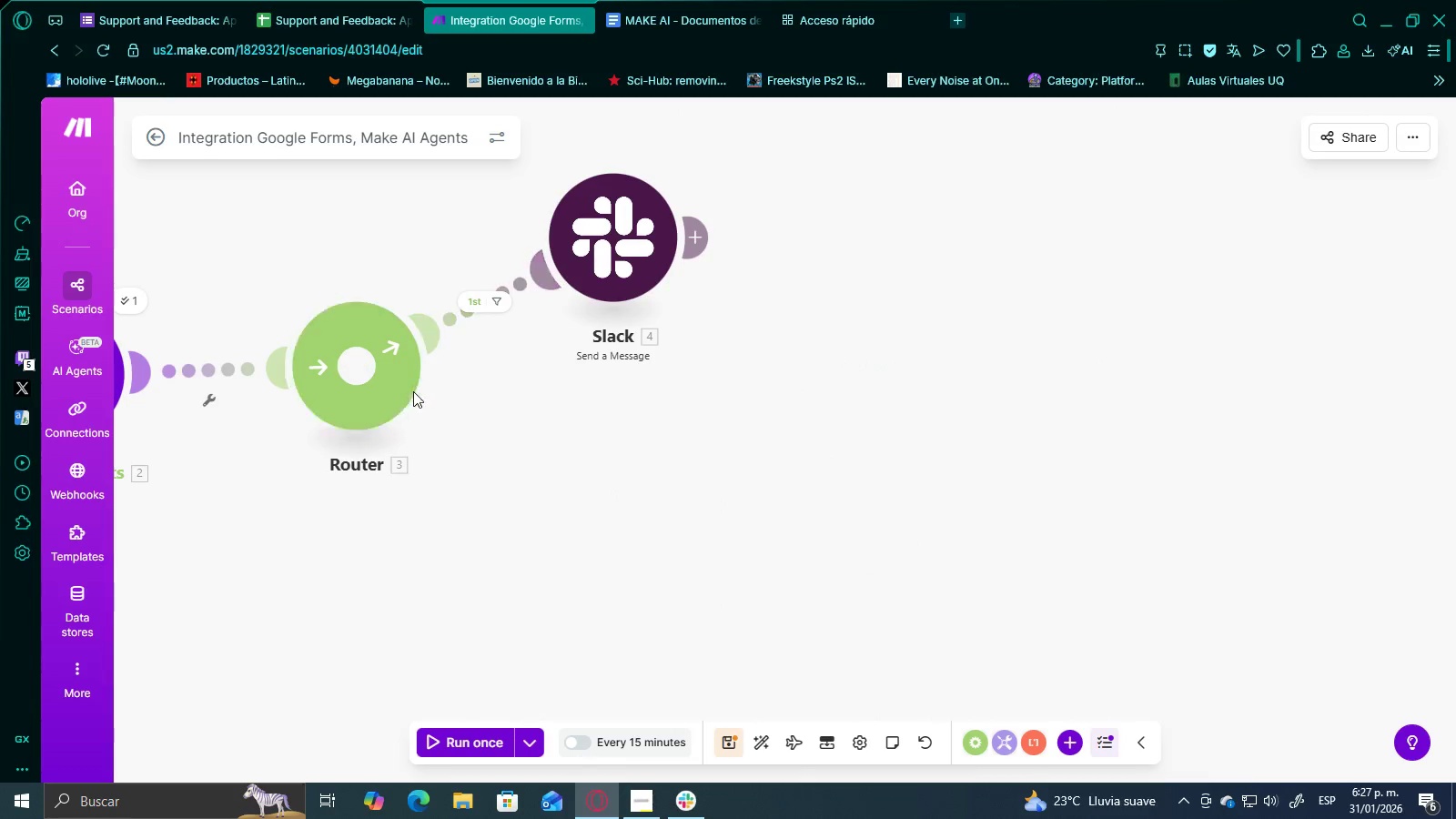 
left_click([406, 381])
 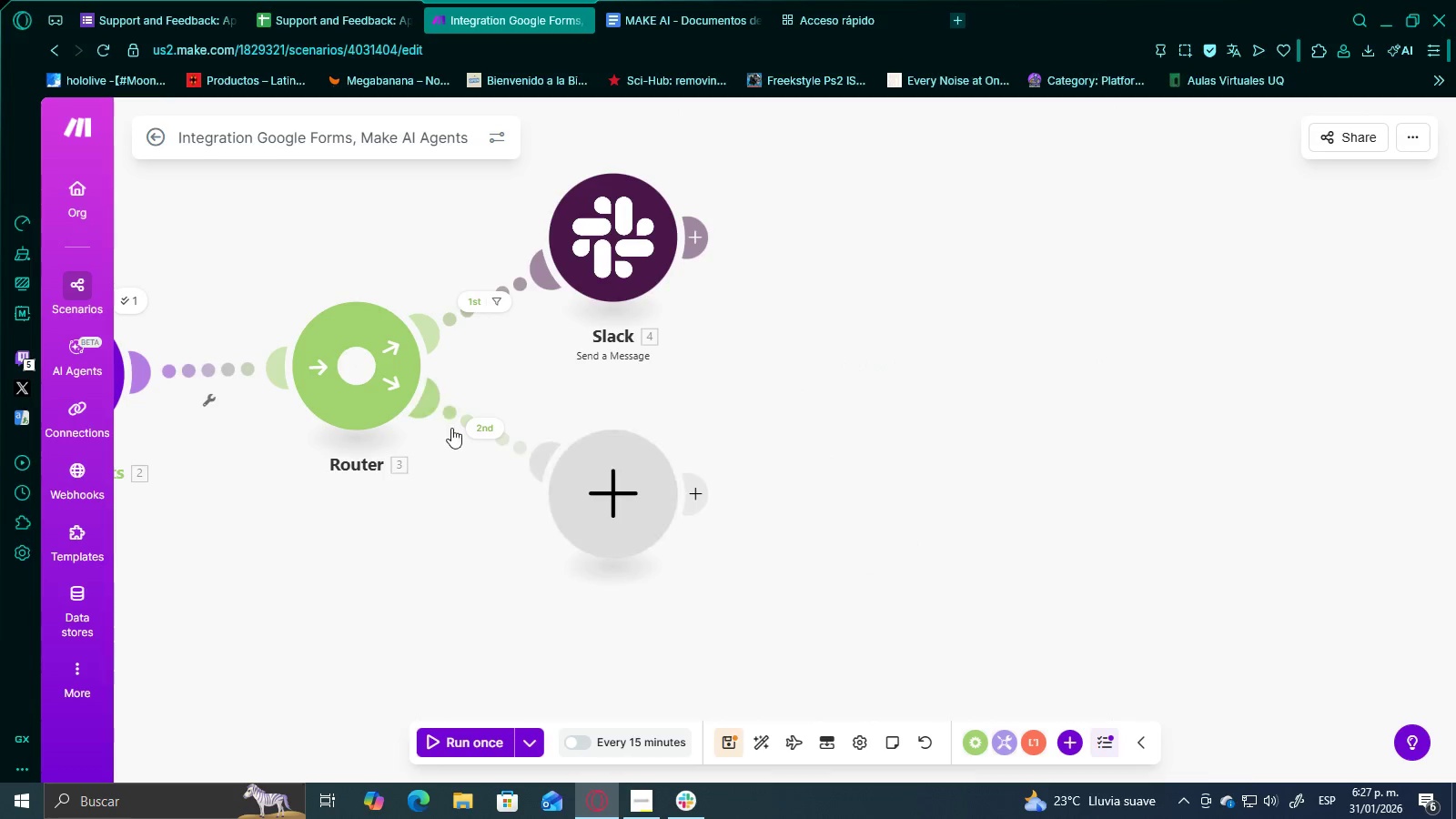 
left_click([479, 428])
 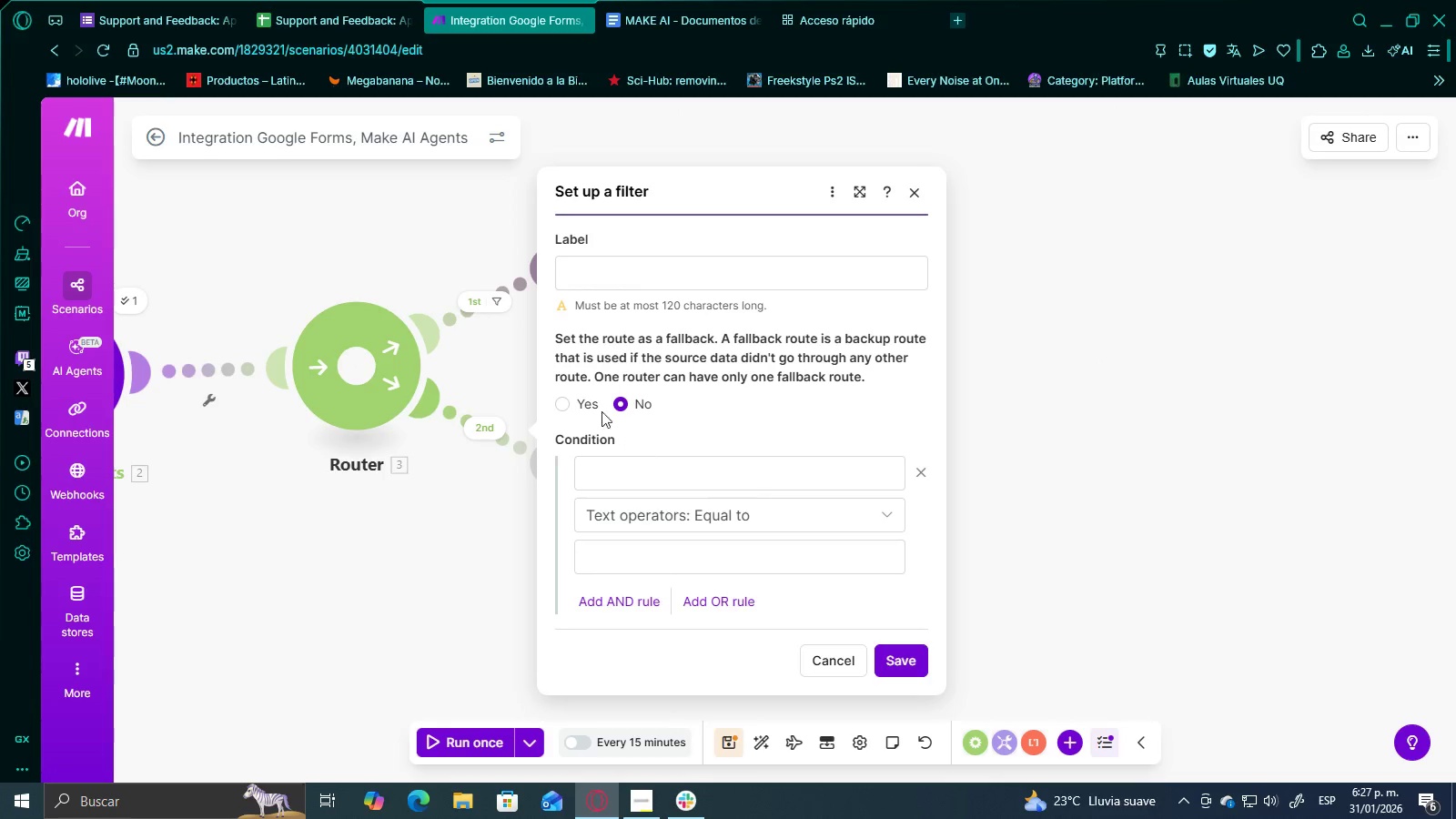 
left_click([566, 402])
 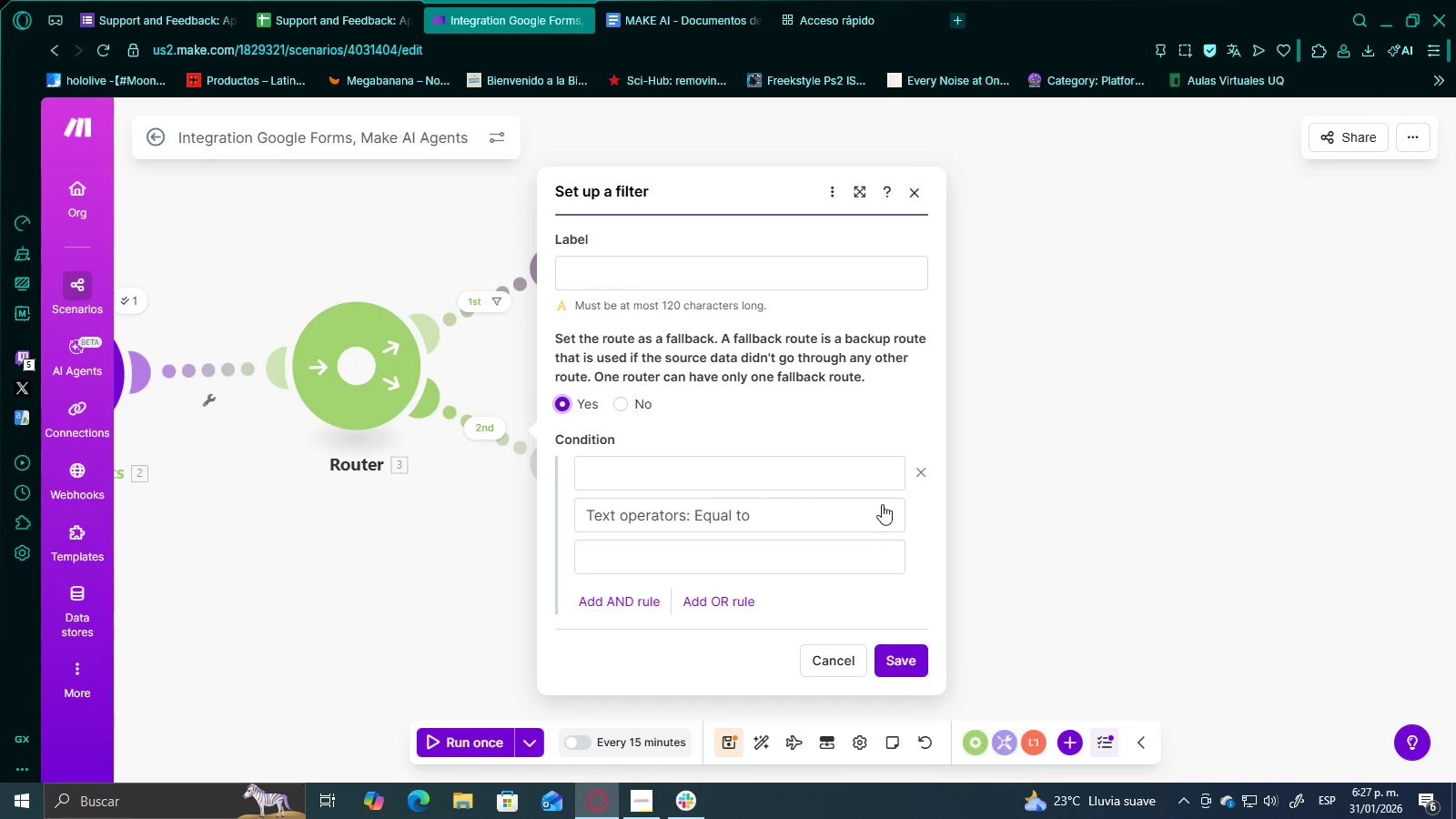 
left_click([932, 460])
 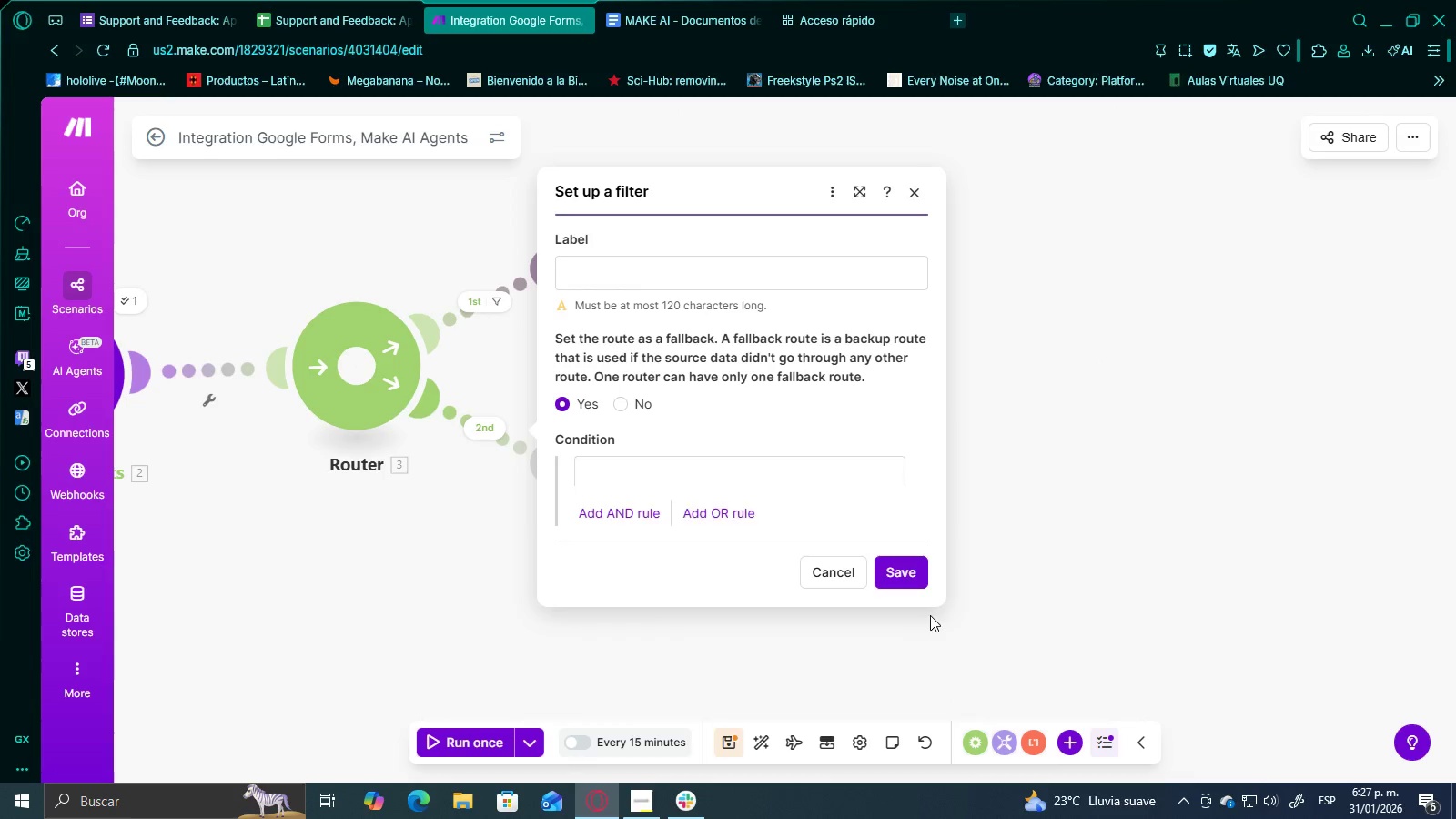 
left_click([907, 545])
 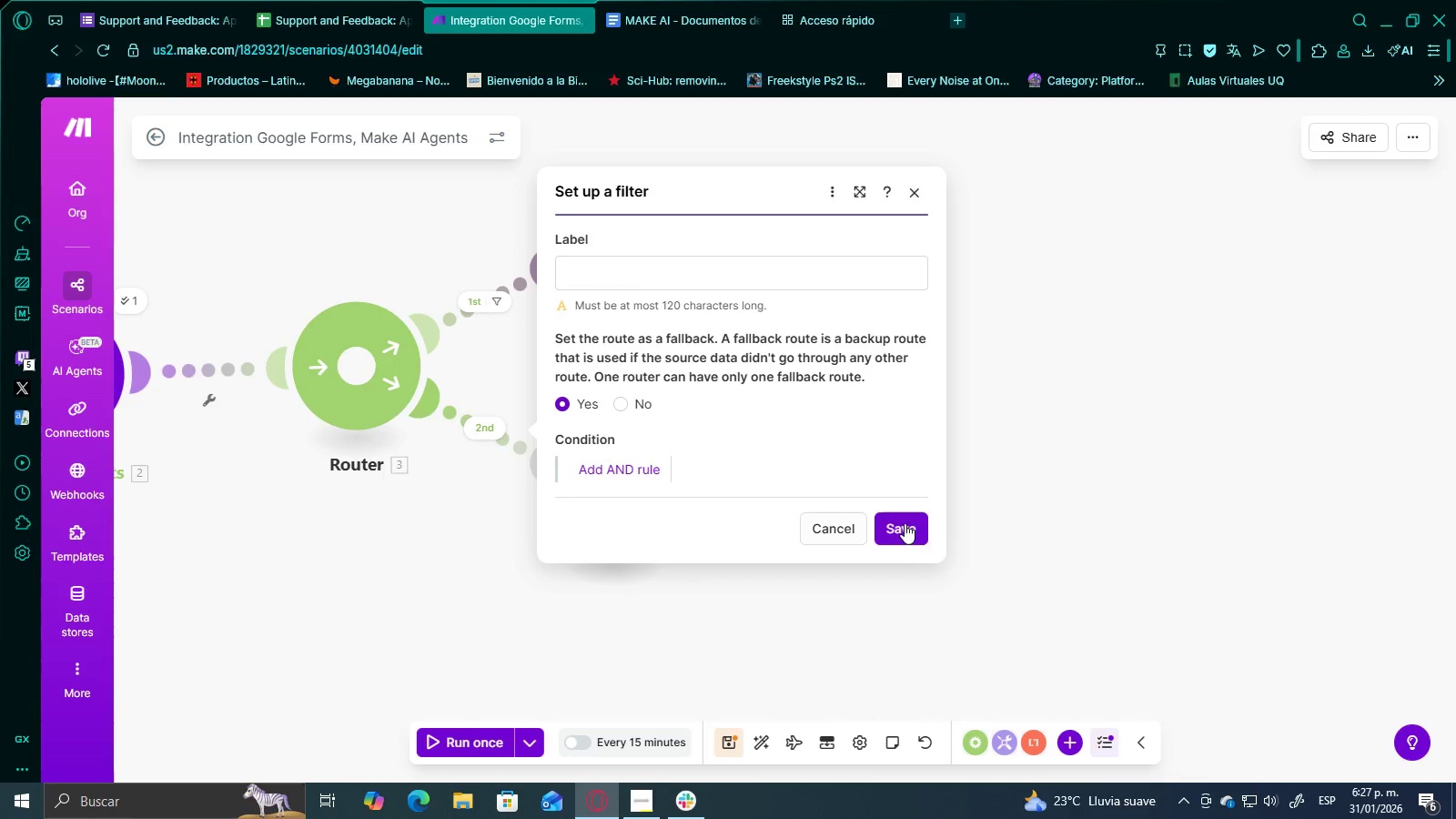 
left_click([912, 521])
 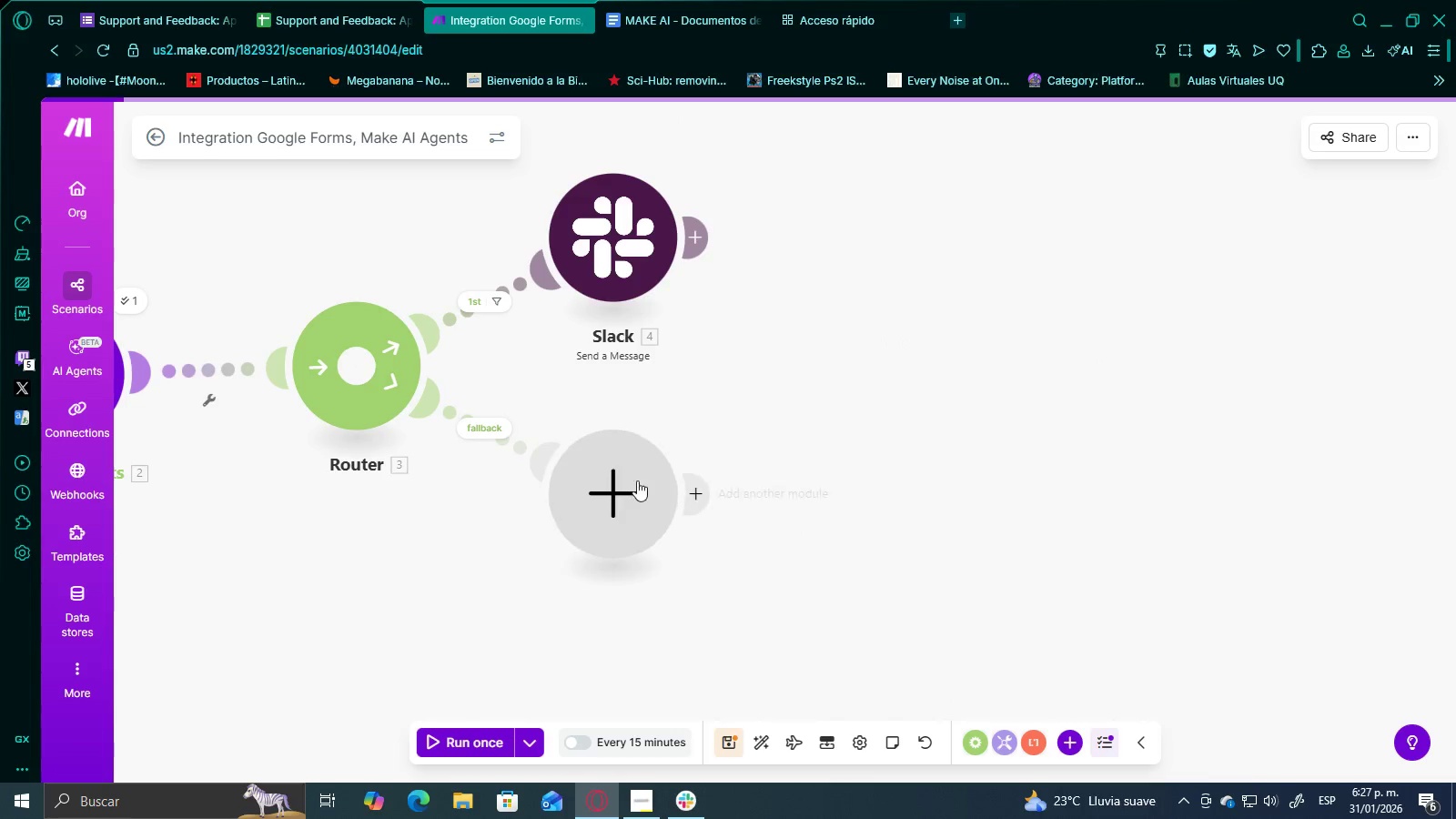 
left_click([604, 470])
 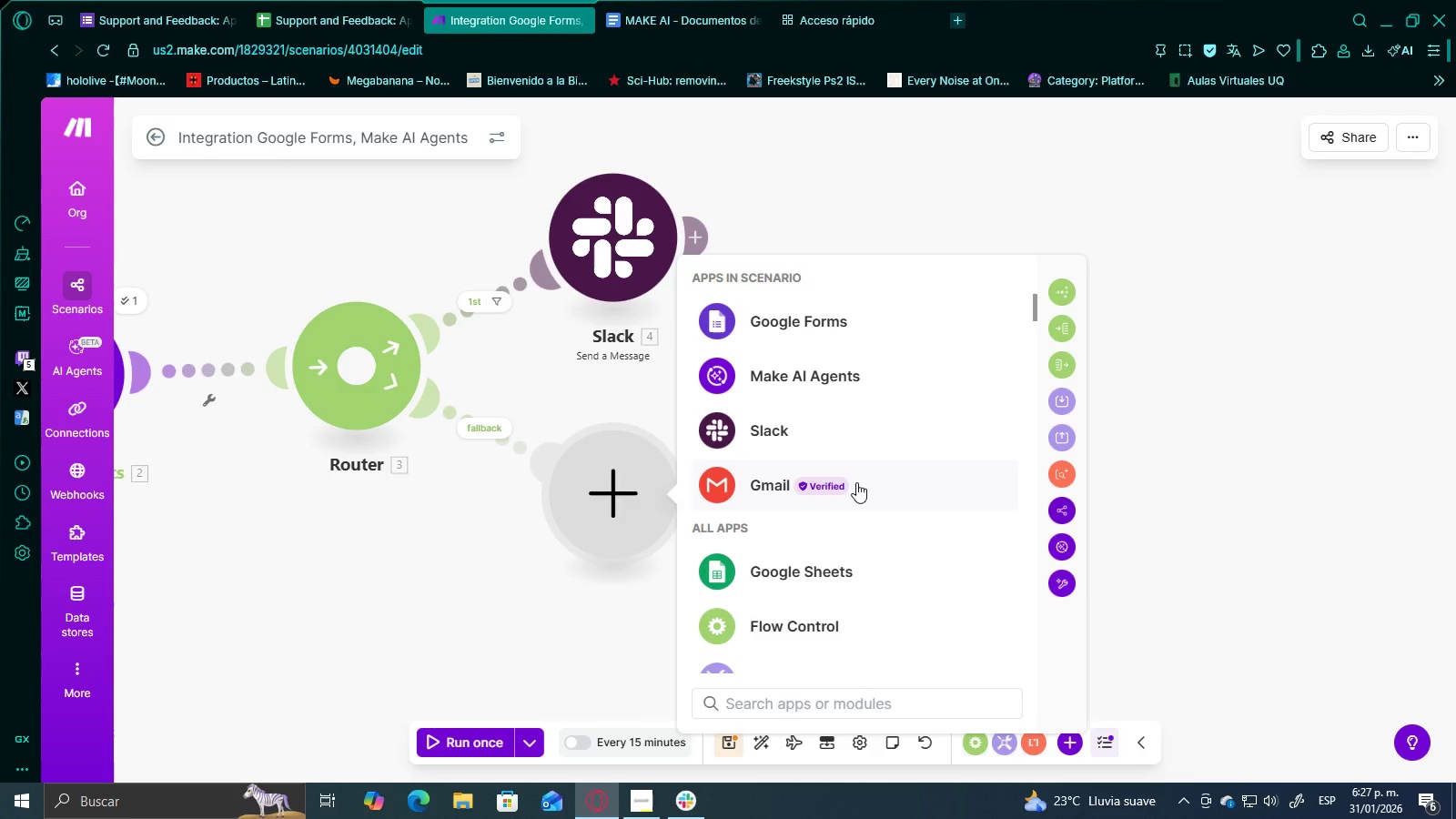 
left_click([880, 484])
 